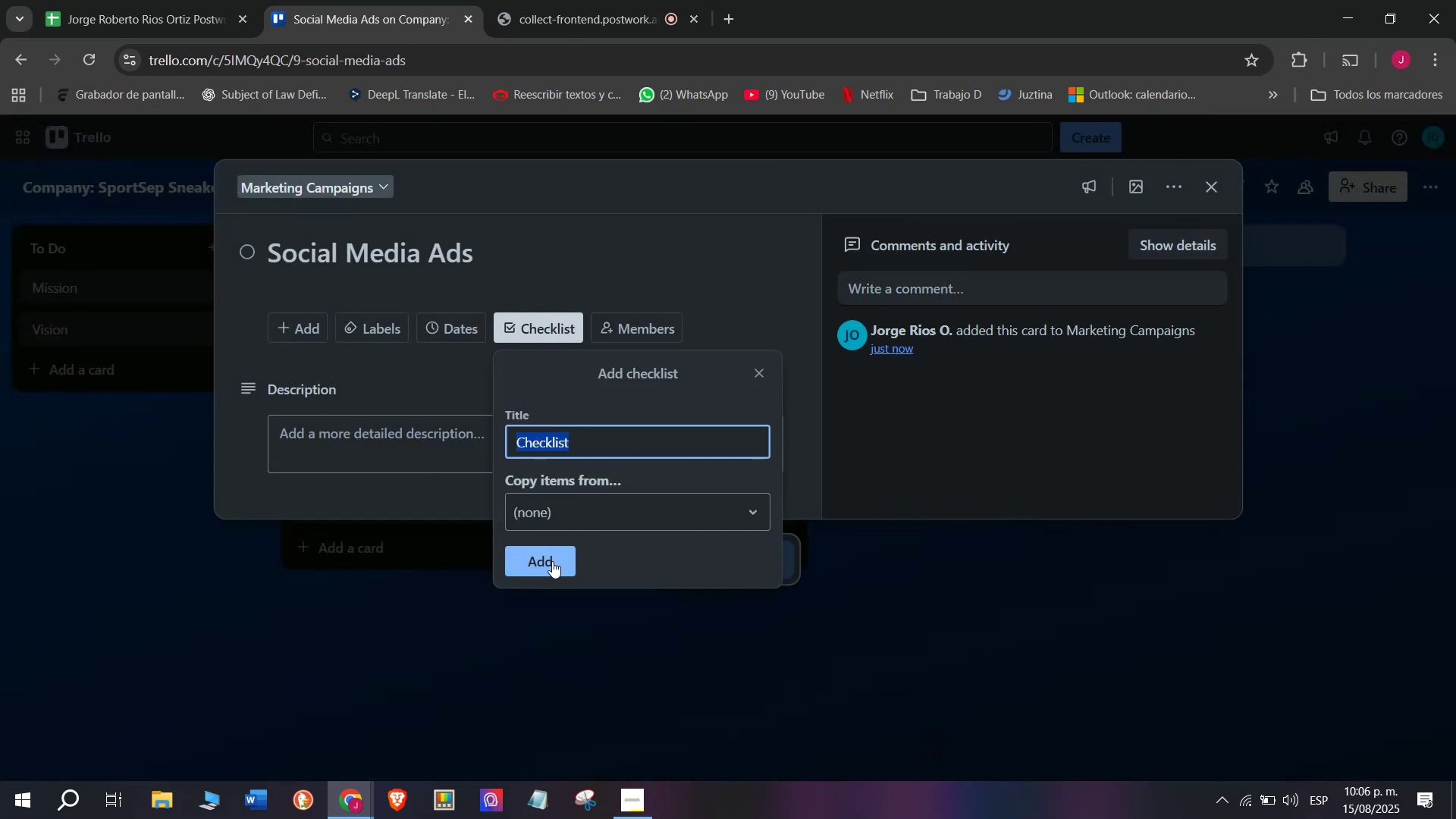 
left_click([552, 563])
 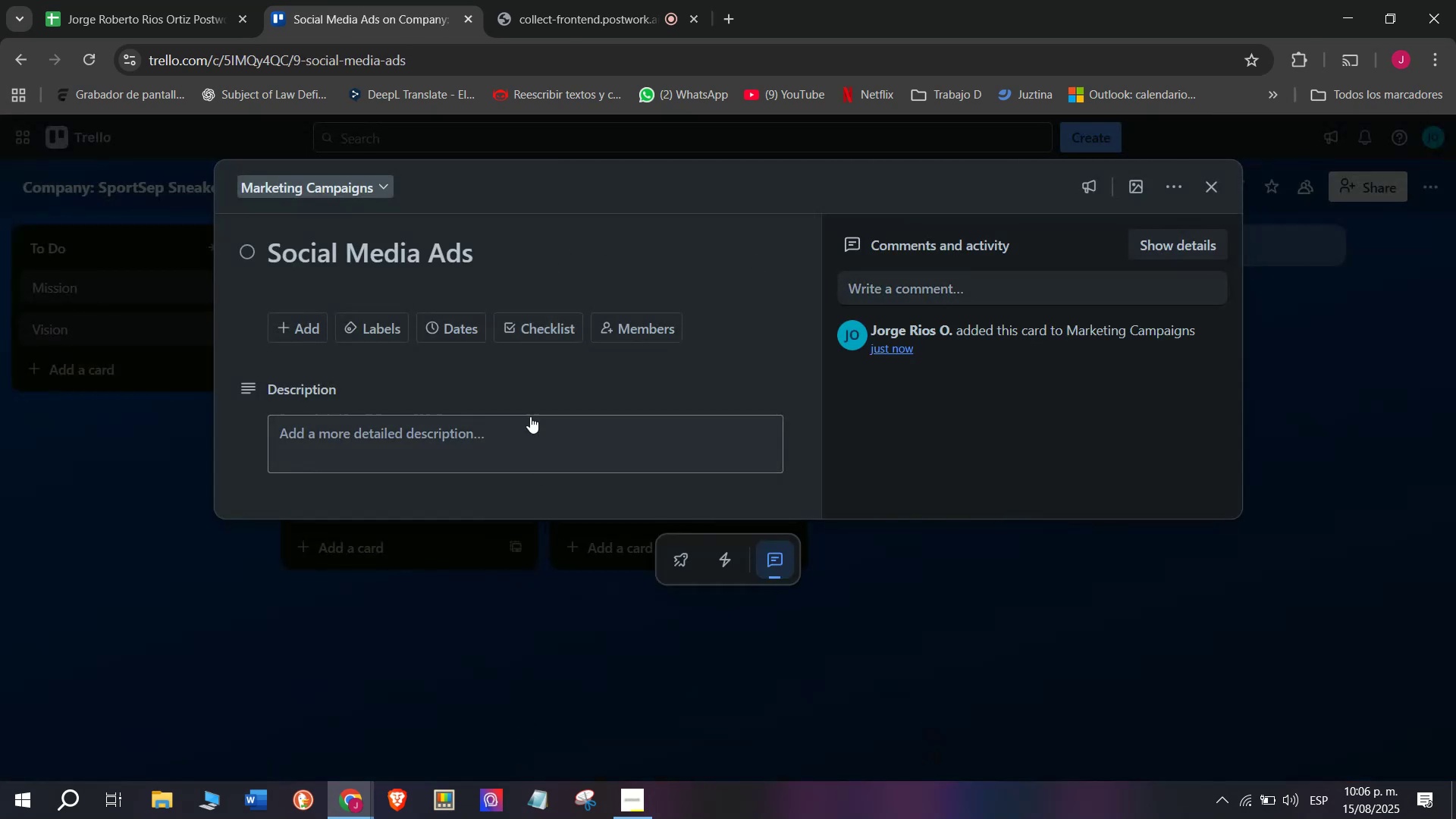 
scroll: coordinate [530, 406], scroll_direction: down, amount: 3.0
 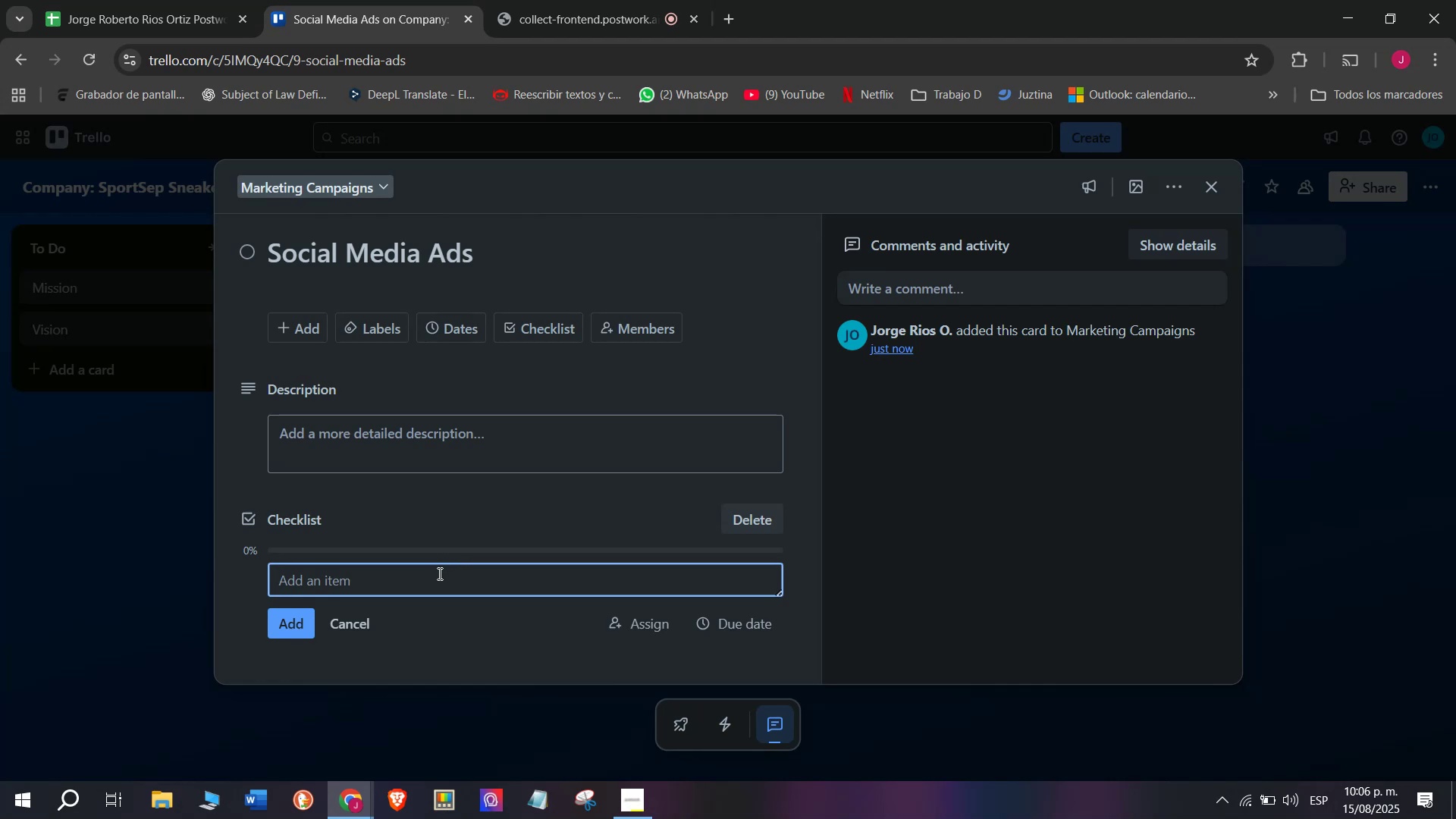 
left_click([438, 573])
 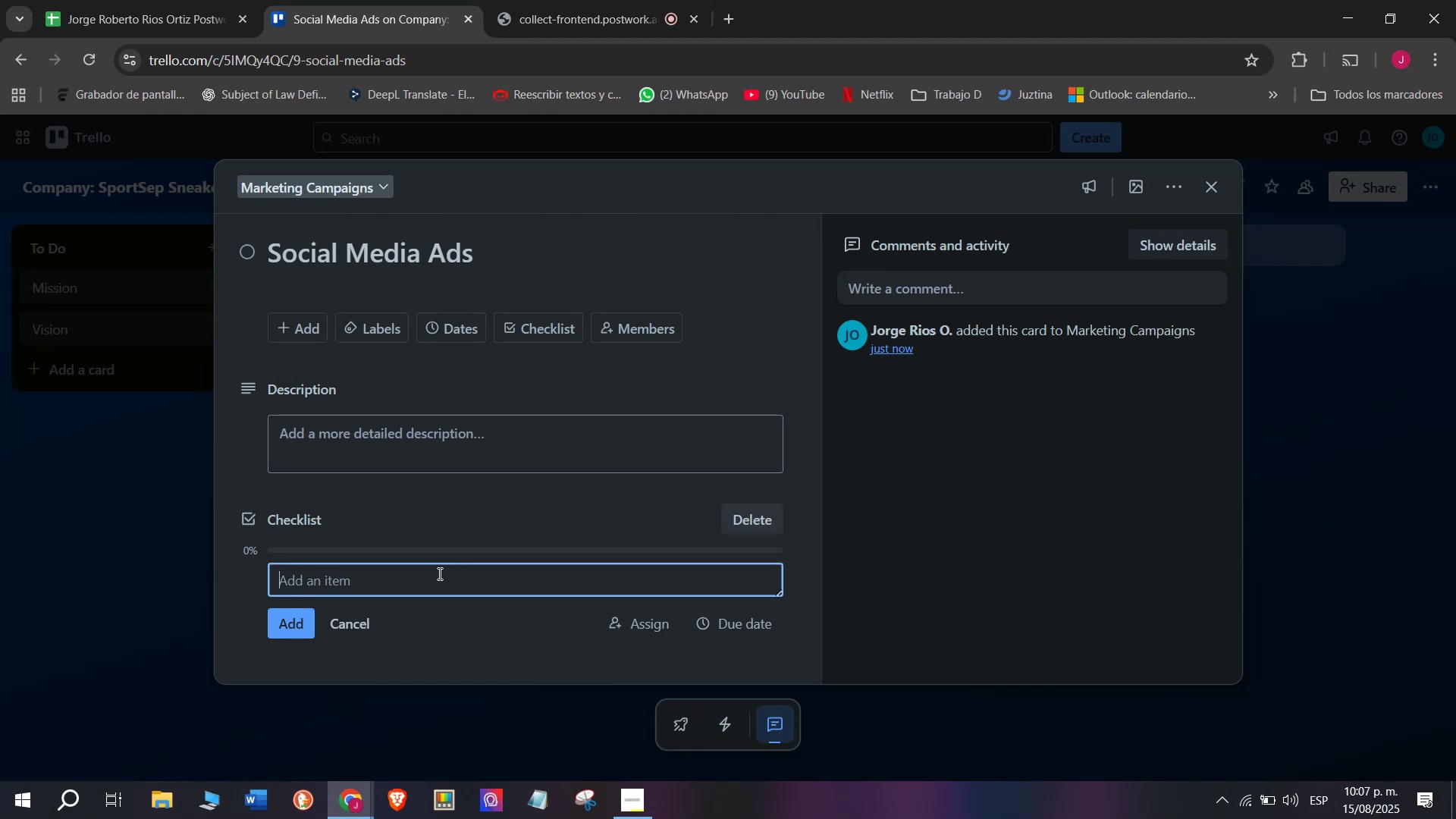 
type(Desing)
key(Backspace)
key(Backspace)
type(gn IOns)
key(Backspace)
key(Backspace)
key(Backspace)
key(Backspace)
type(Instagram posts)
 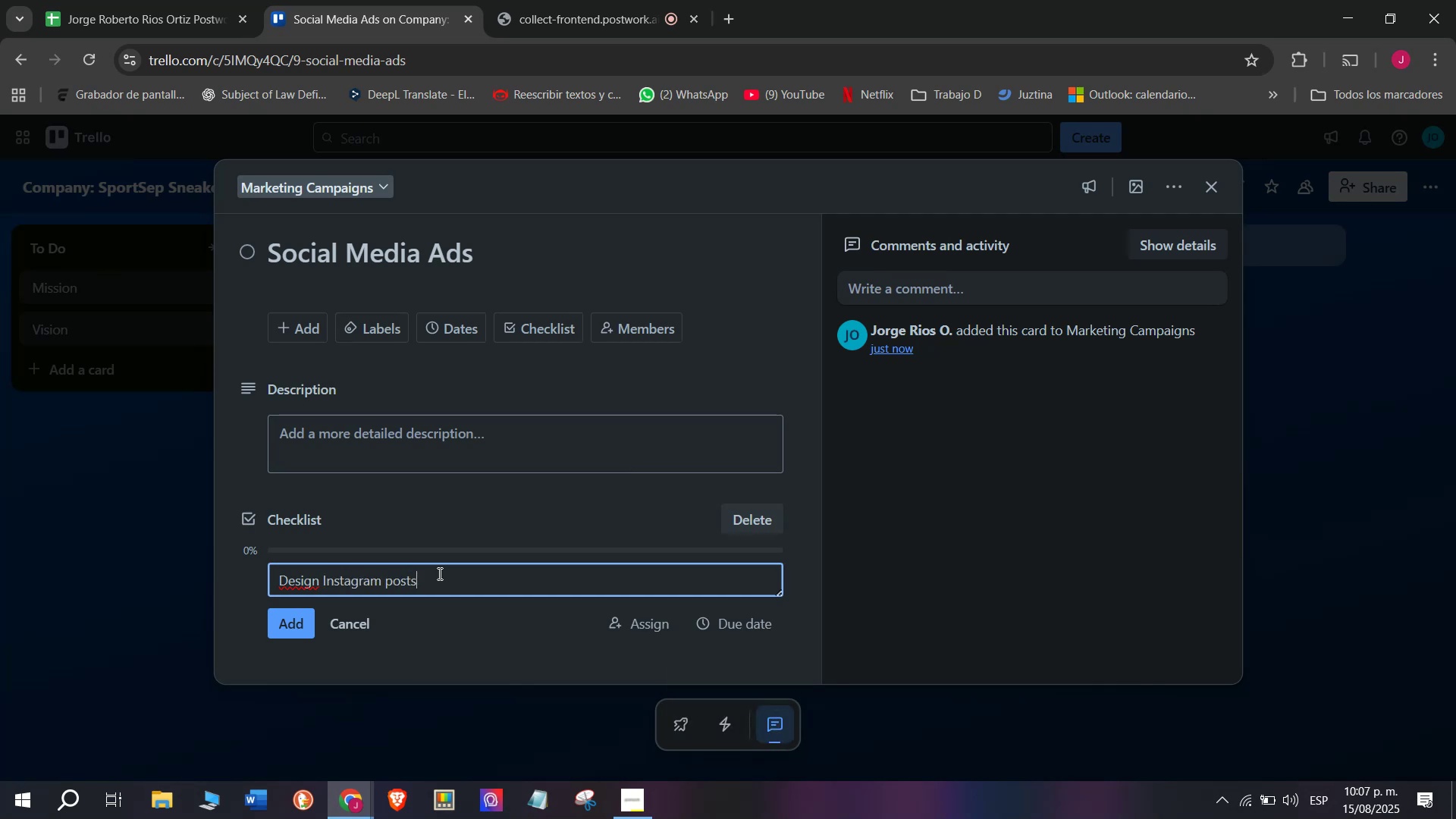 
key(Enter)
 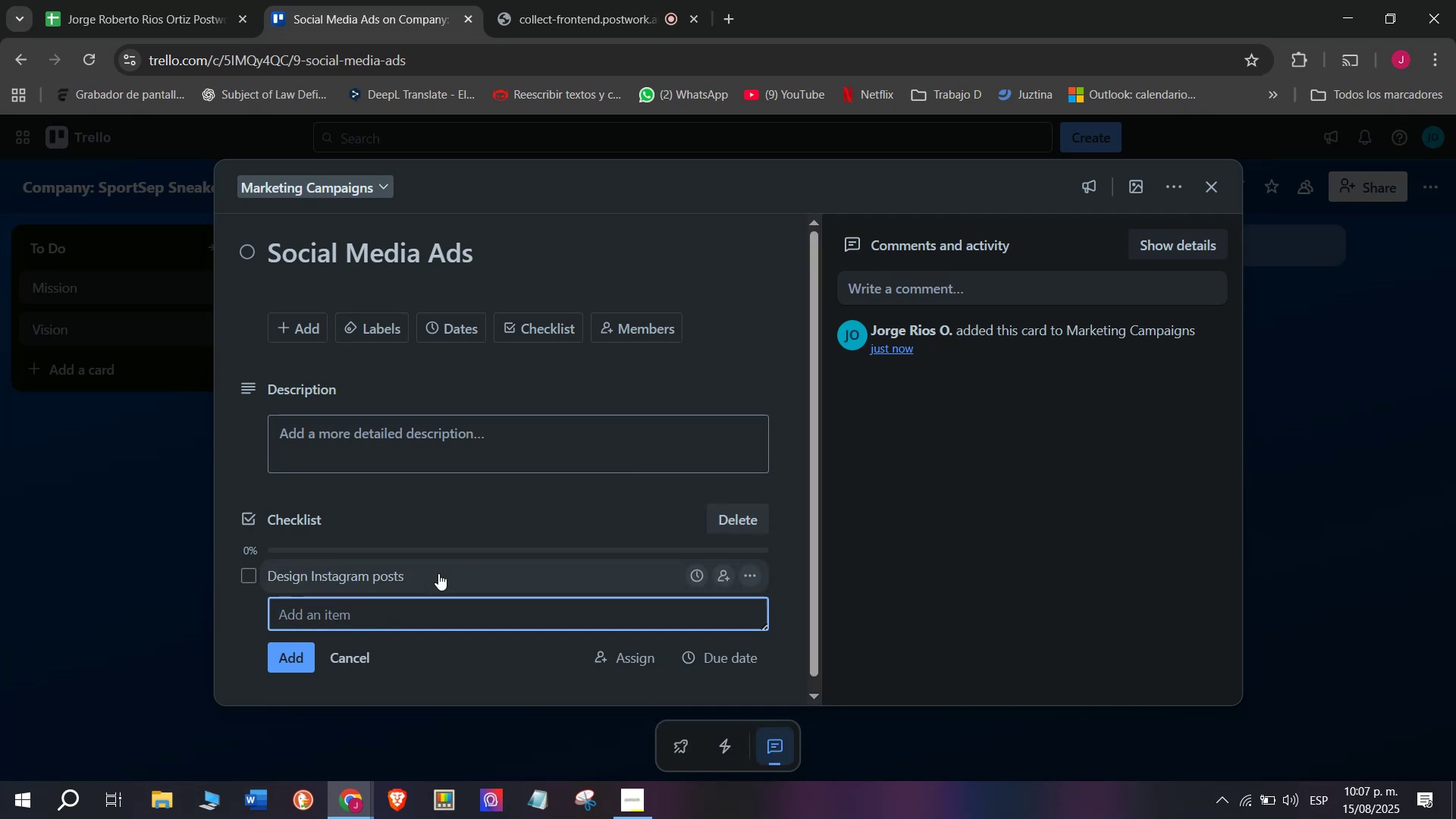 
type(Schedule Faceb)
key(Backspace)
type(ook )
key(Backspace)
key(Backspace)
key(Backspace)
key(Backspace)
key(Backspace)
key(Backspace)
type(cebook )
 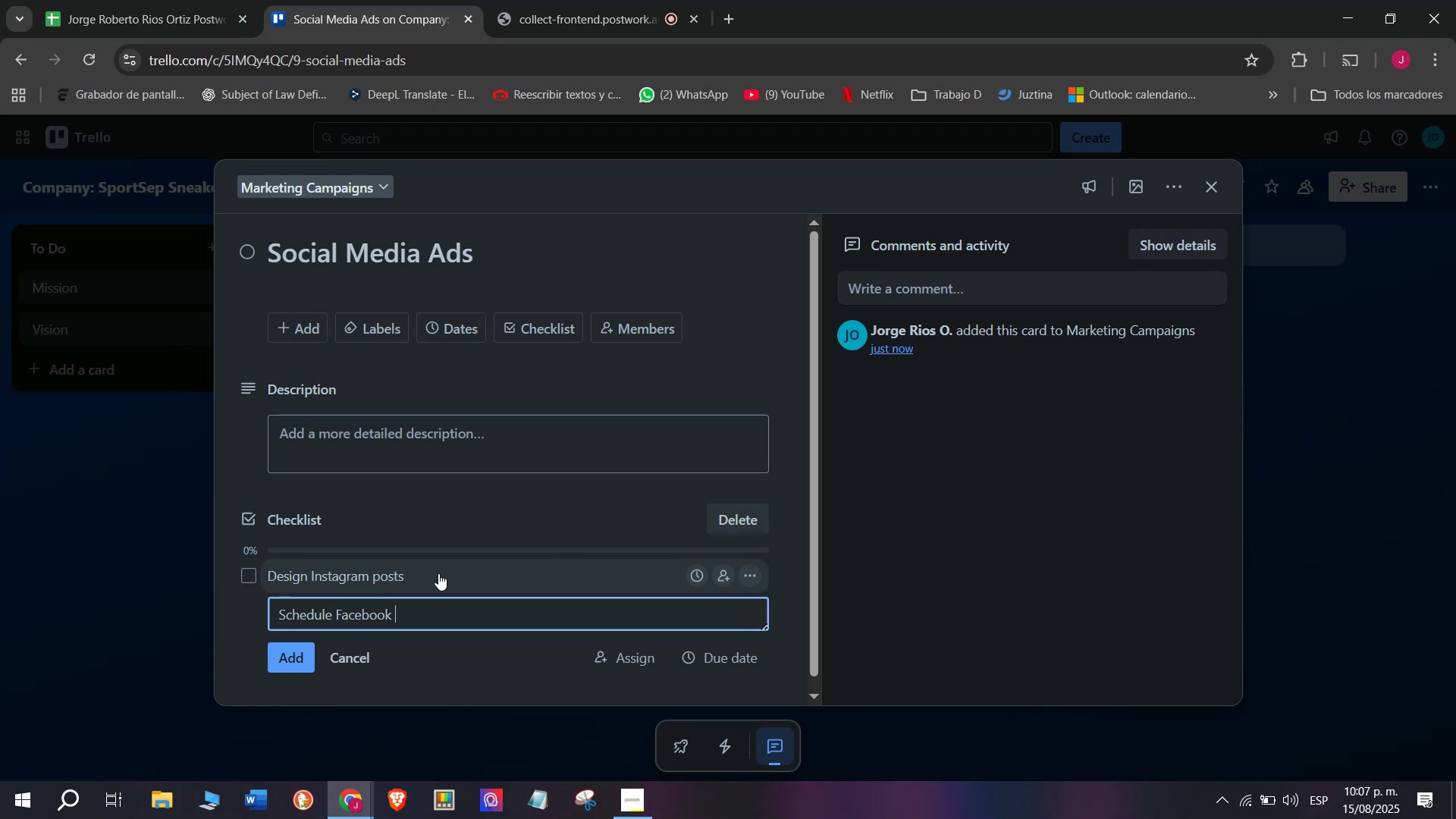 
type(adfs)
key(Backspace)
key(Backspace)
type(s)
 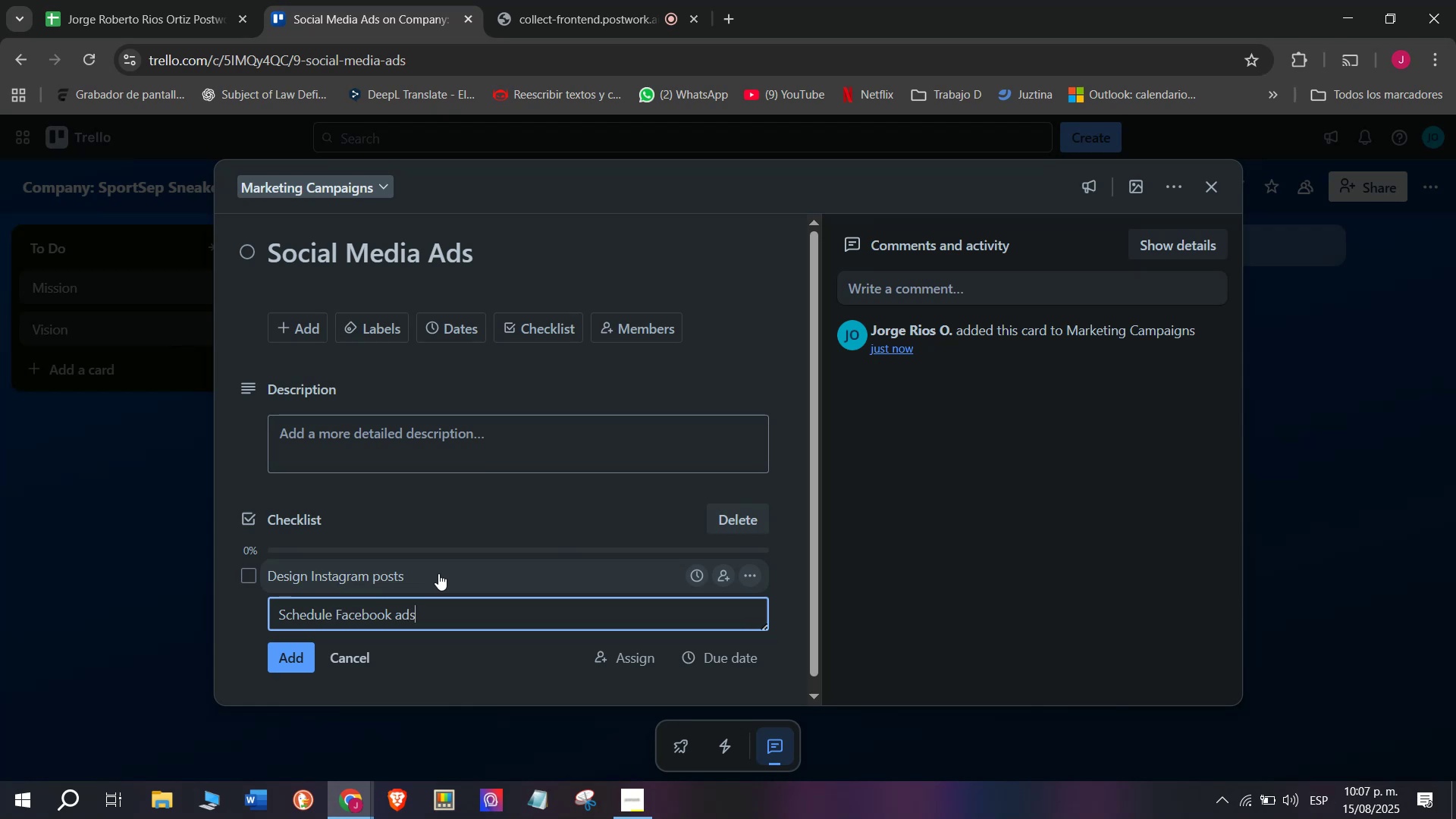 
key(Enter)
 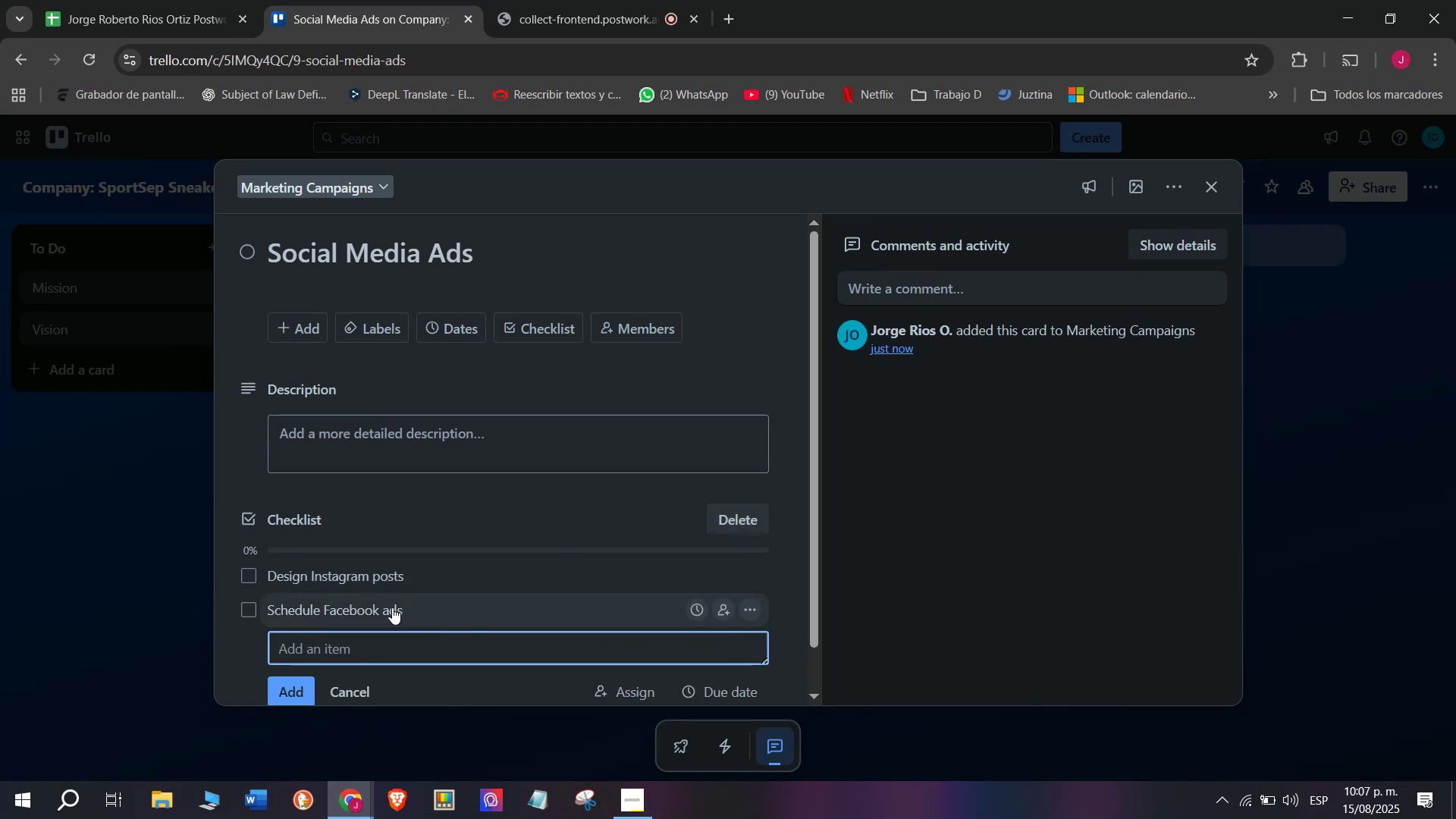 
left_click([381, 641])
 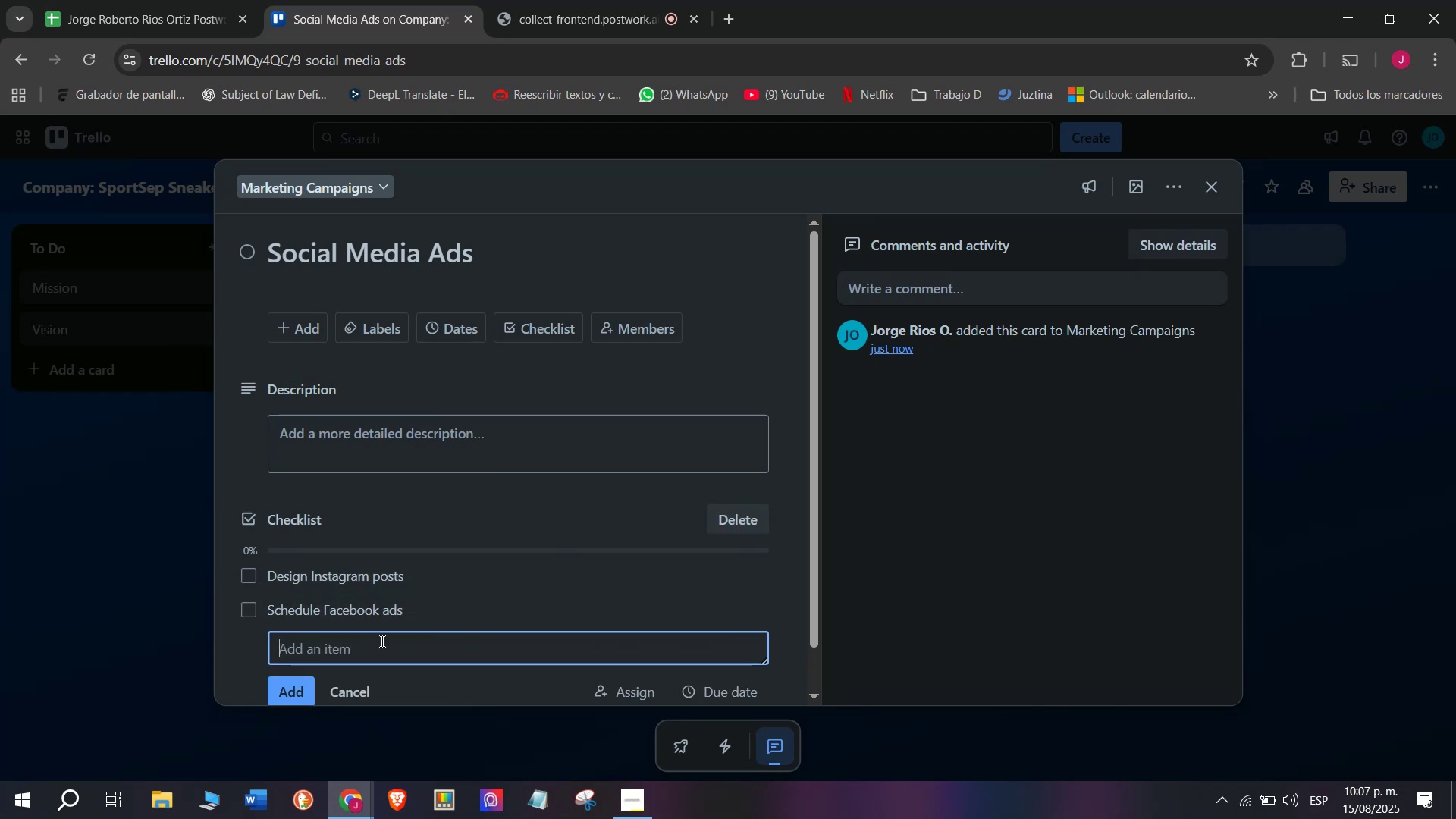 
type(Recod)
key(Backspace)
type(rds)
key(Backspace)
type( Tik TOPk)
key(Backspace)
key(Backspace)
key(Backspace)
key(Backspace)
key(Backspace)
type( Topk)
key(Backspace)
key(Backspace)
key(Backspace)
type(ok)
key(Backspace)
key(Backspace)
key(Backspace)
key(Backspace)
type(tio)
key(Backspace)
key(Backspace)
key(Backspace)
type(Tok Videos)
 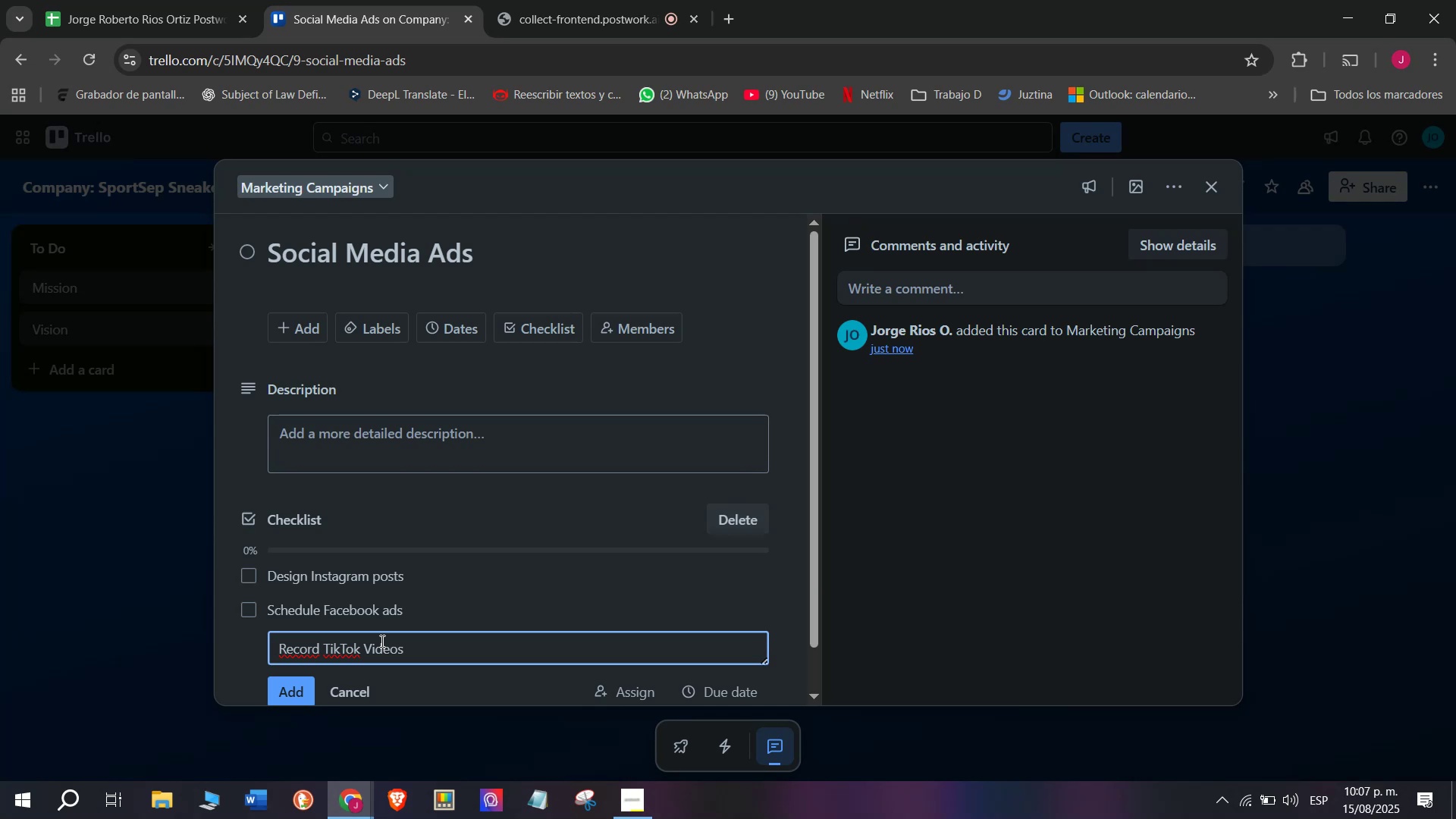 
left_click([373, 645])
 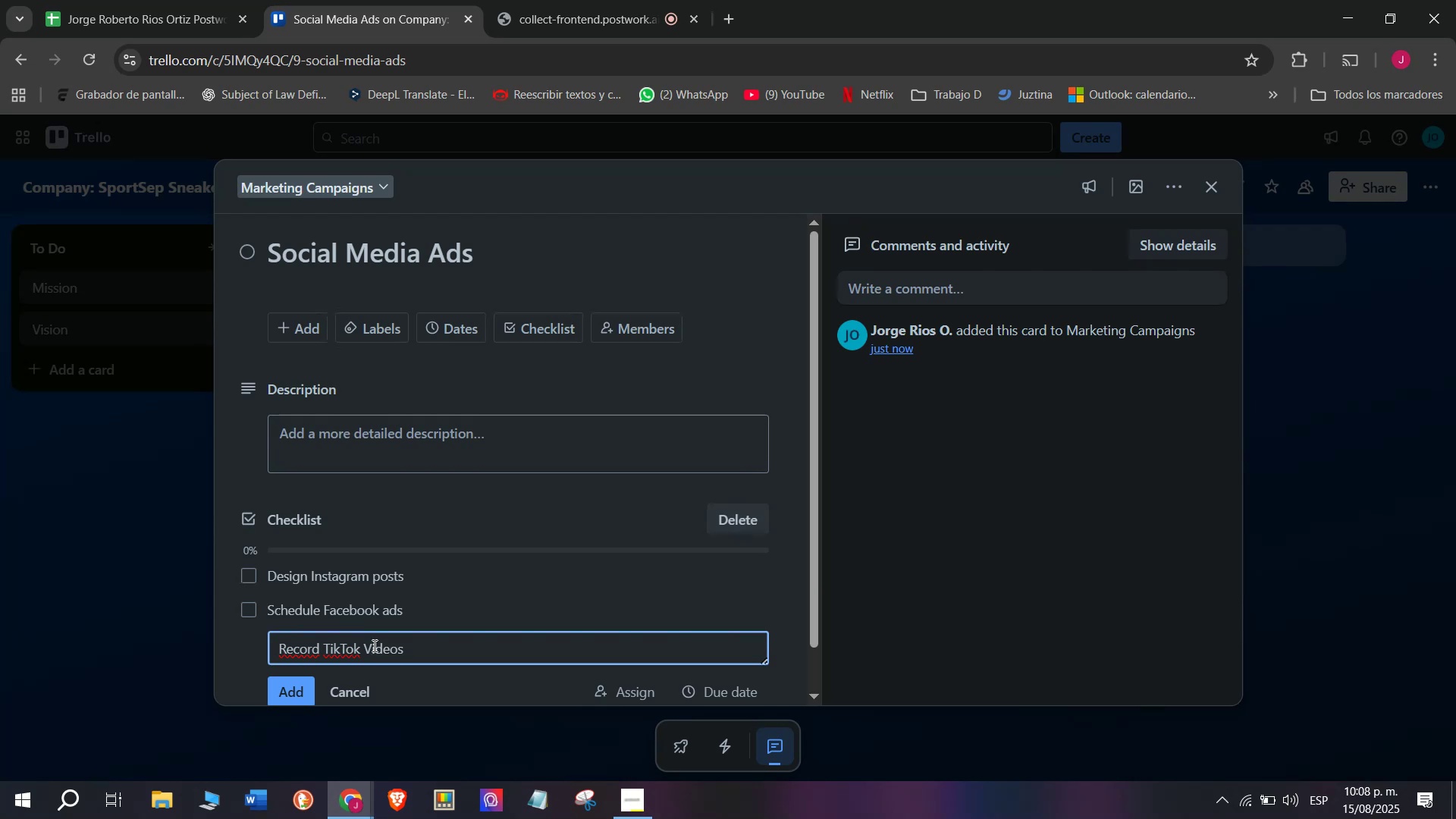 
key(Backspace)
 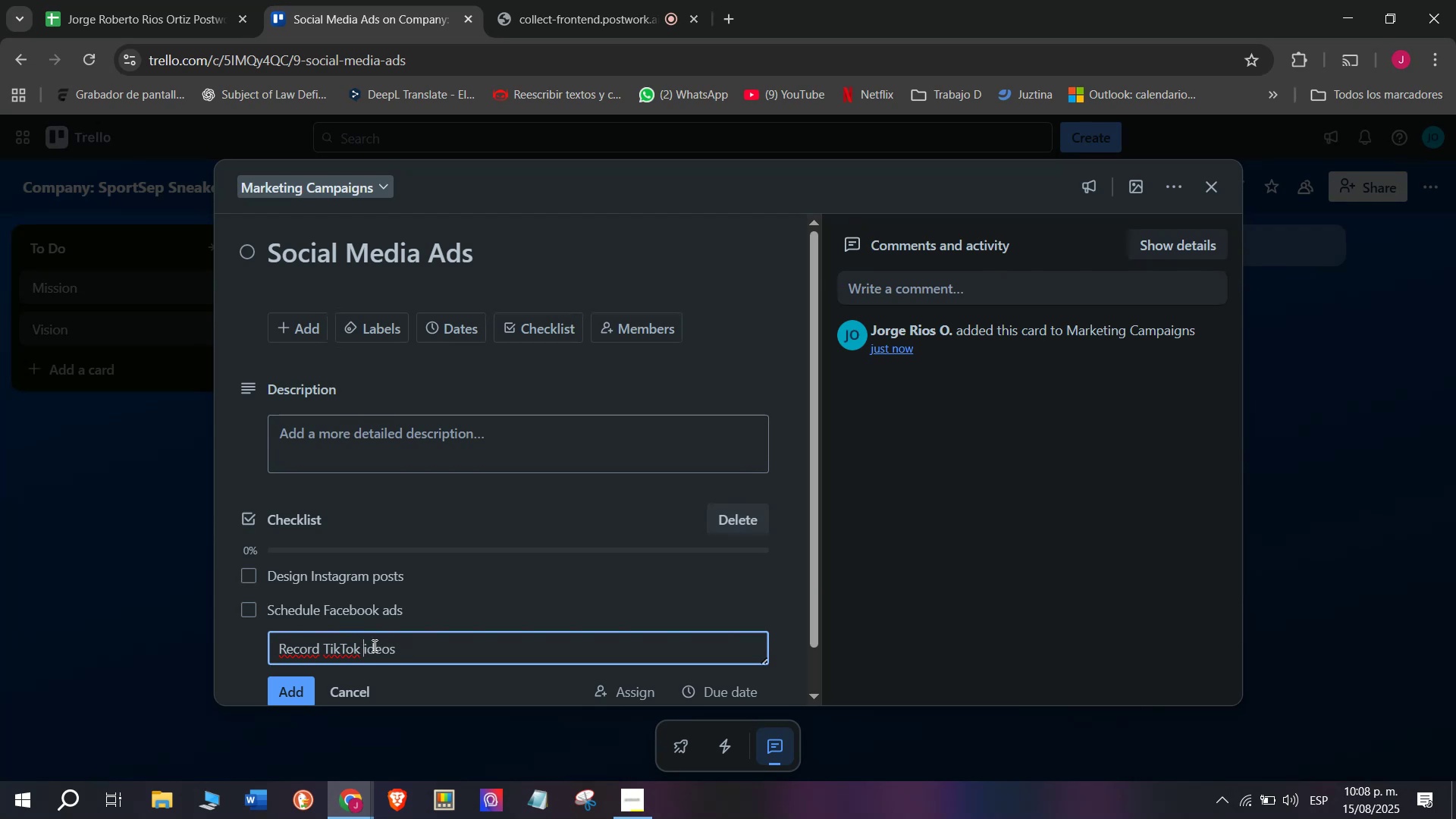 
key(V)
 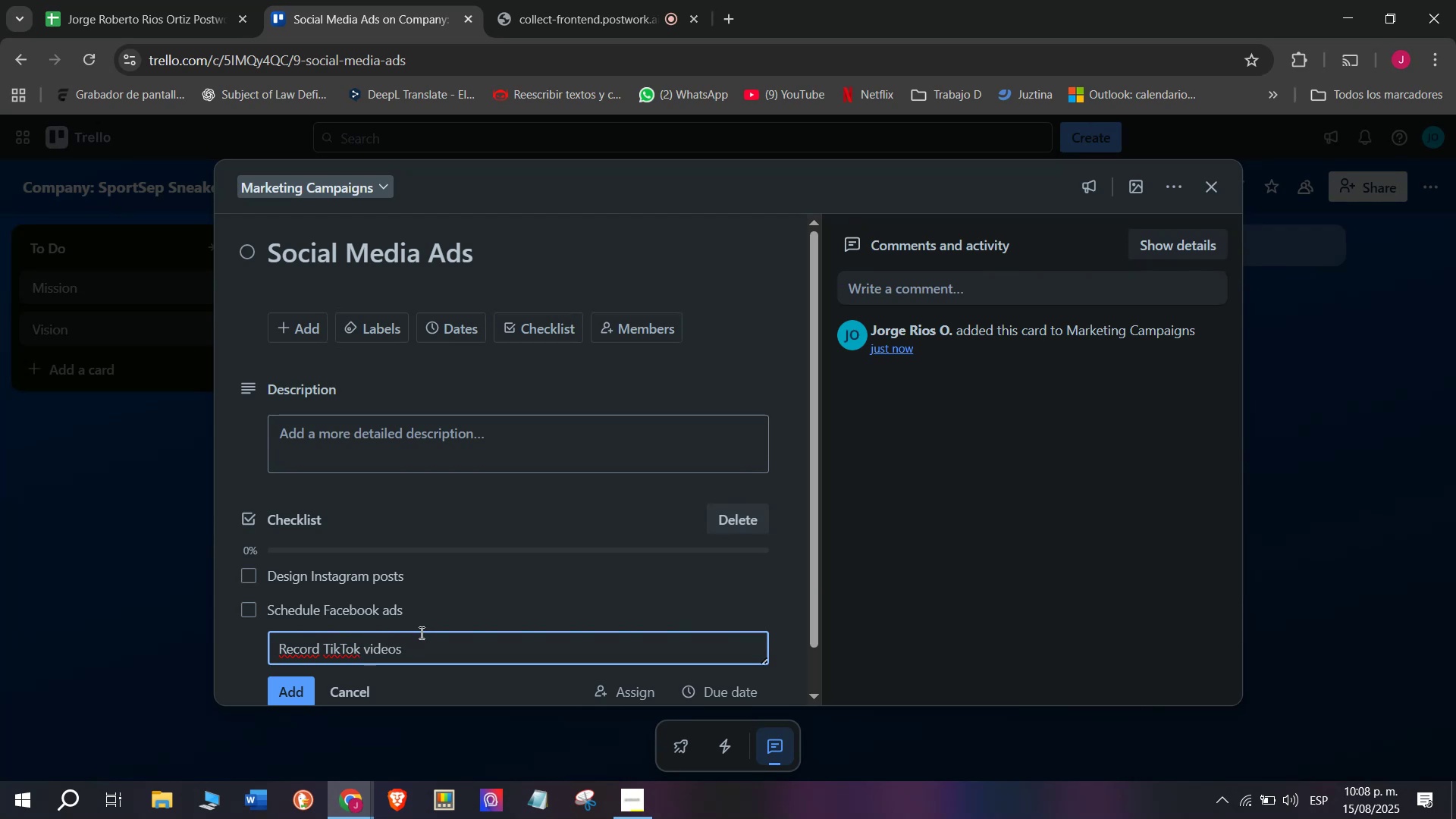 
left_click([426, 644])
 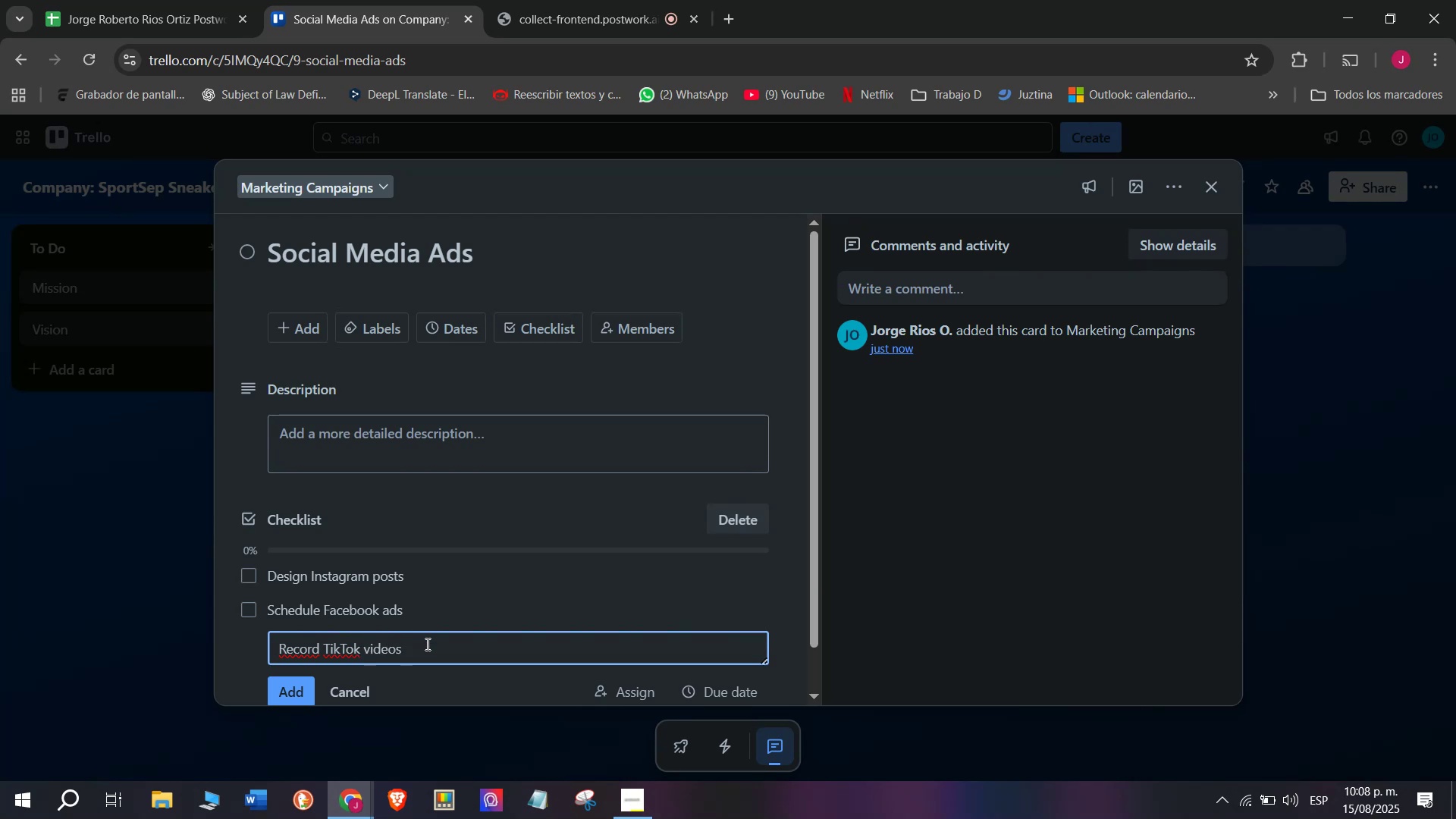 
key(Enter)
 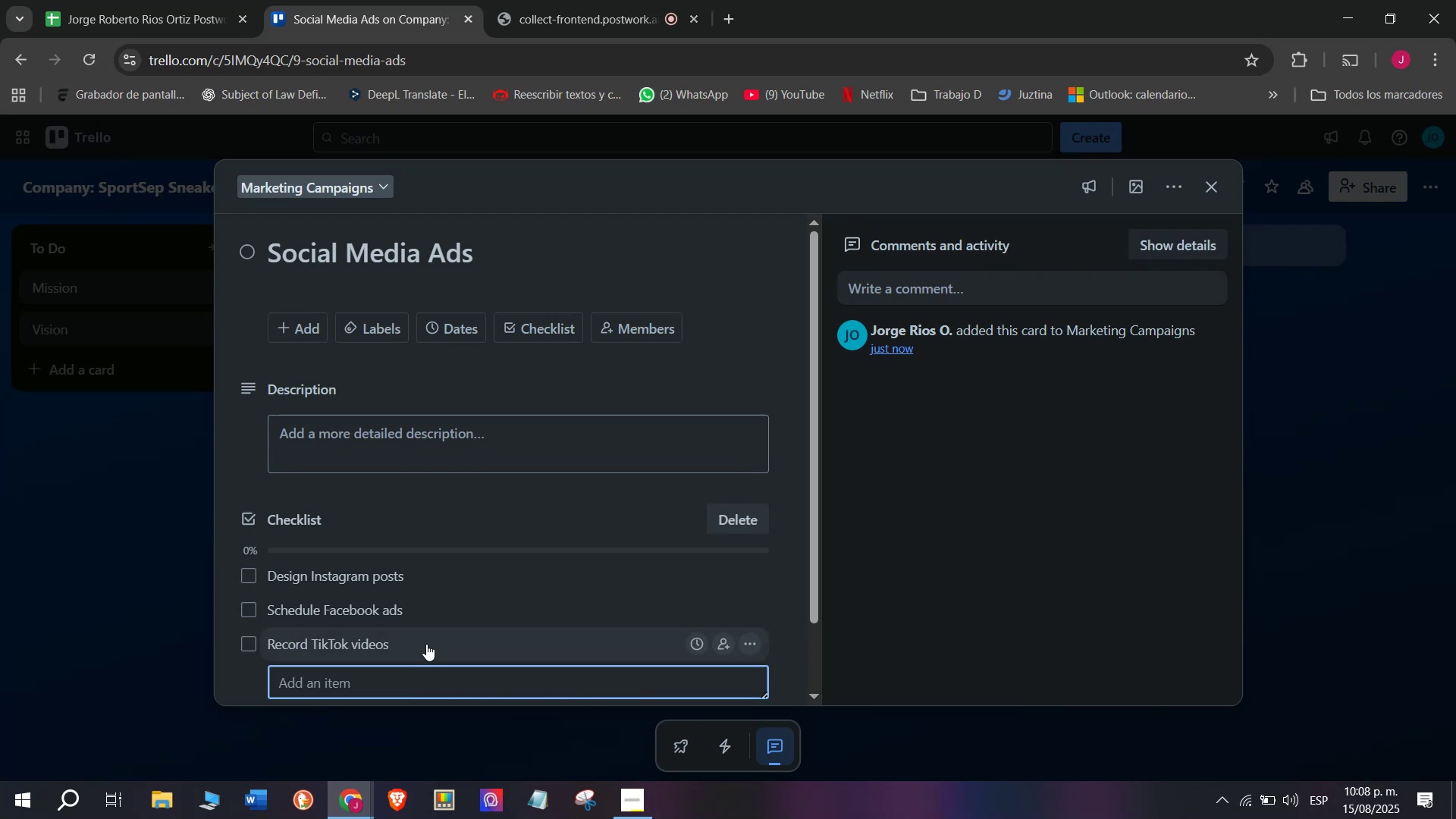 
key(Enter)
 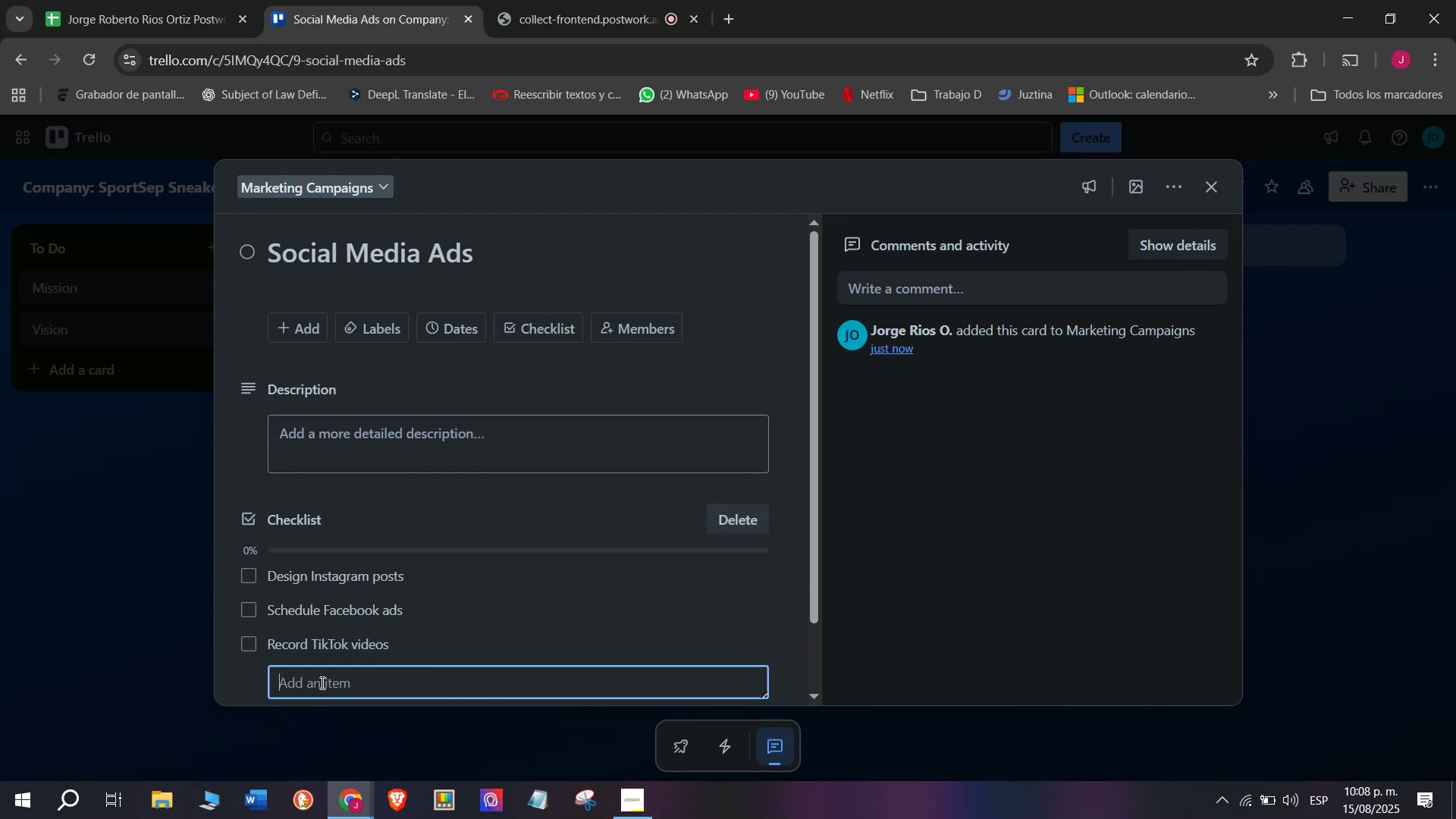 
type(Update has)
 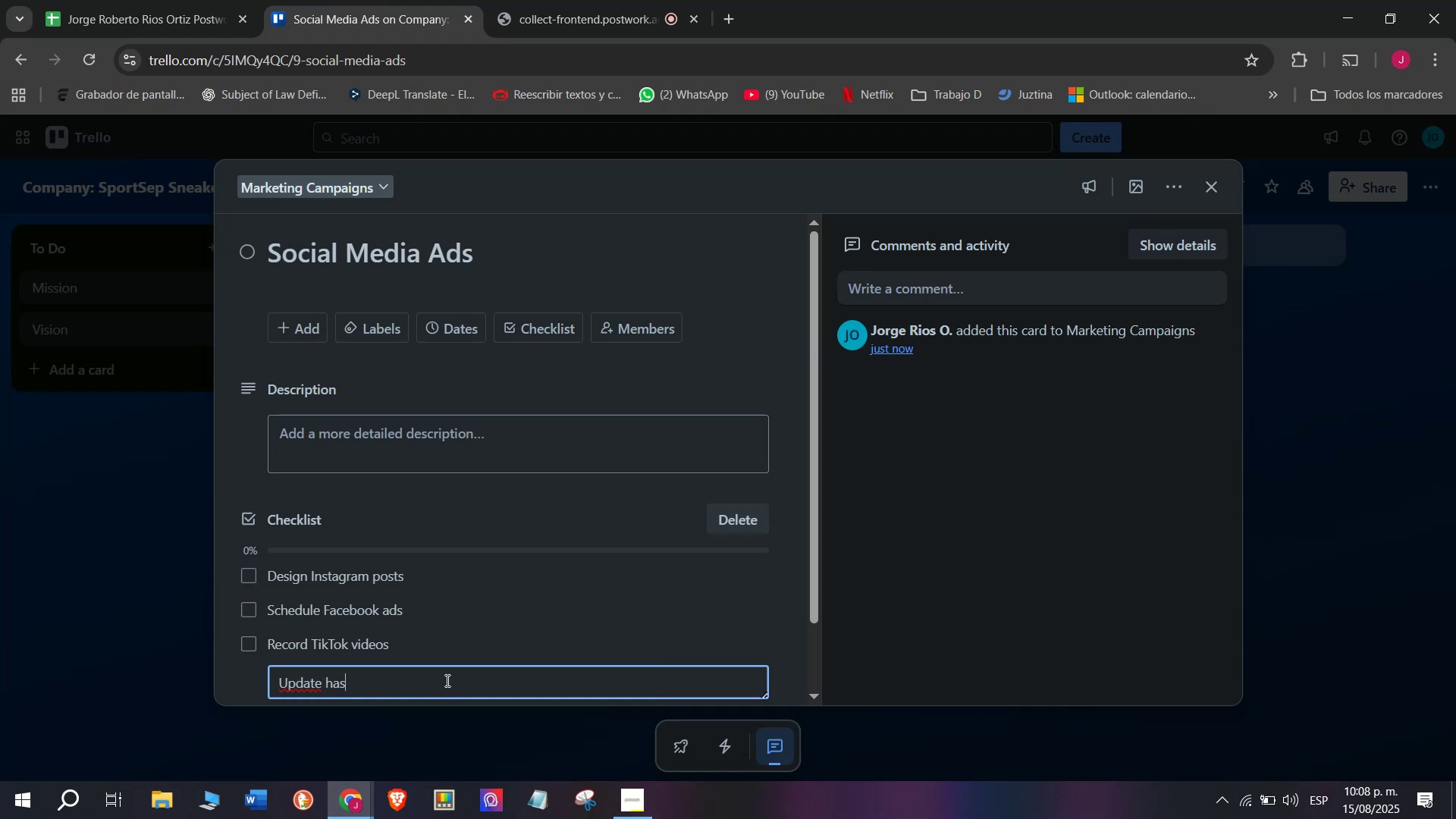 
wait(7.2)
 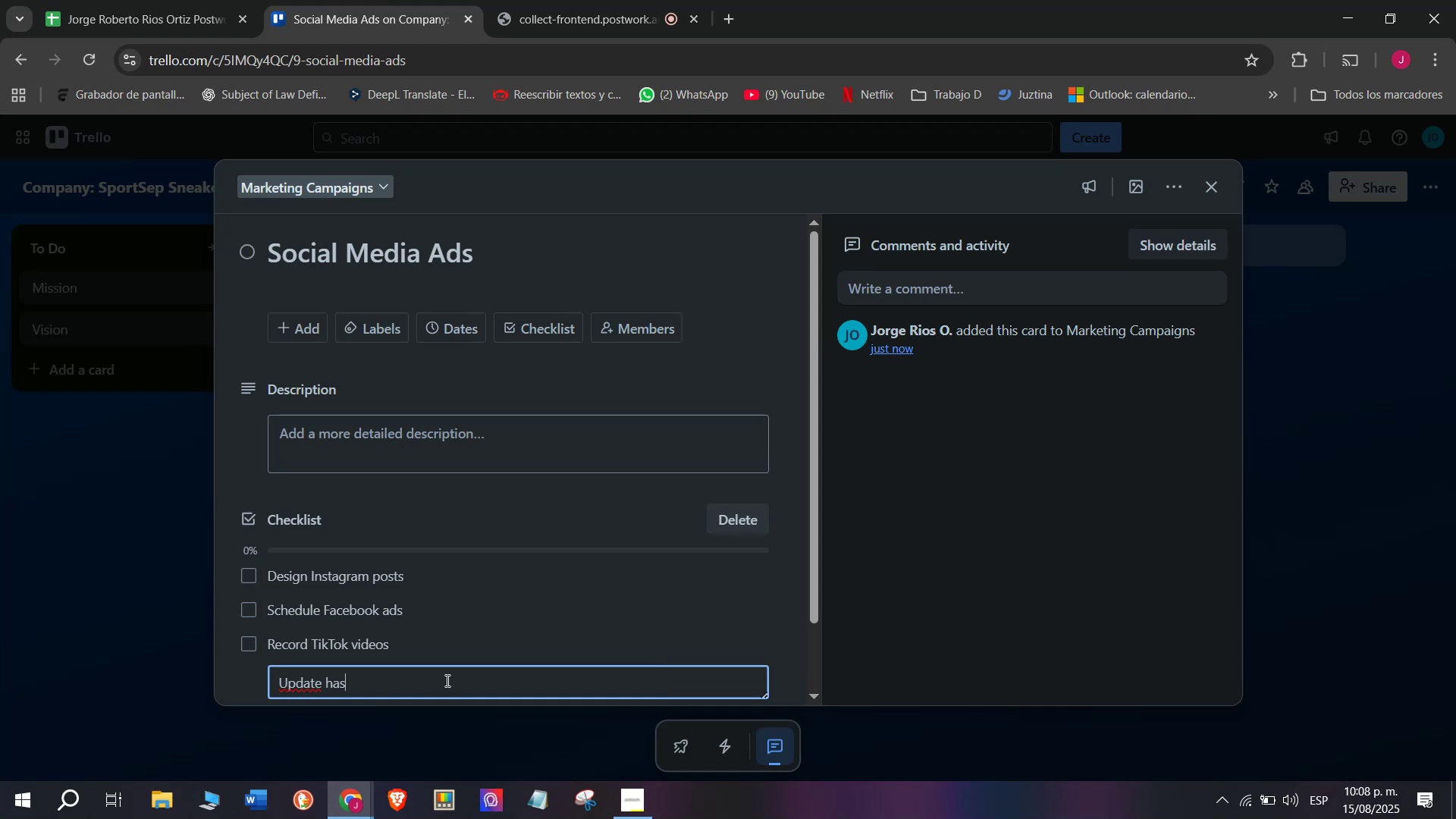 
key(H)
 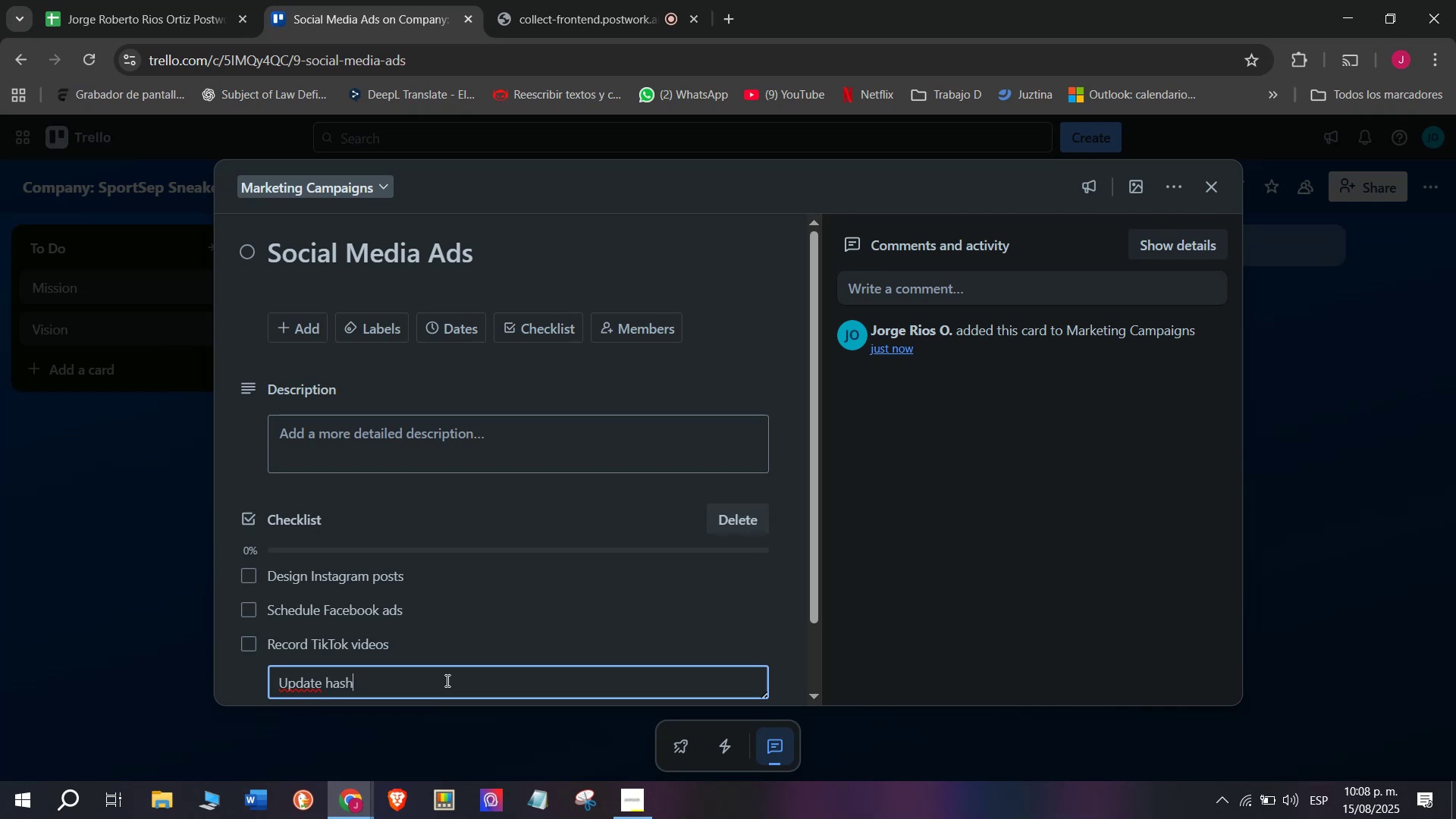 
type(tags strategy)
 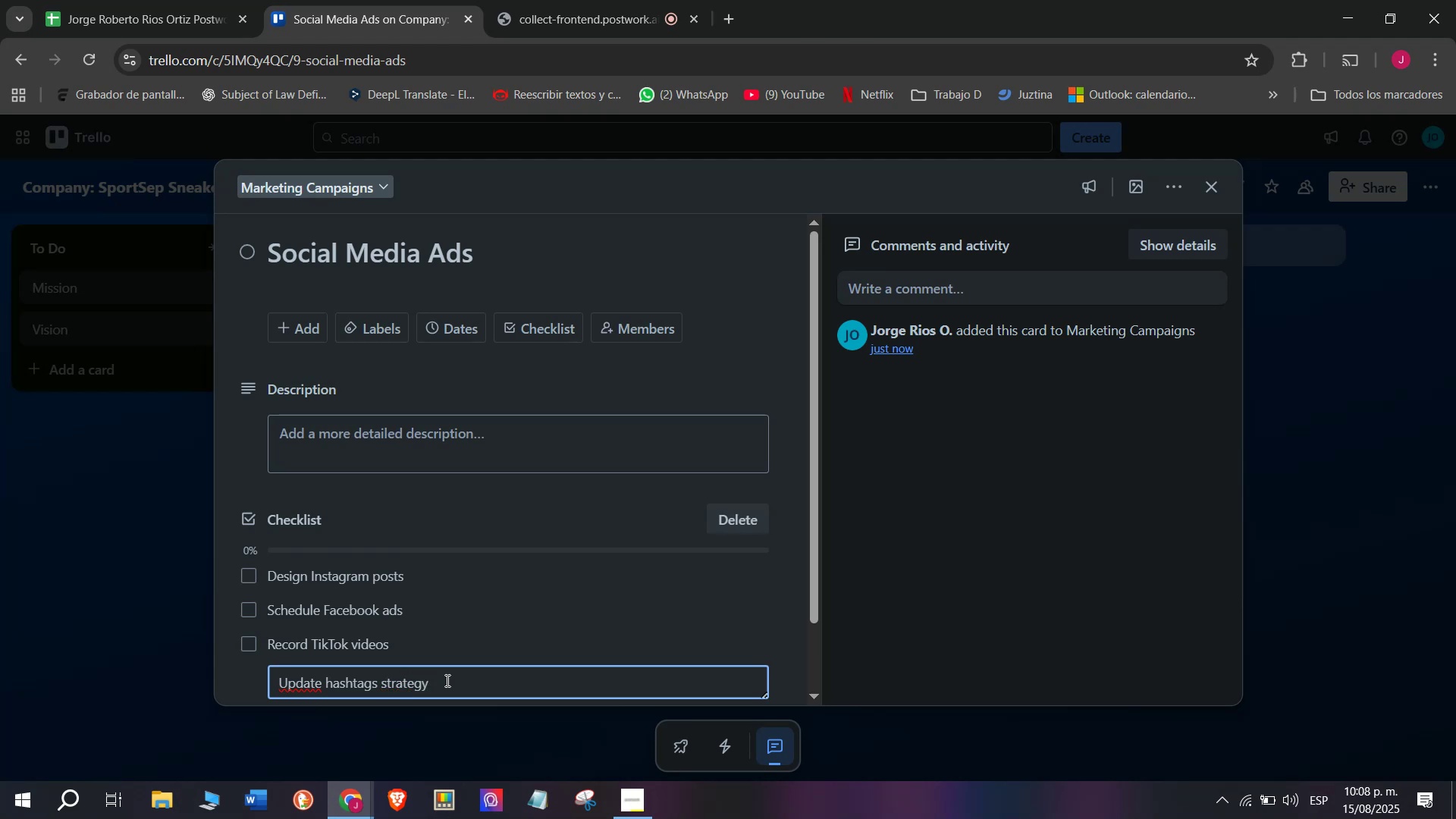 
key(Enter)
 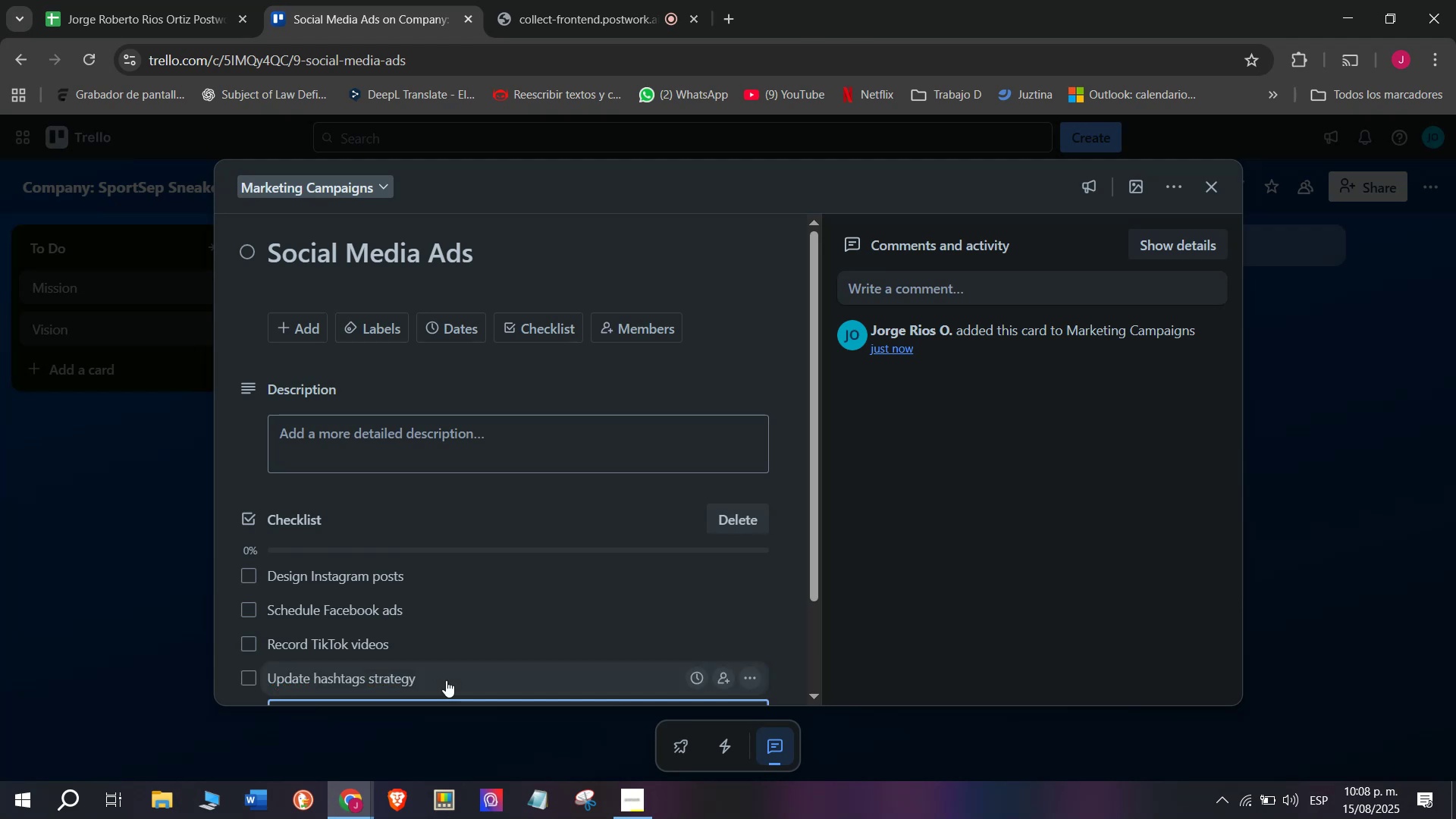 
scroll: coordinate [446, 680], scroll_direction: down, amount: 1.0
 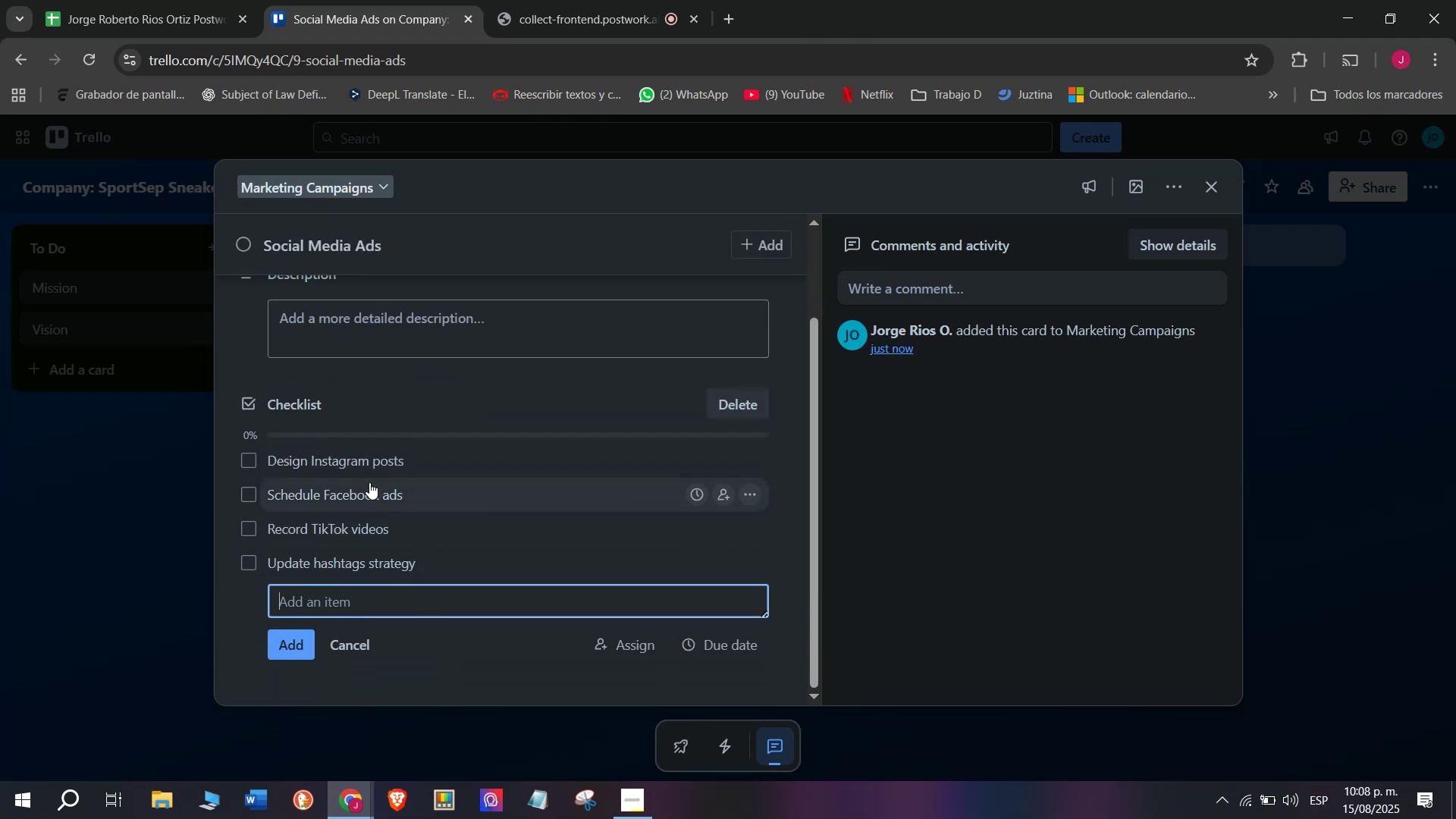 
left_click([370, 599])
 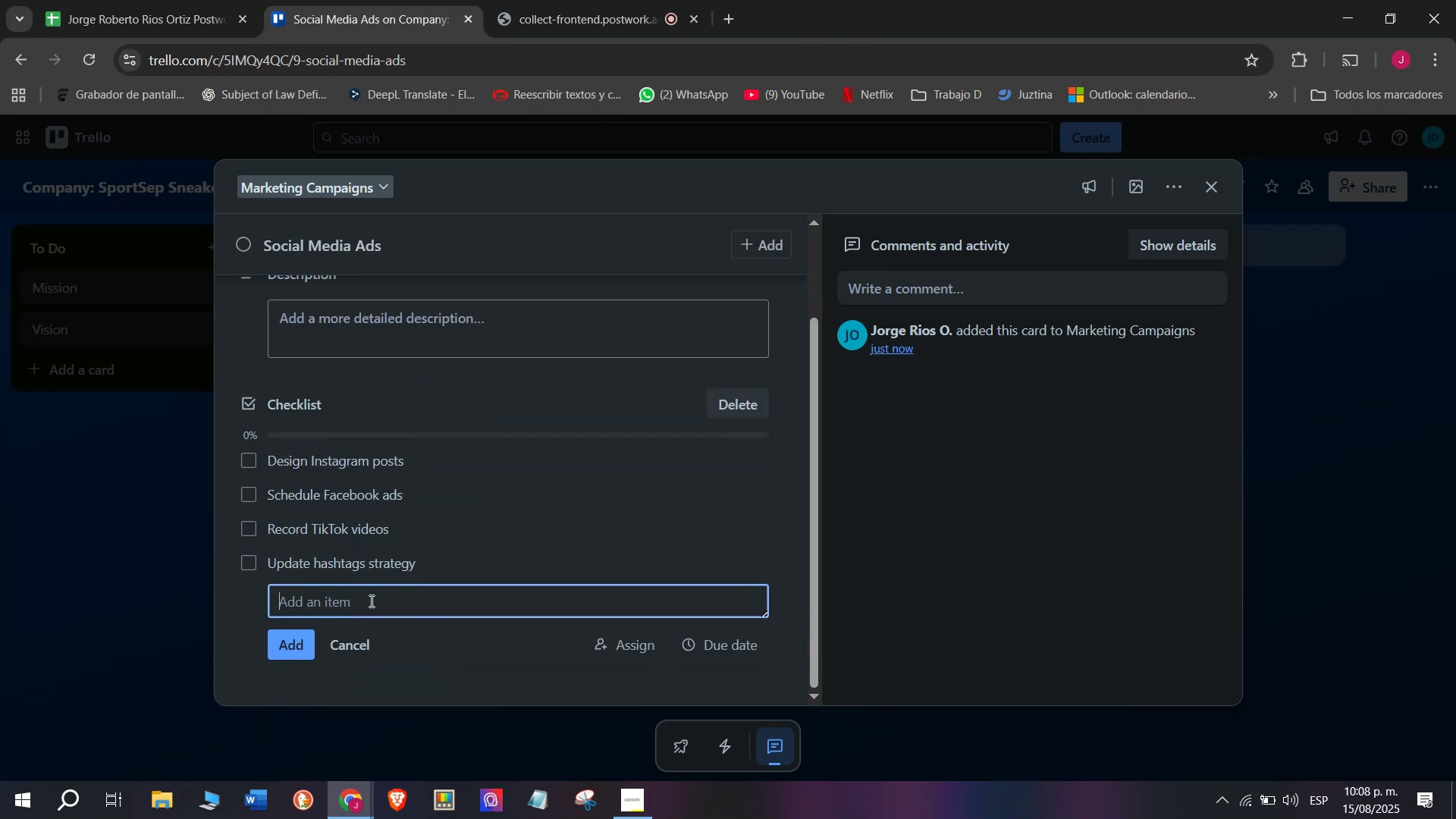 
type(Mopnitoprnitor campaing)
 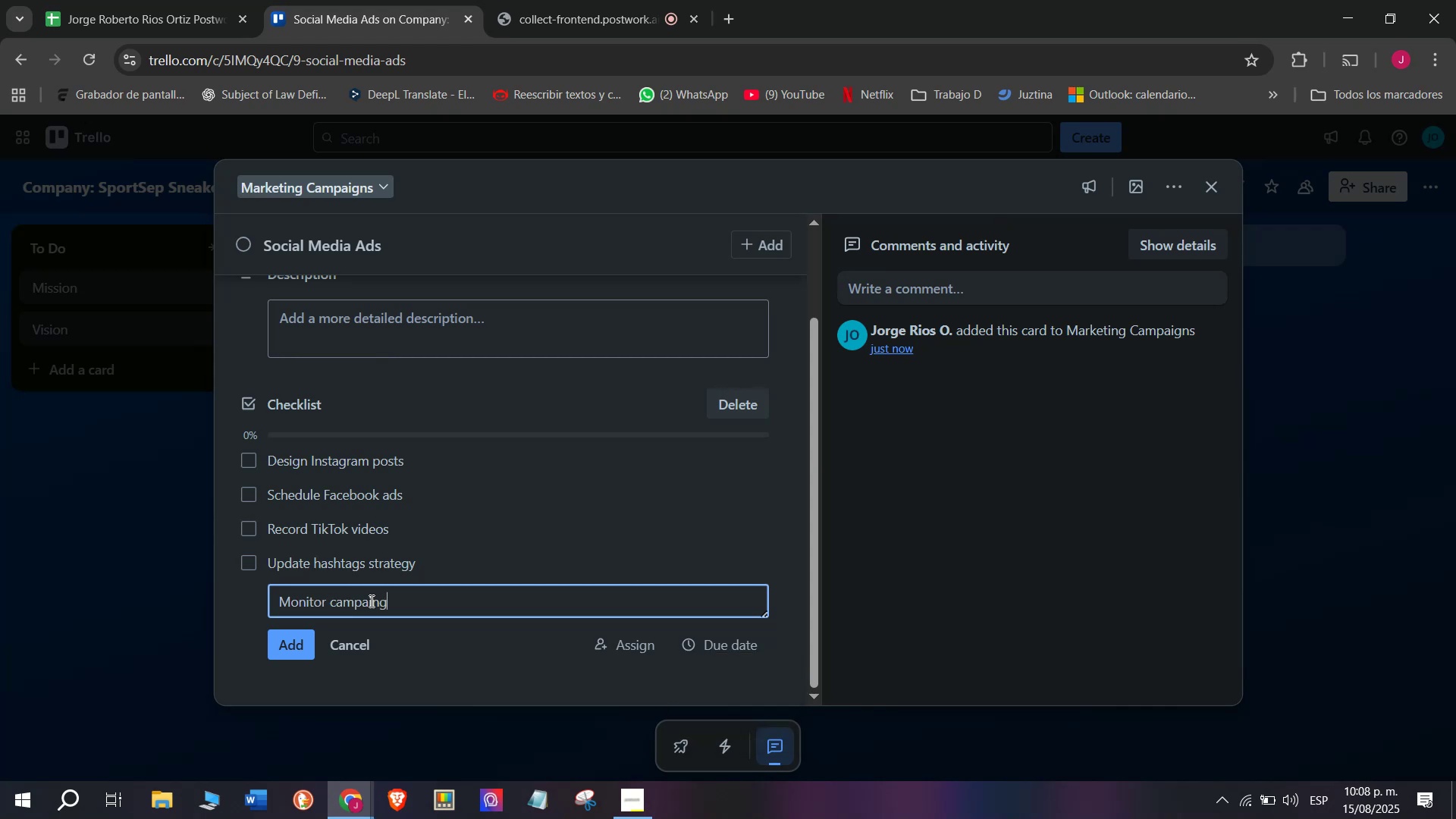 
hold_key(key=Backspace, duration=0.7)
 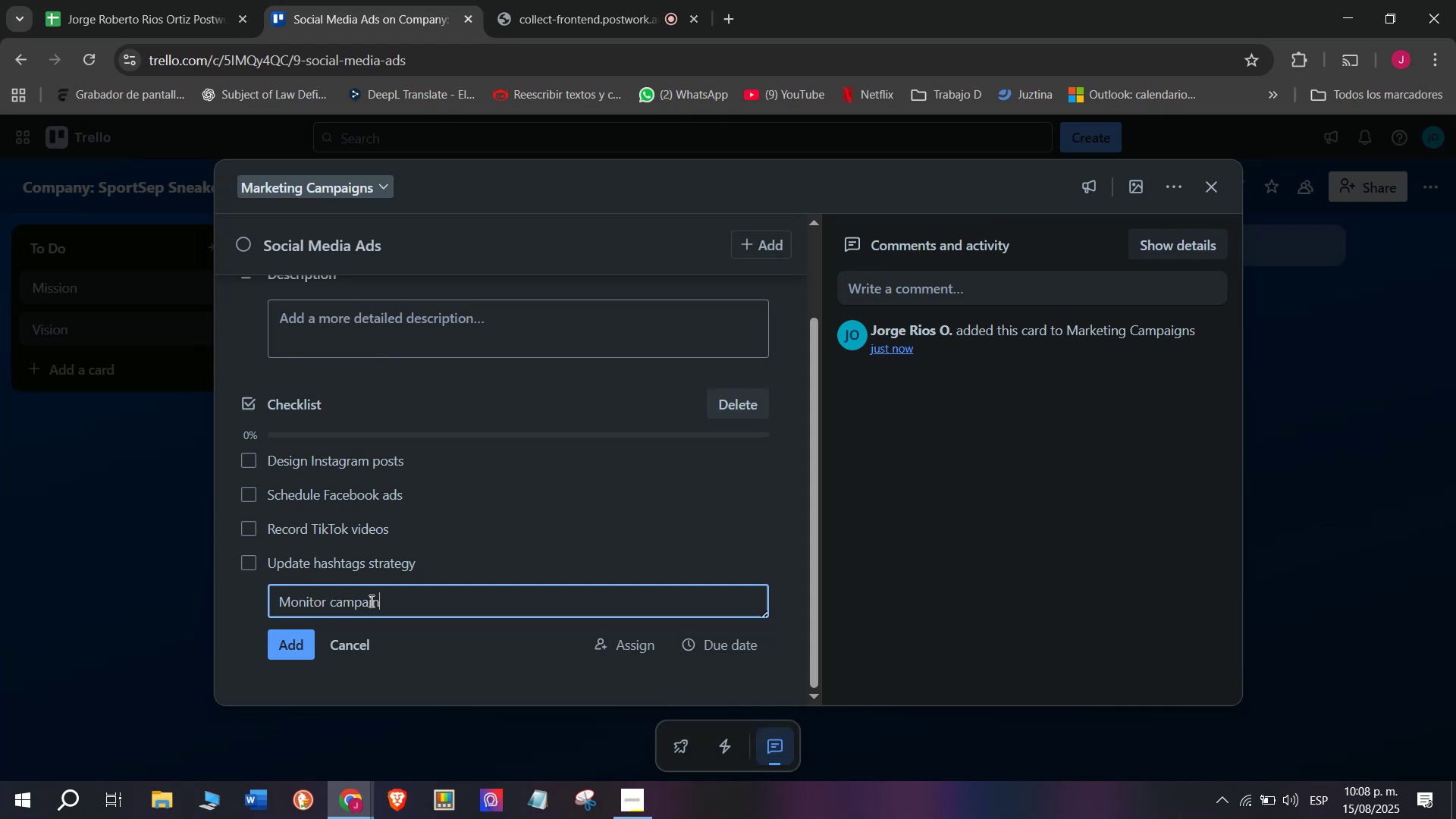 
key(Backspace)
key(Backspace)
type(gn reach)
 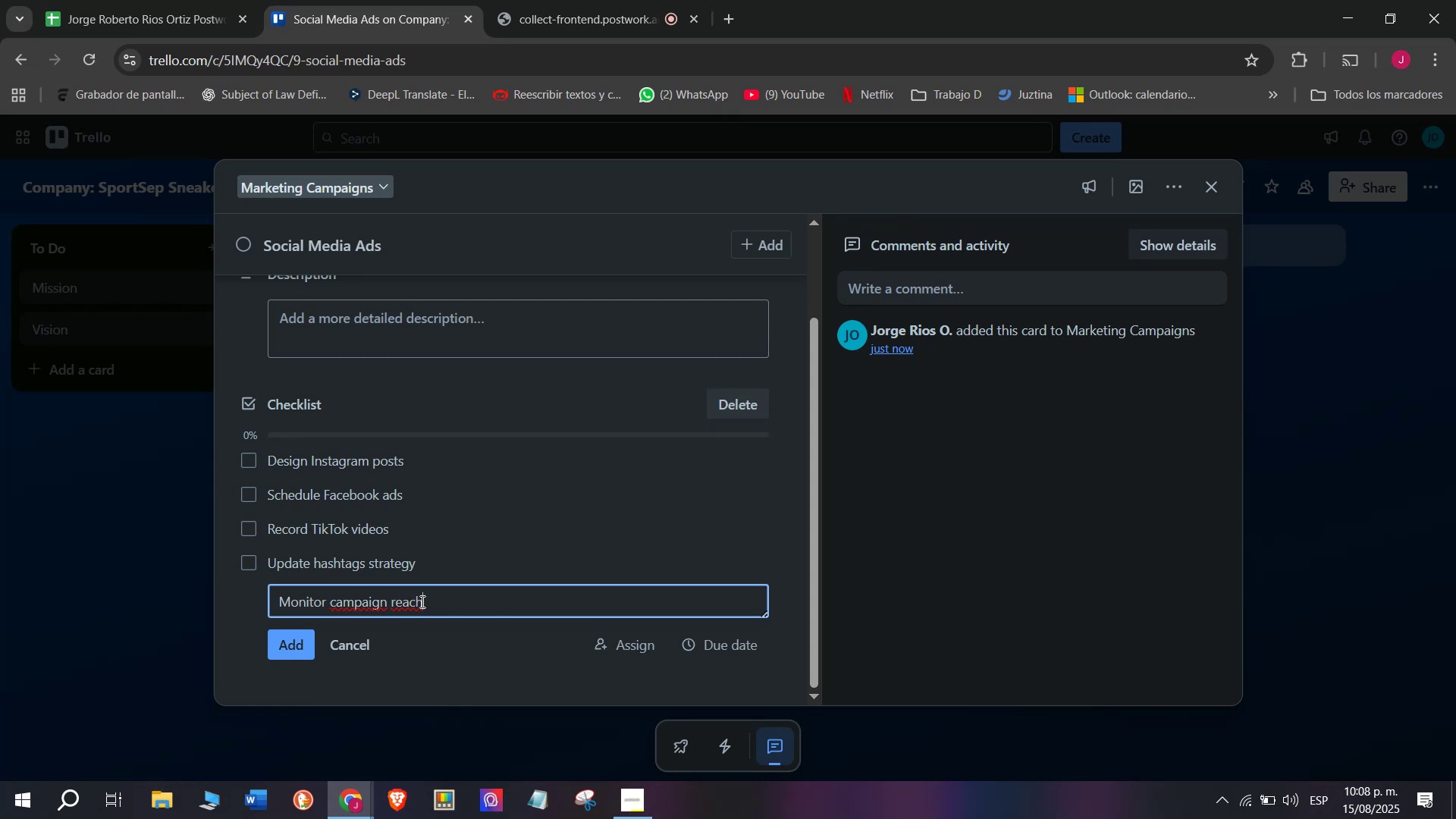 
key(Enter)
 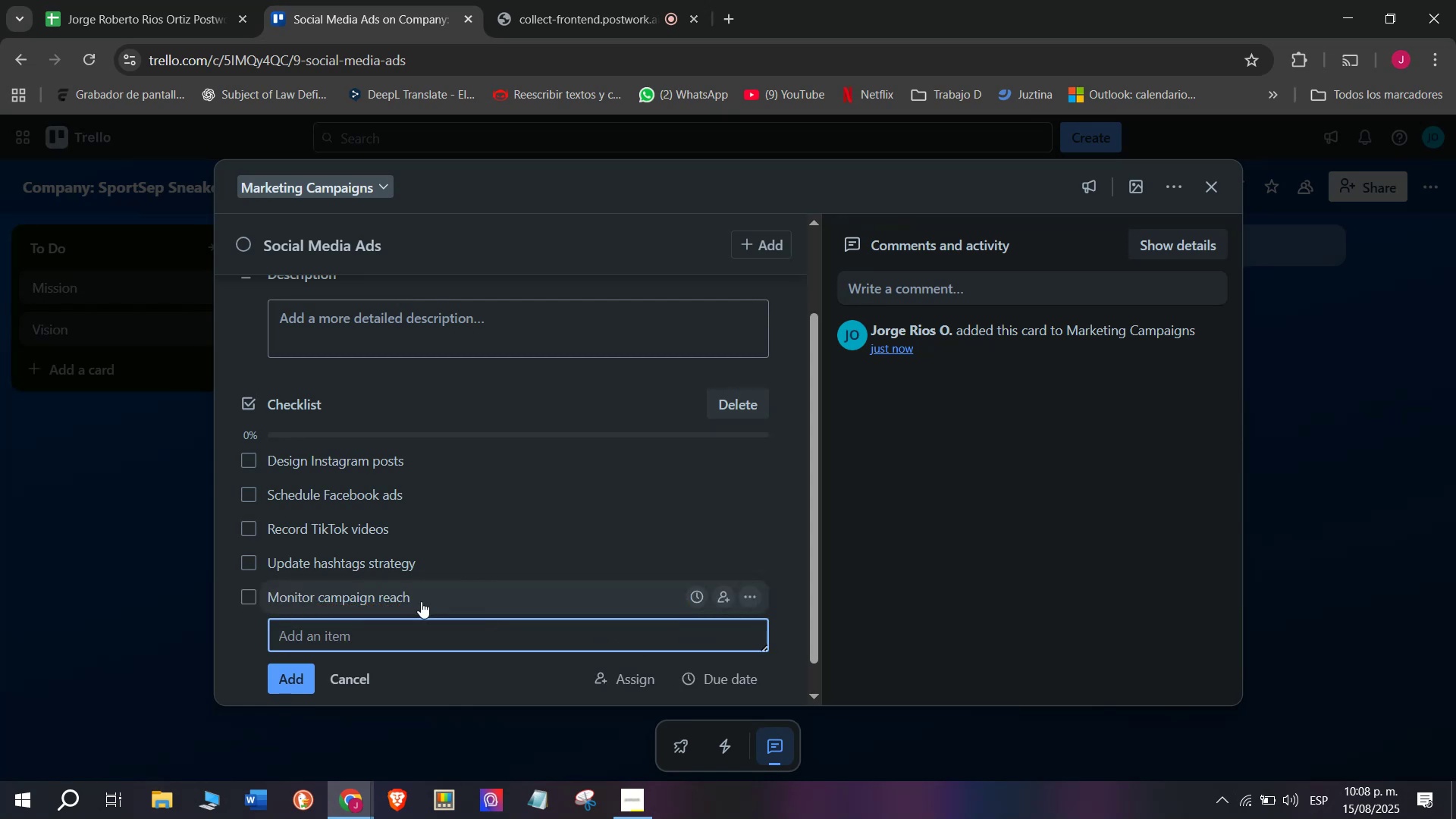 
type(Analyza)
key(Backspace)
key(Backspace)
type(ze weekly engagement)
 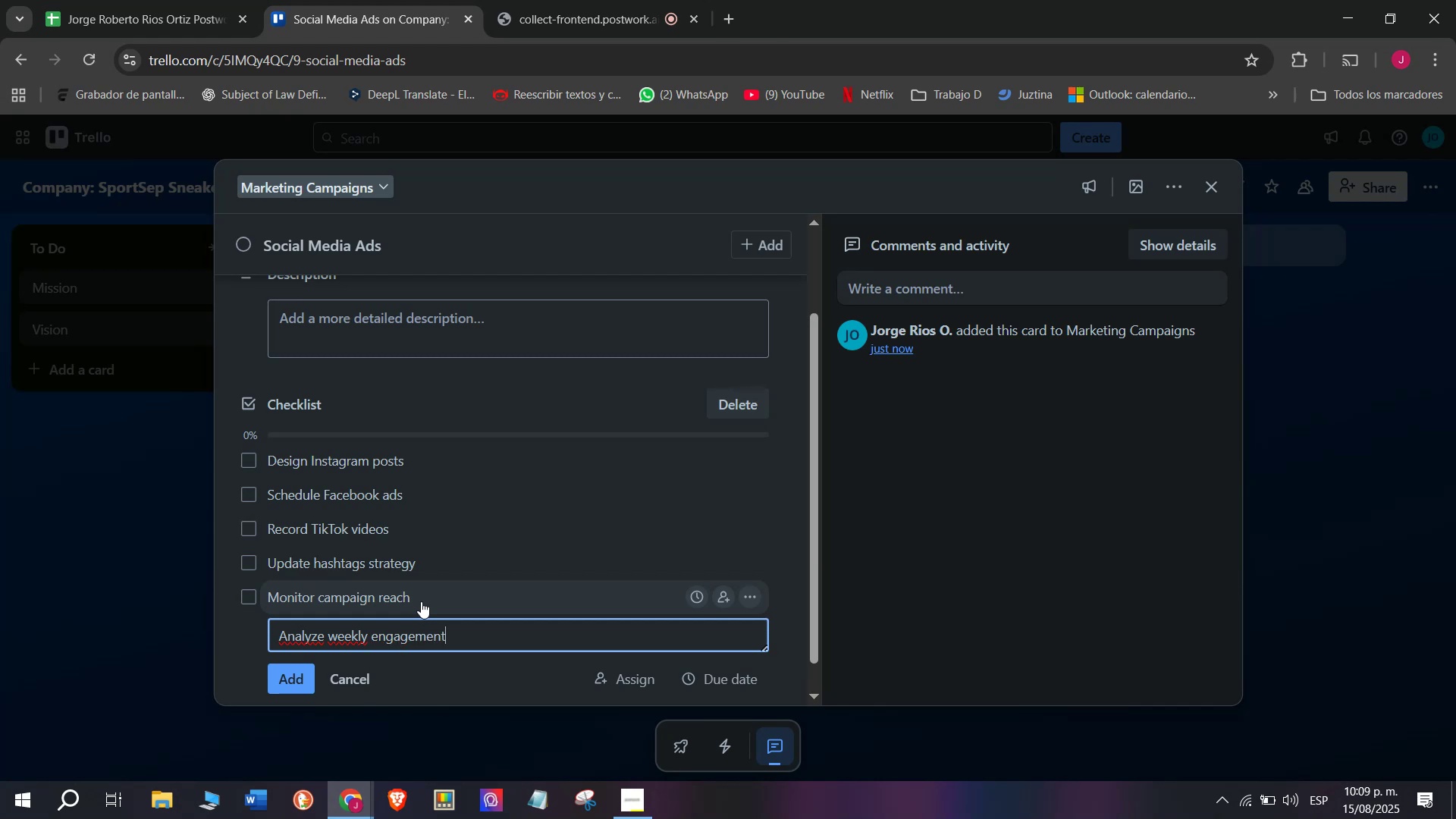 
key(Enter)
 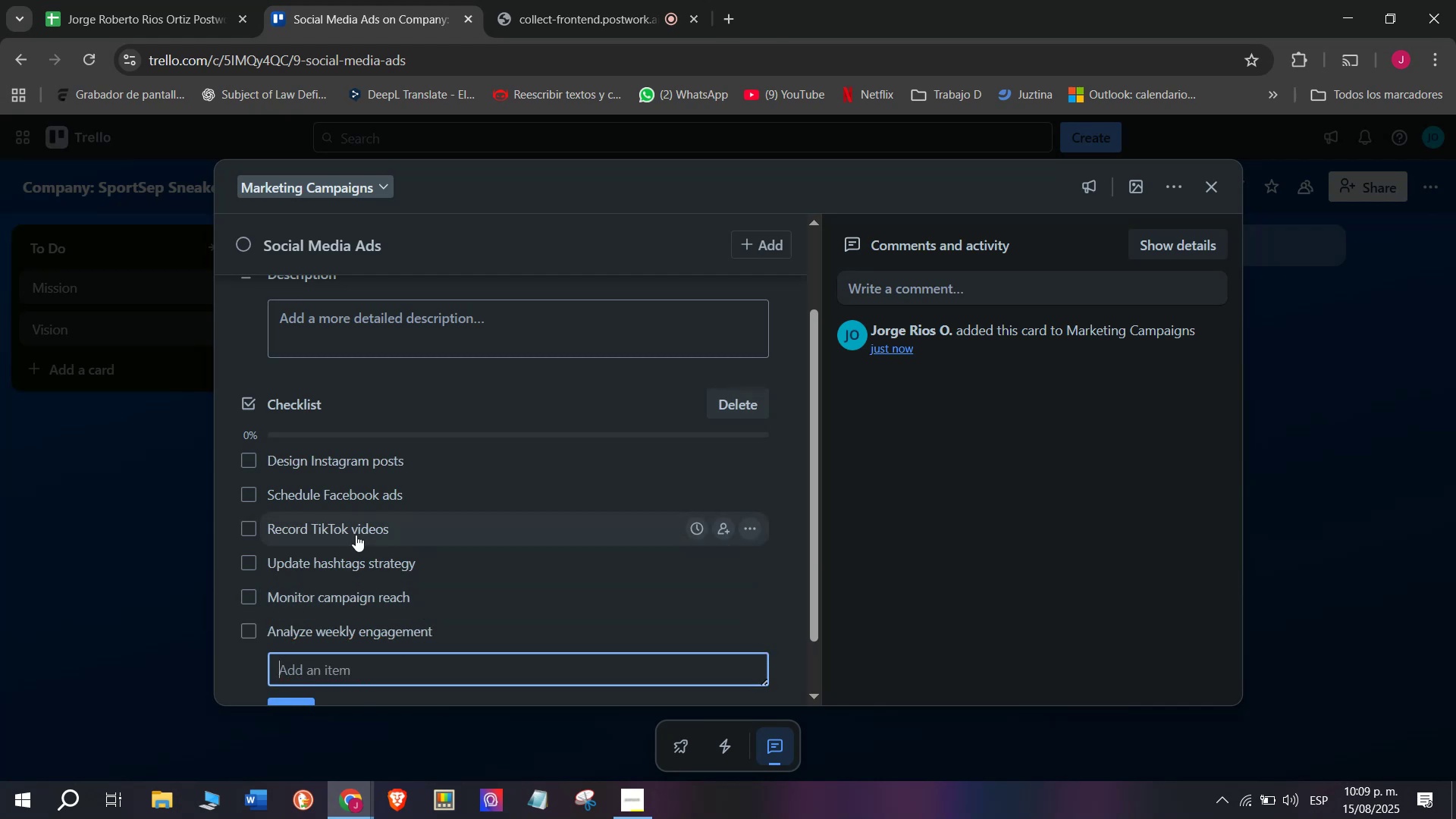 
scroll: coordinate [397, 492], scroll_direction: up, amount: 4.0
 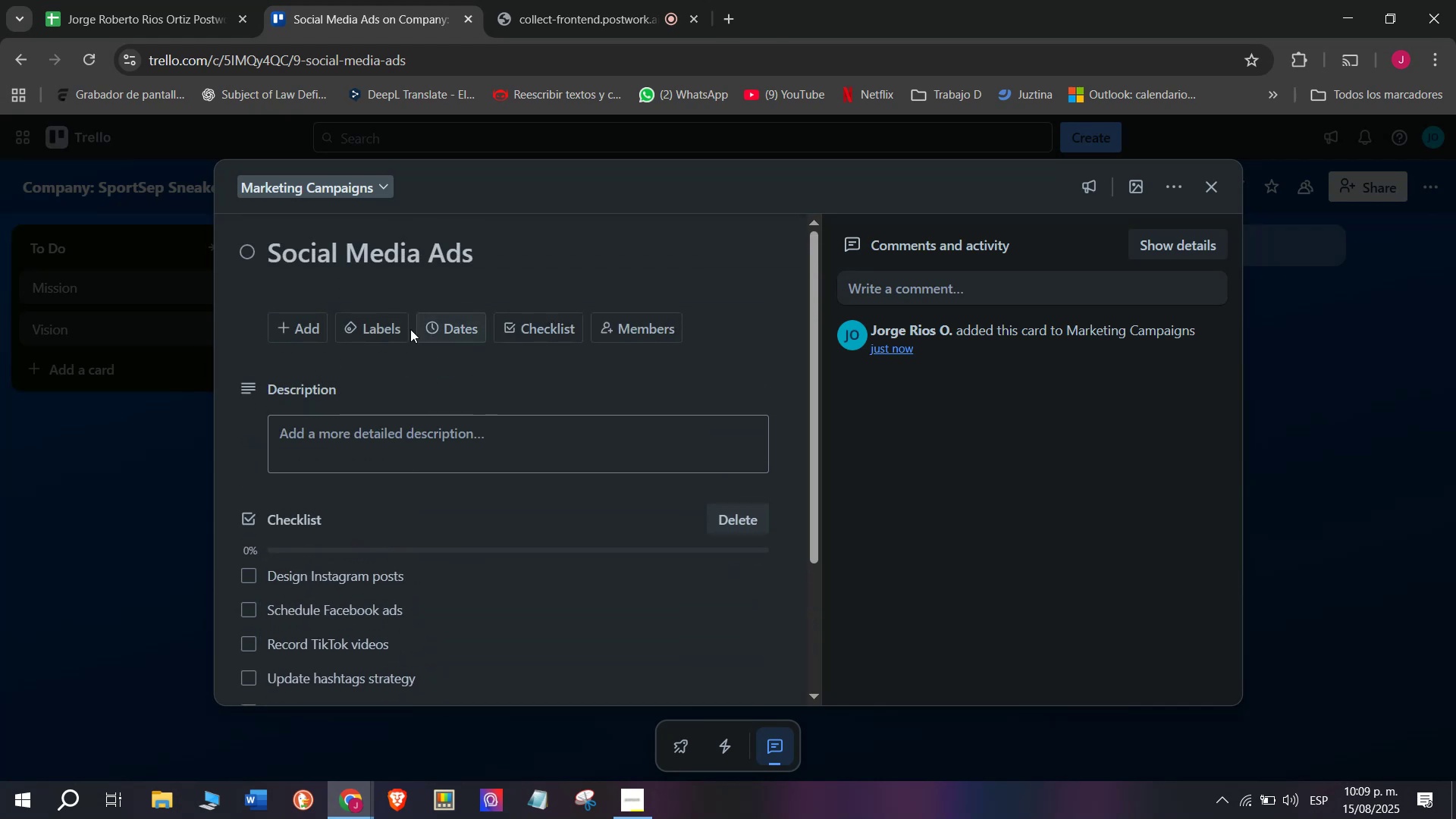 
left_click([371, 330])
 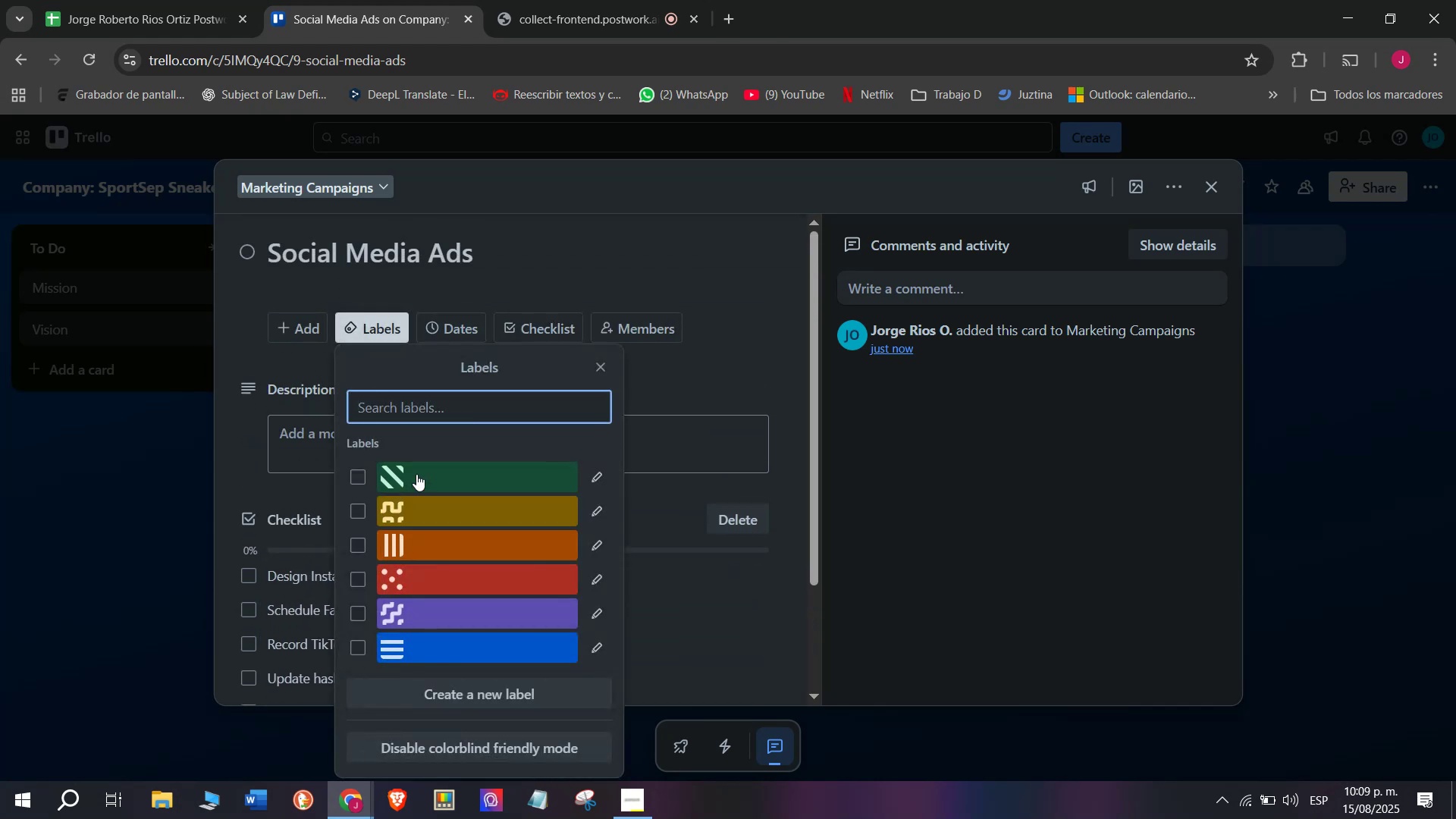 
left_click([416, 474])
 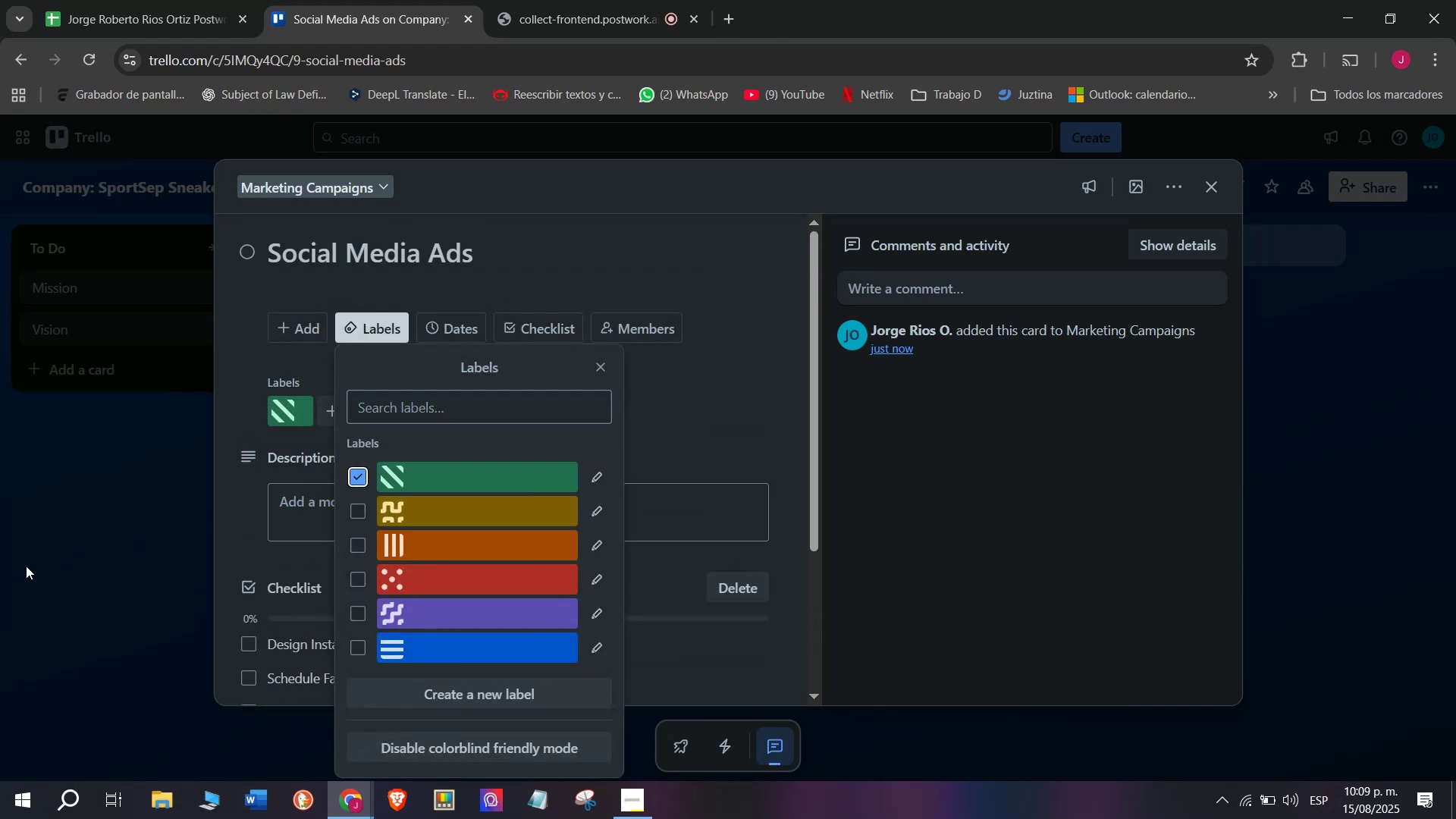 
left_click([54, 552])
 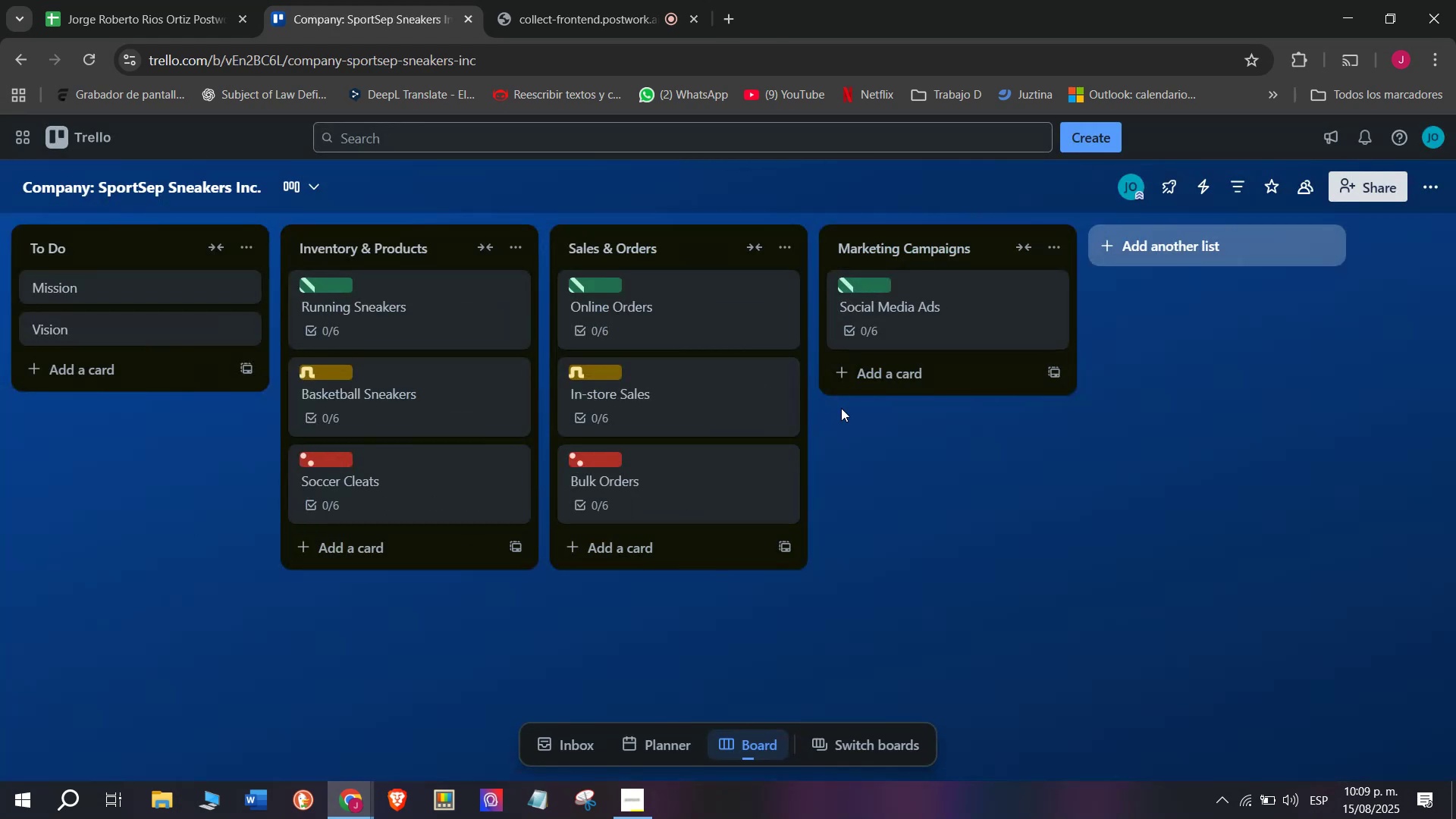 
left_click([887, 366])
 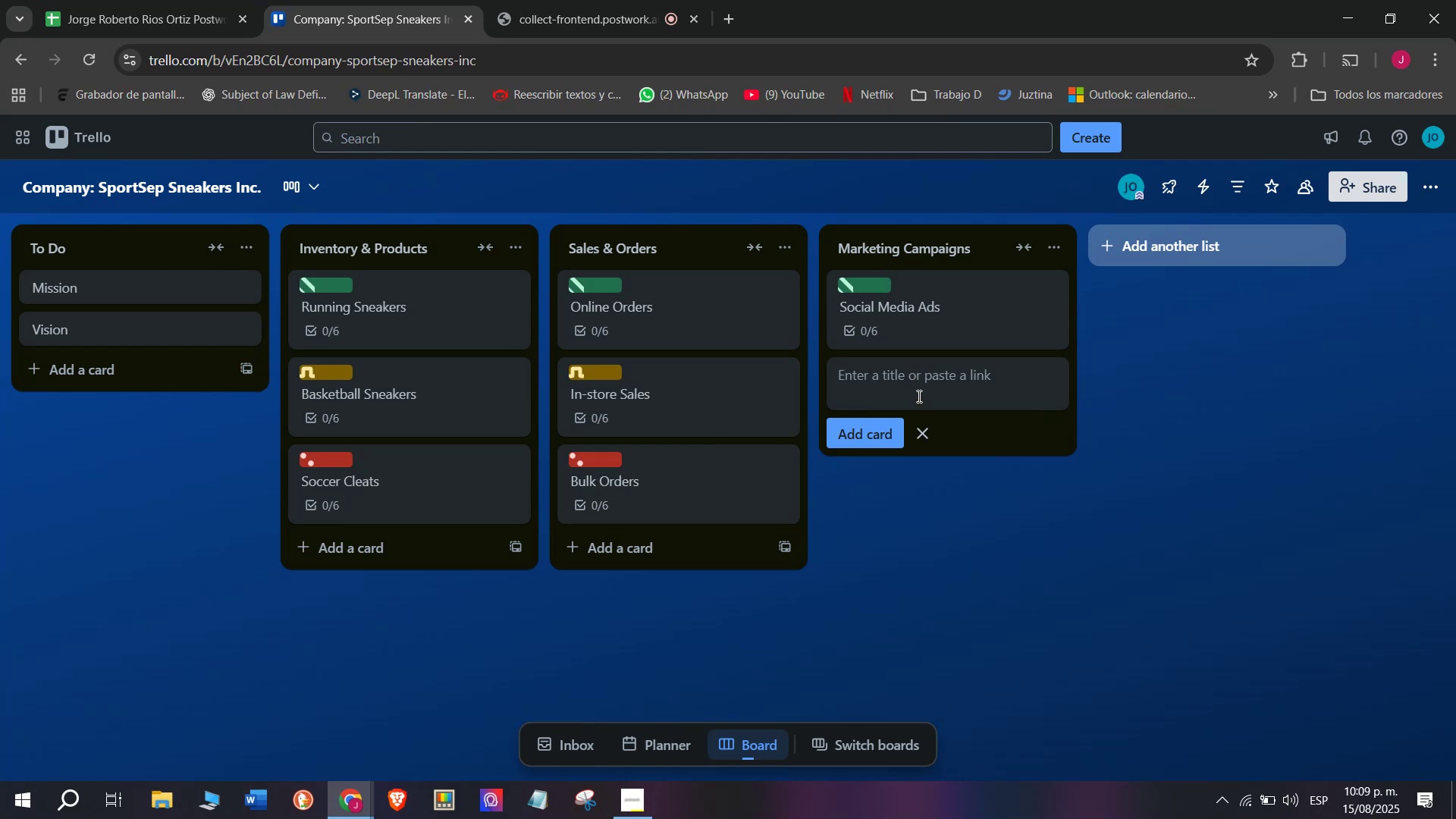 
left_click([919, 395])
 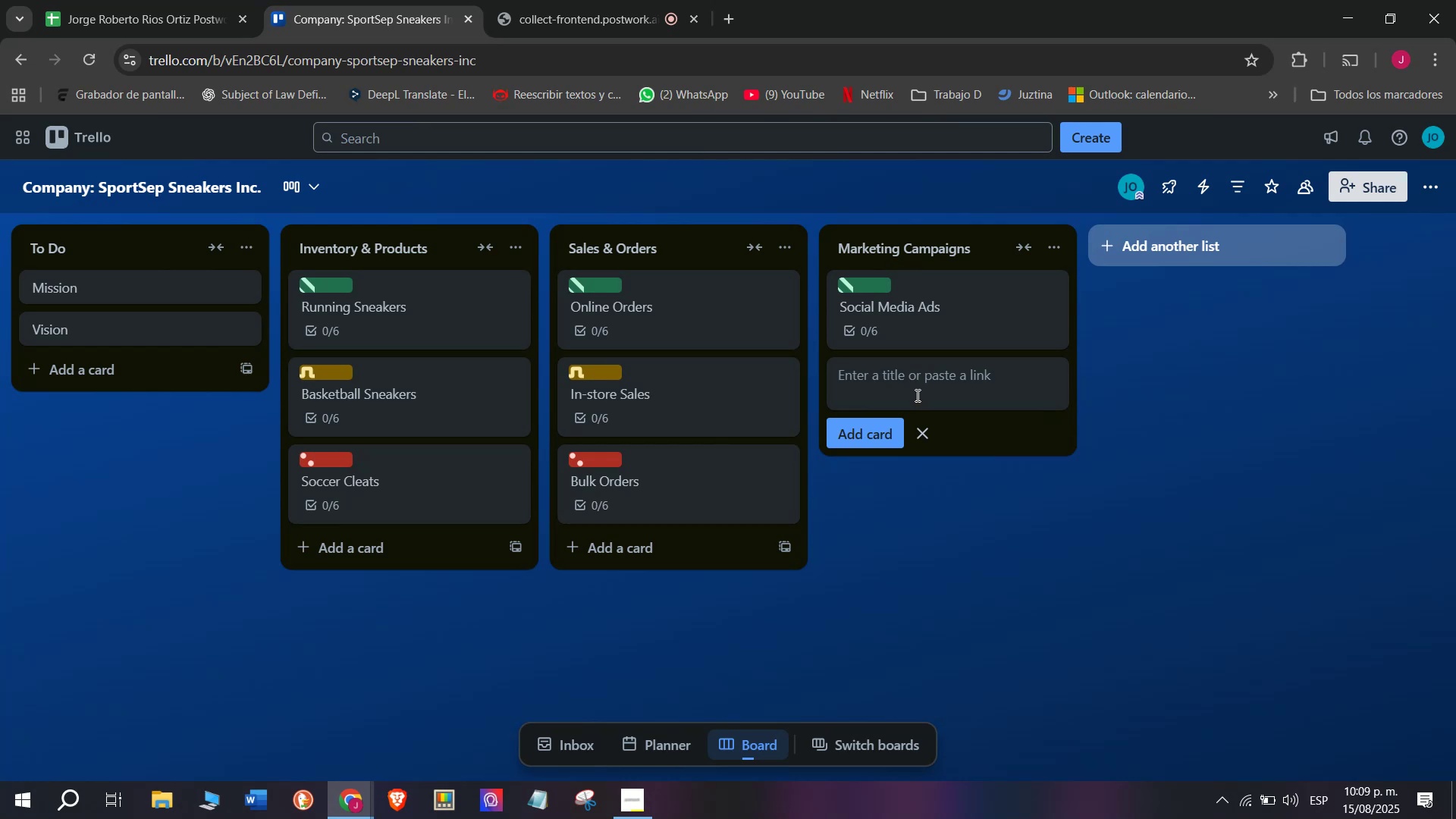 
type(Influie)
key(Backspace)
key(Backspace)
type(encers)
key(Backspace)
key(Backspace)
type( Par)
 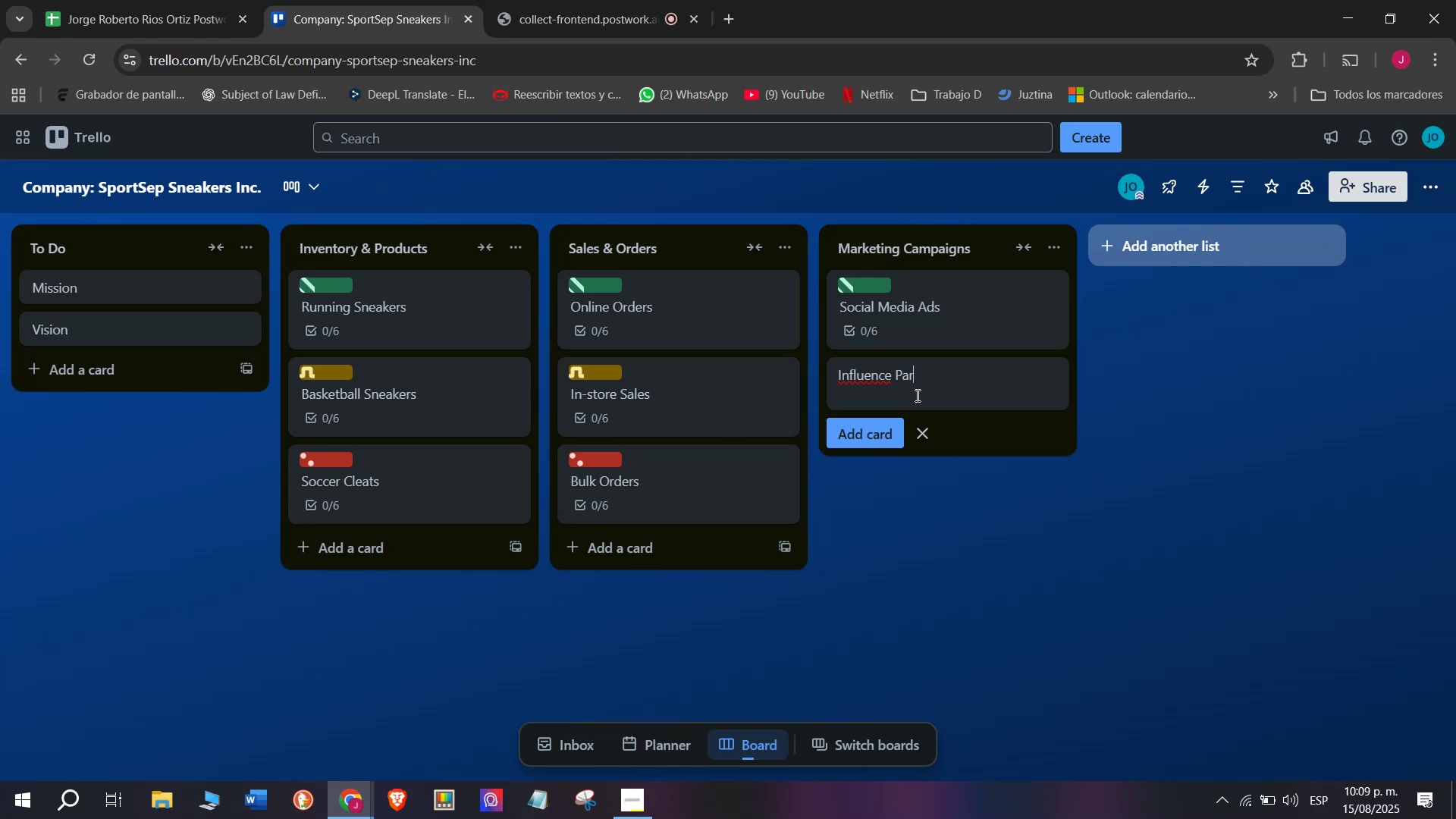 
wait(18.01)
 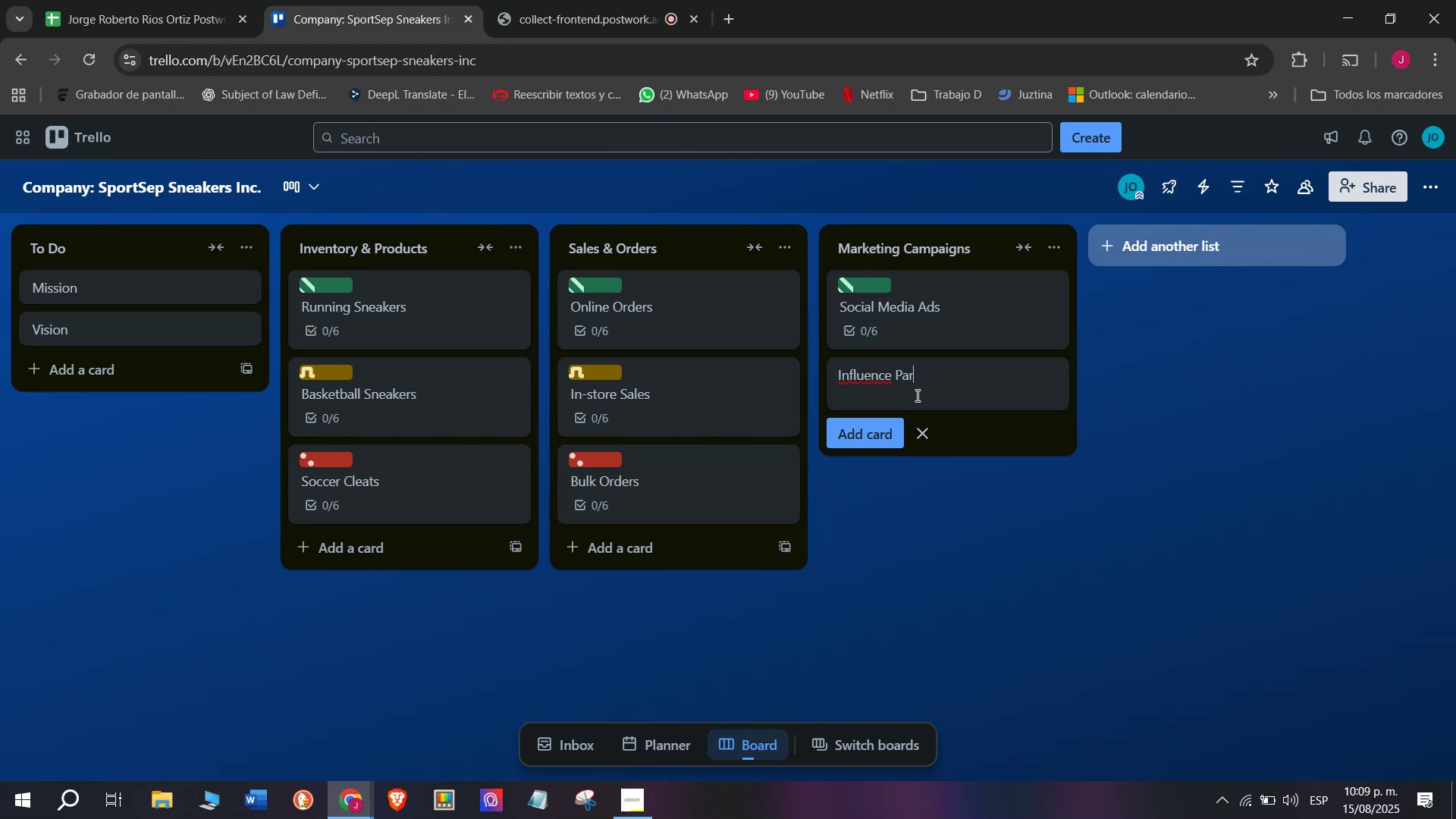 
left_click([891, 378])
 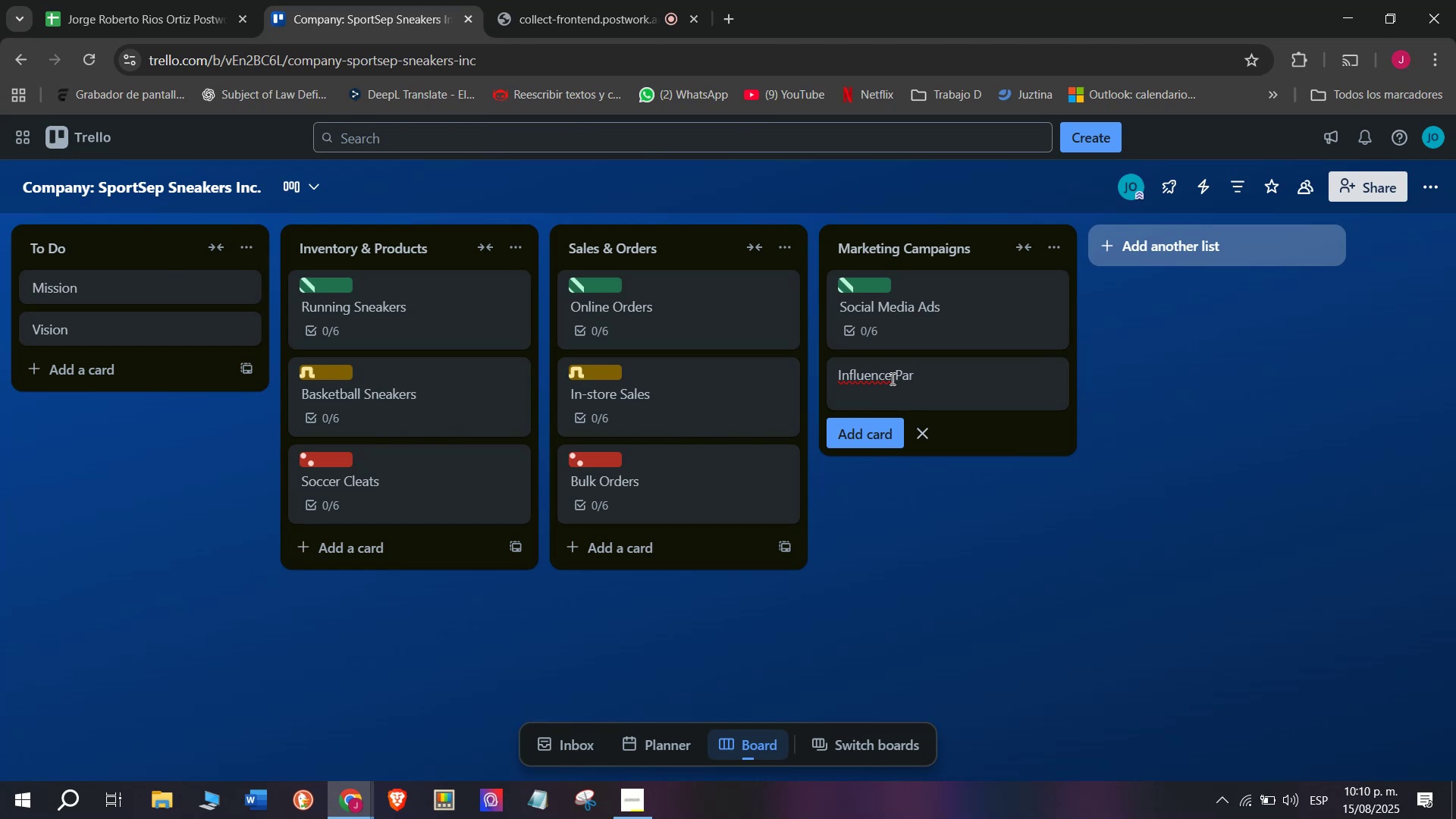 
key(R)
 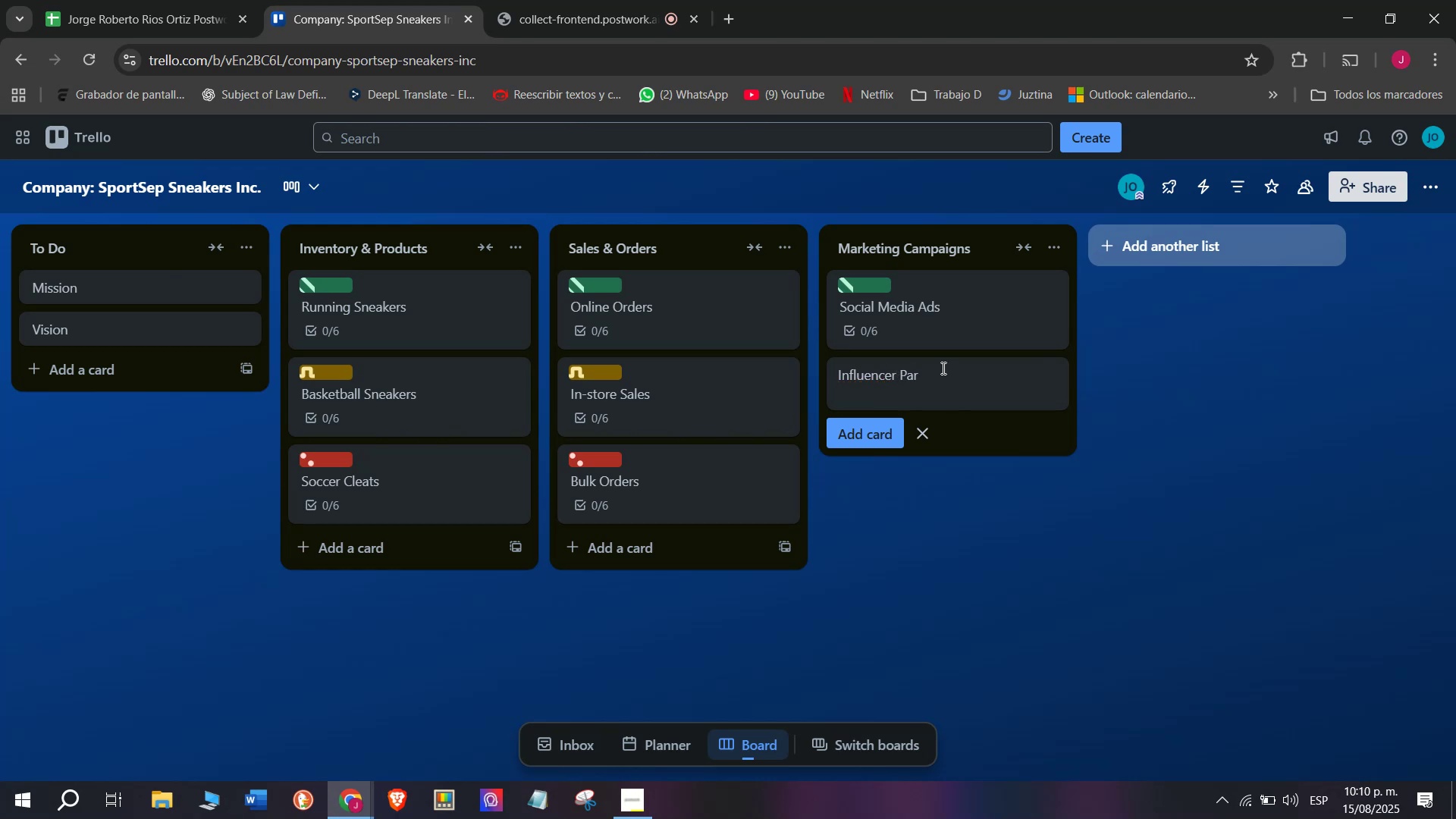 
left_click([942, 368])
 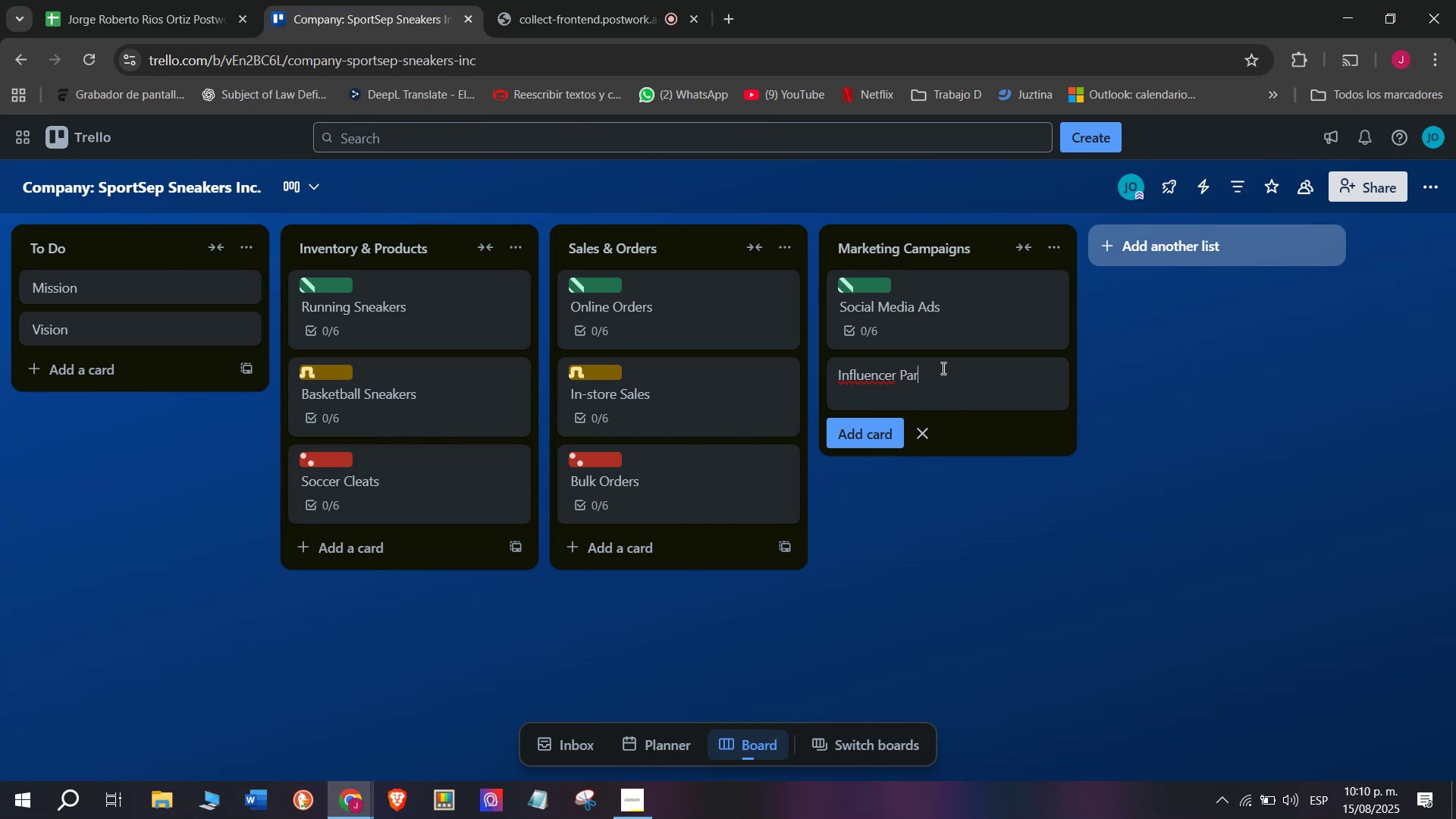 
type(r)
key(Backspace)
type(tne)
 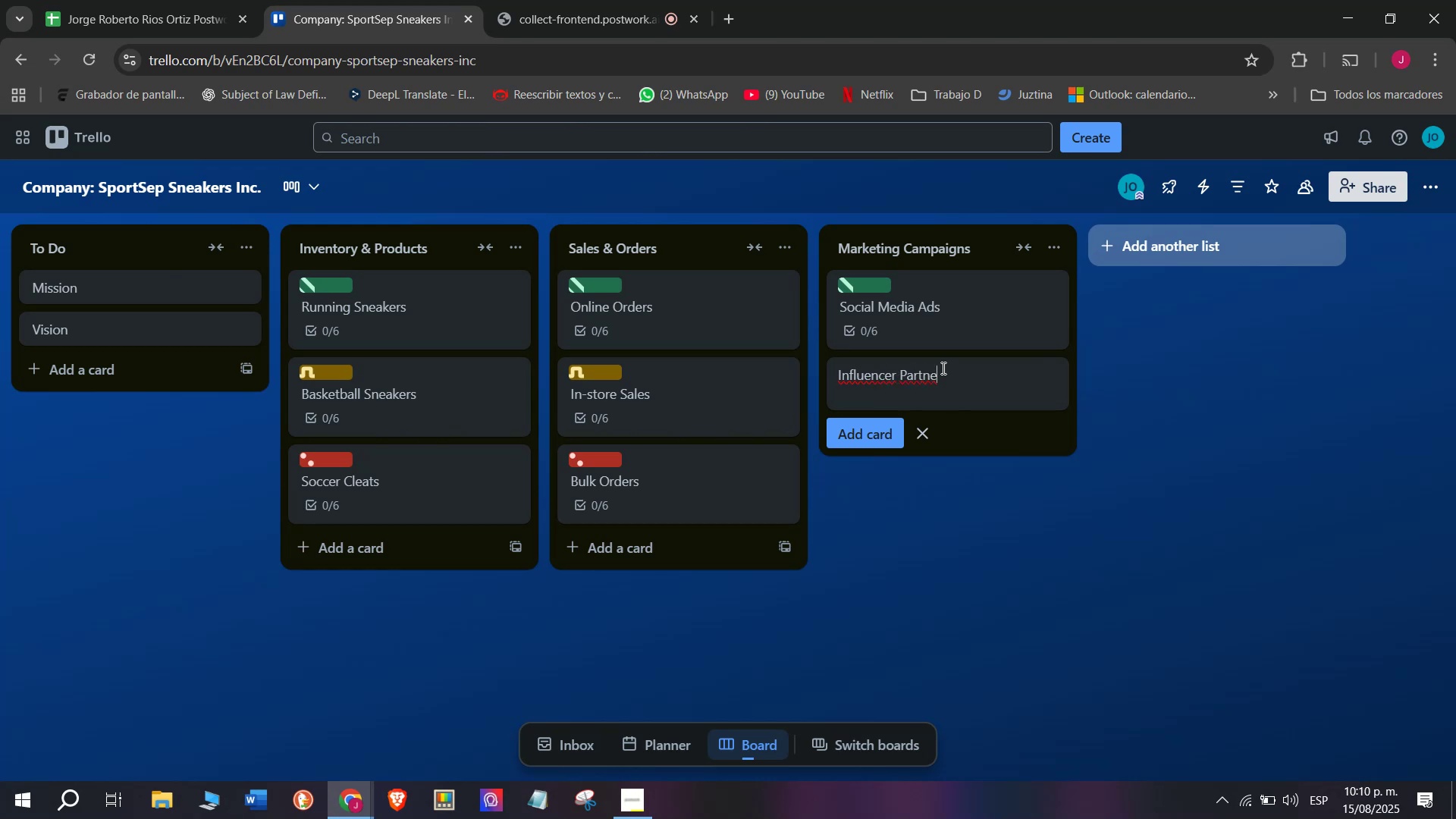 
type(rships)
 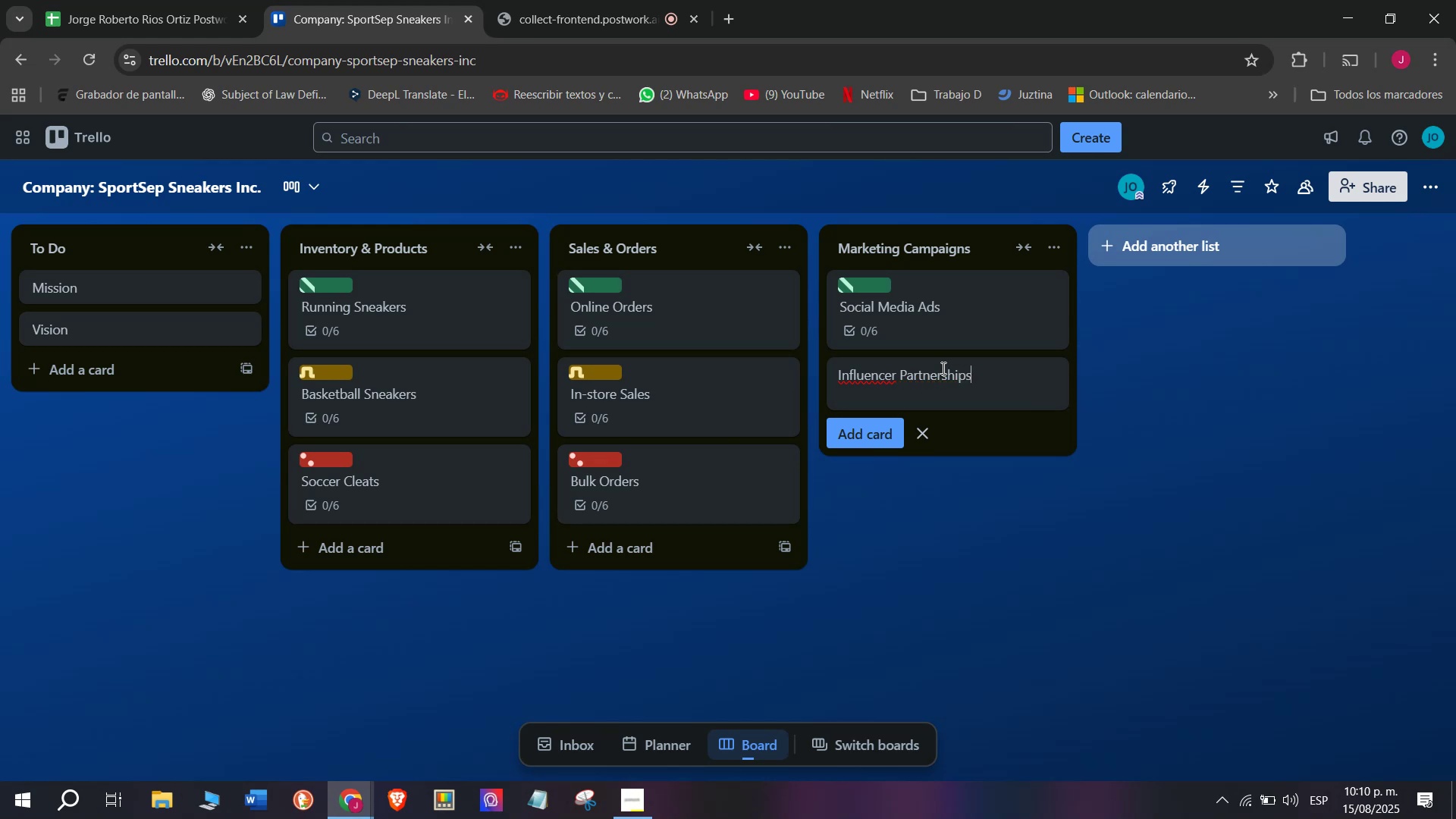 
key(Enter)
 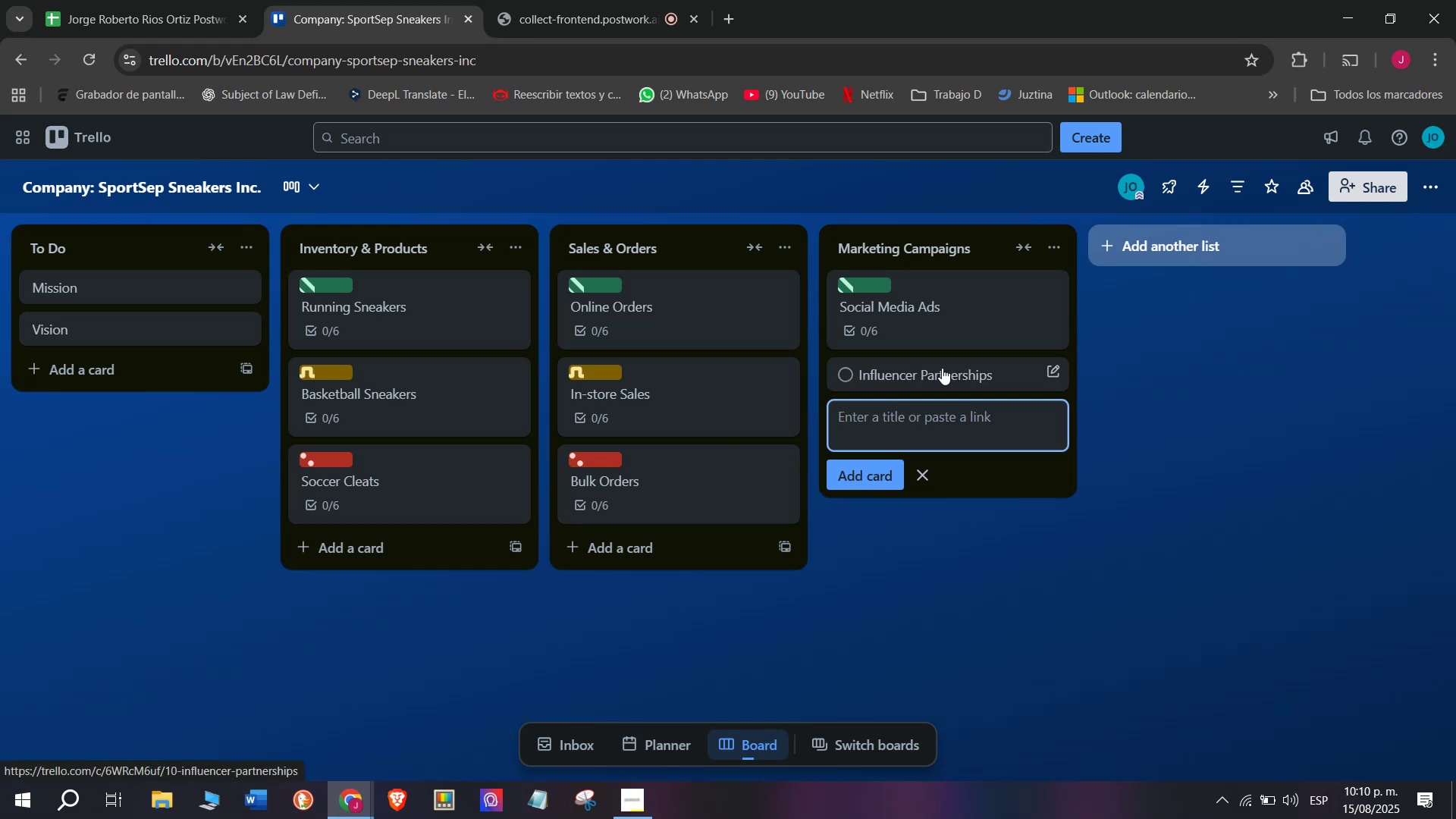 
left_click([942, 368])
 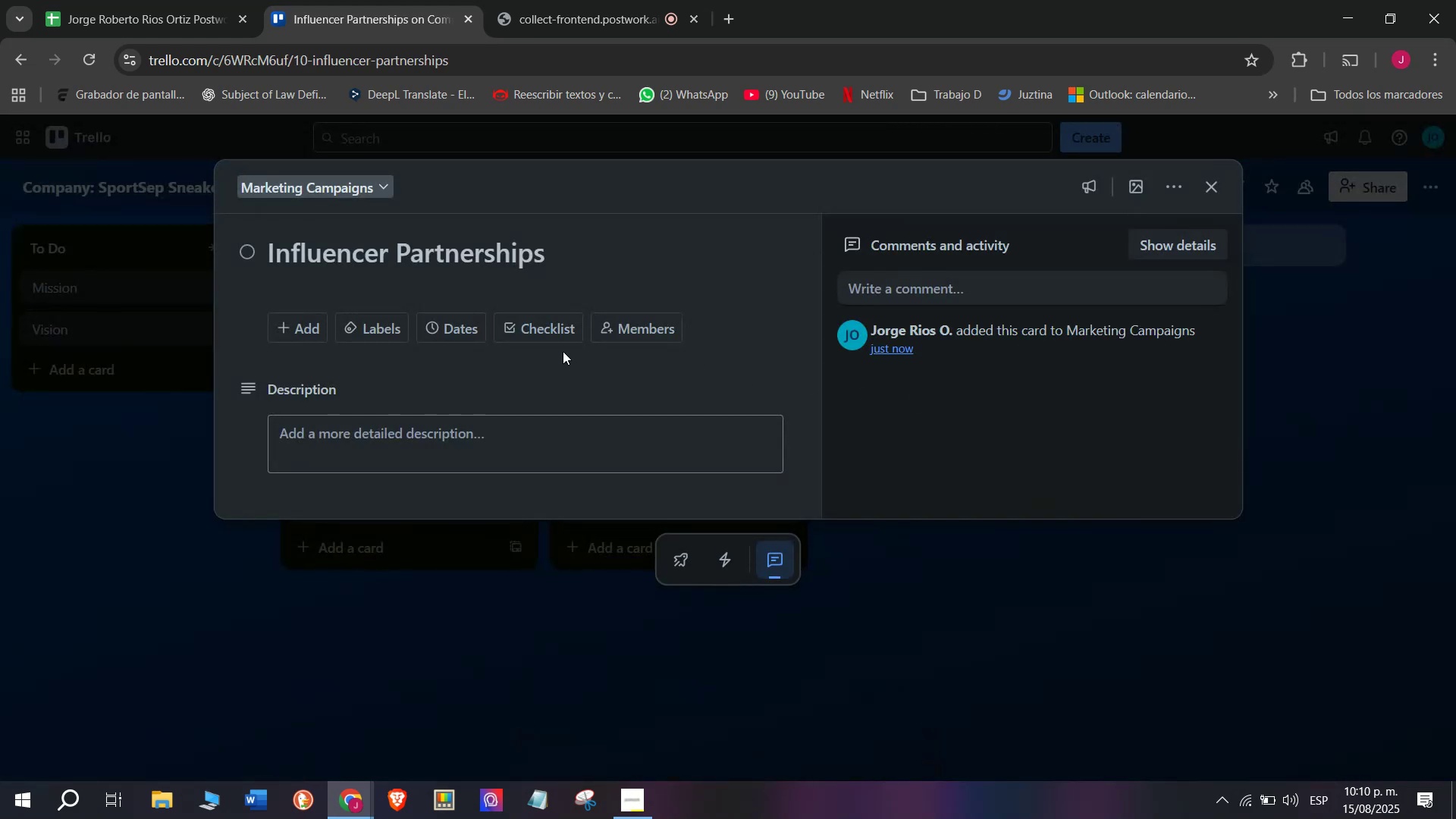 
left_click([526, 326])
 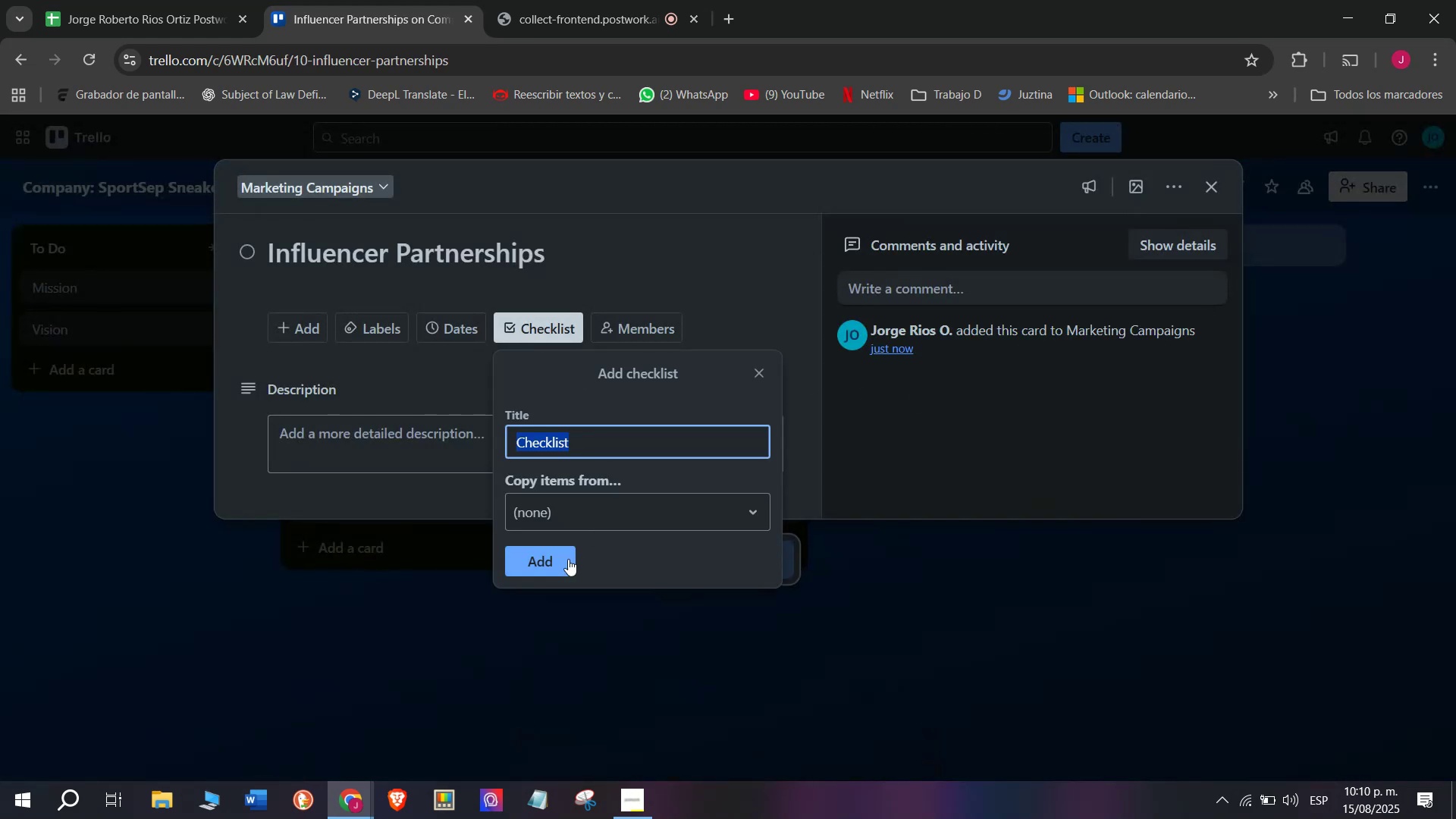 
left_click([563, 559])
 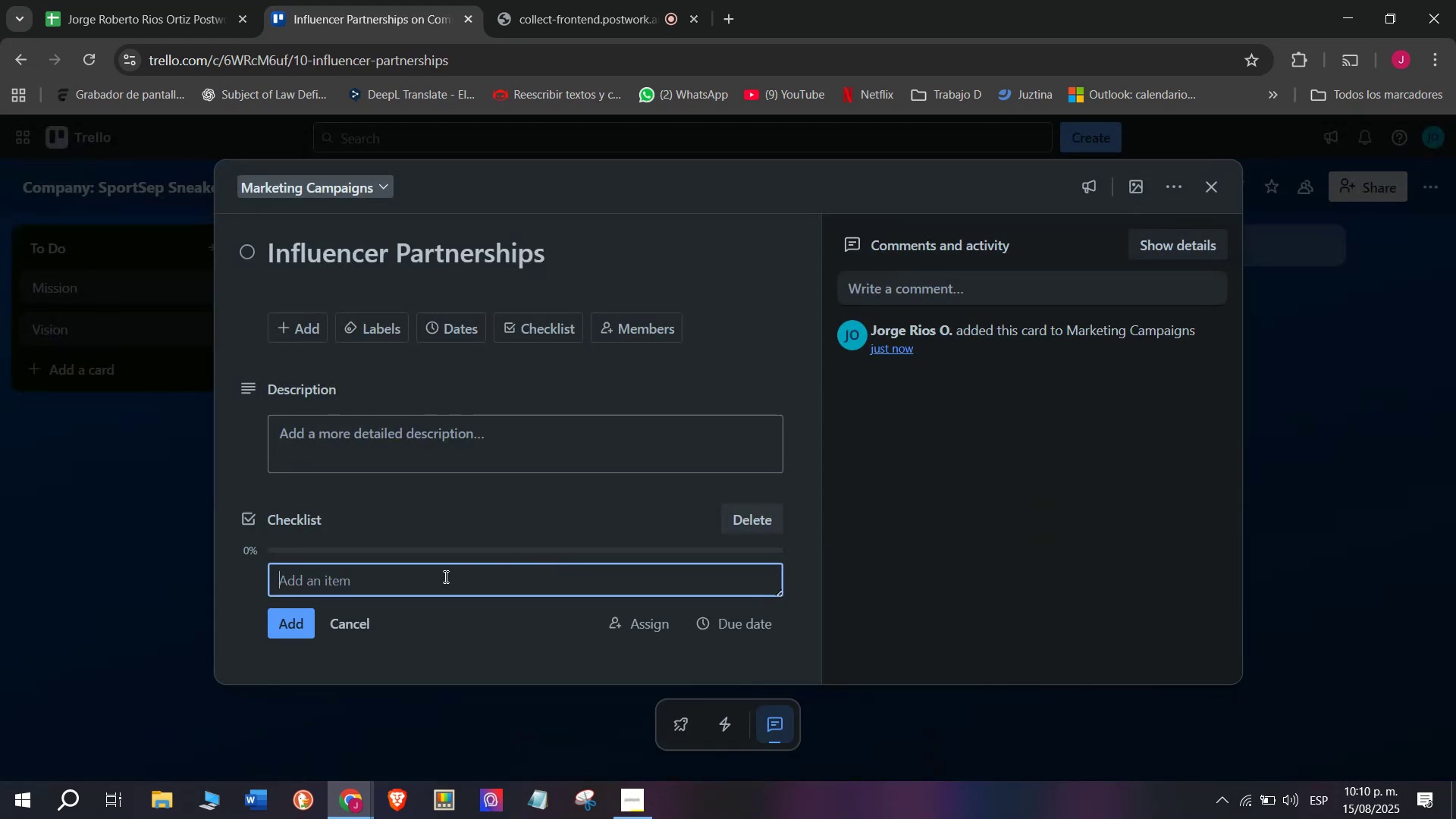 
left_click([444, 578])
 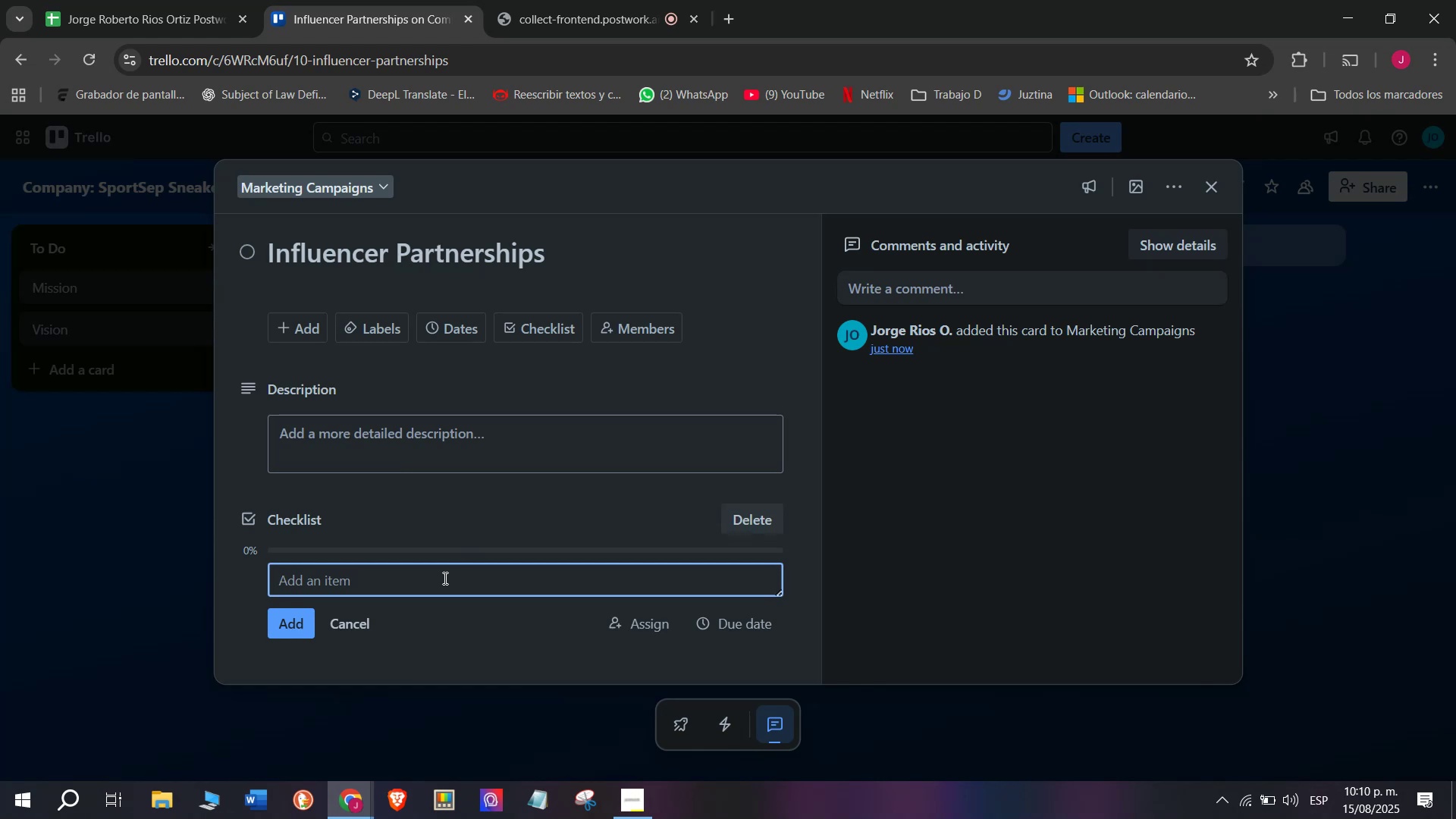 
type(Rseas)
key(Backspace)
key(Backspace)
key(Backspace)
key(Backspace)
type(esearch potencuial)
key(Backspace)
key(Backspace)
key(Backspace)
key(Backspace)
type(ial)
 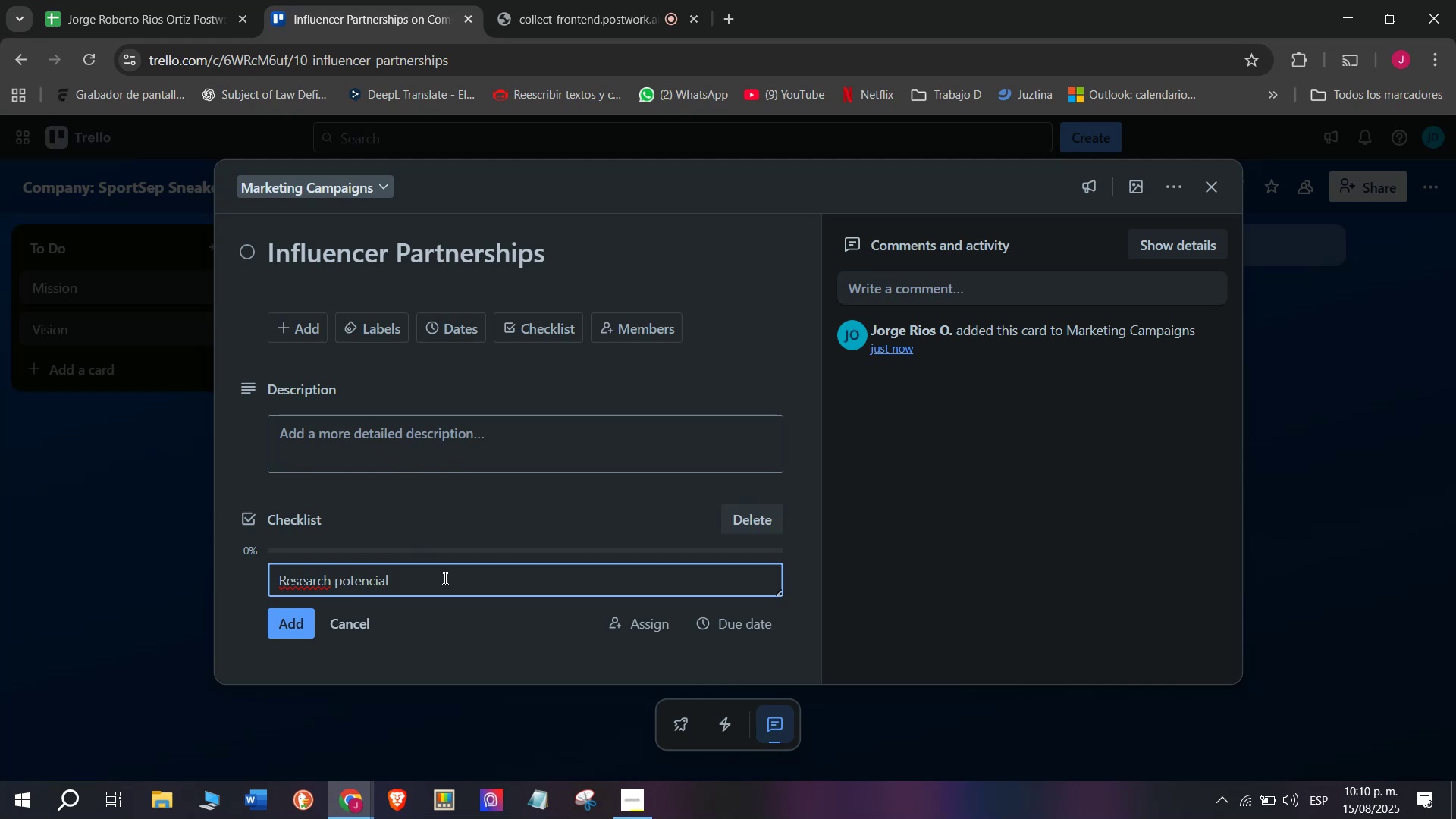 
wait(5.1)
 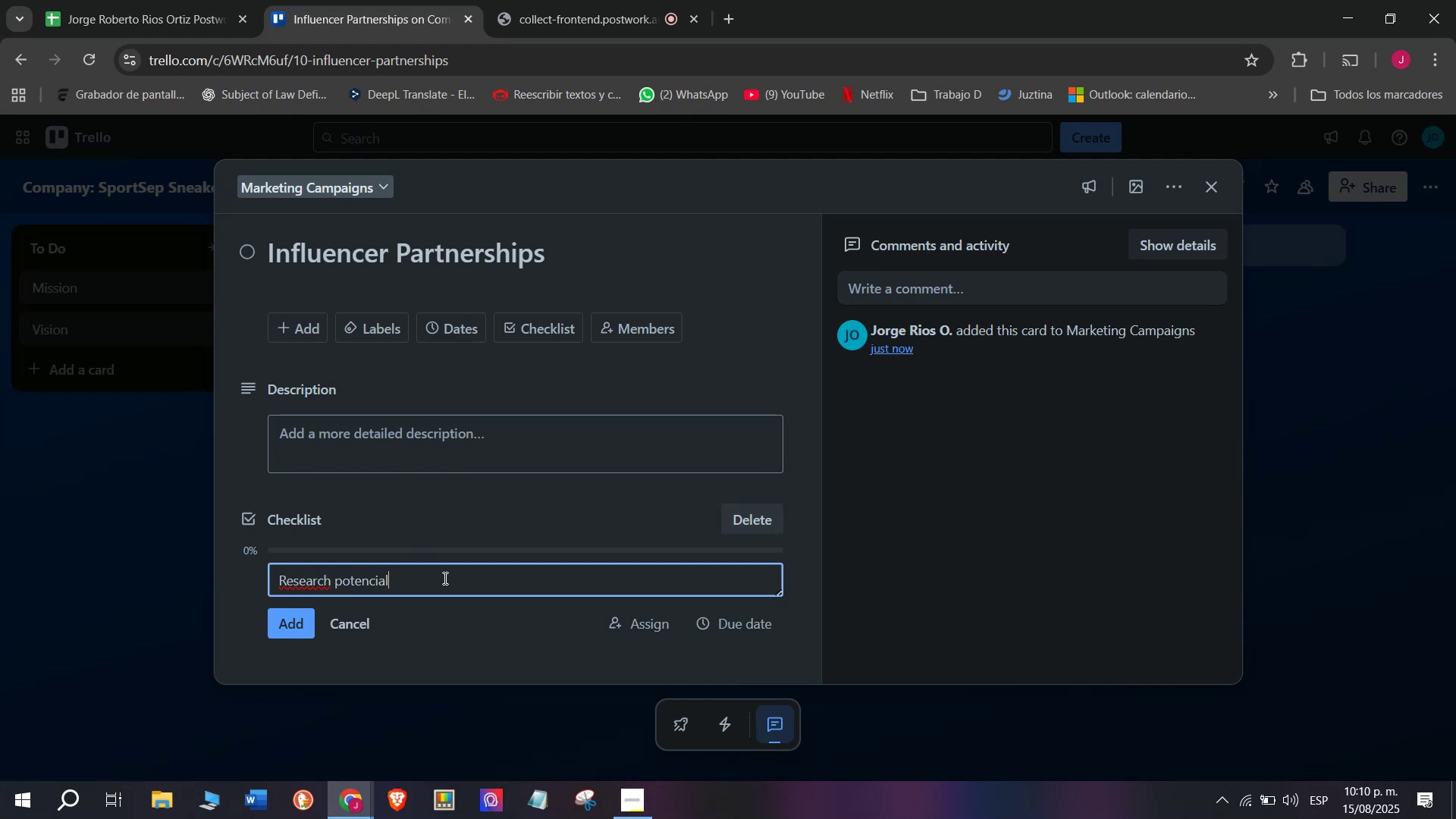 
key(Backspace)
key(Backspace)
key(Backspace)
key(Backspace)
type(tial)
 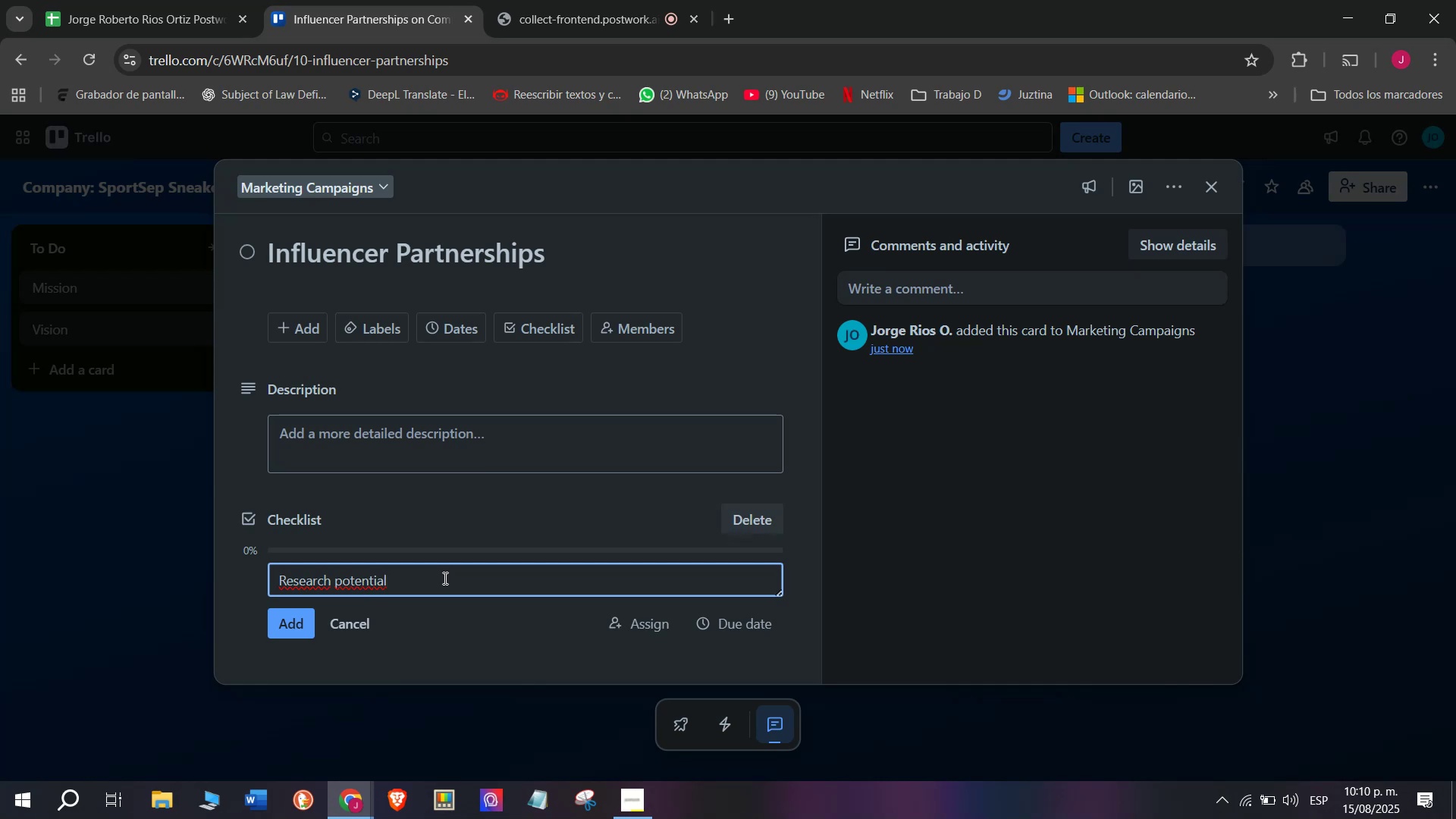 
wait(9.96)
 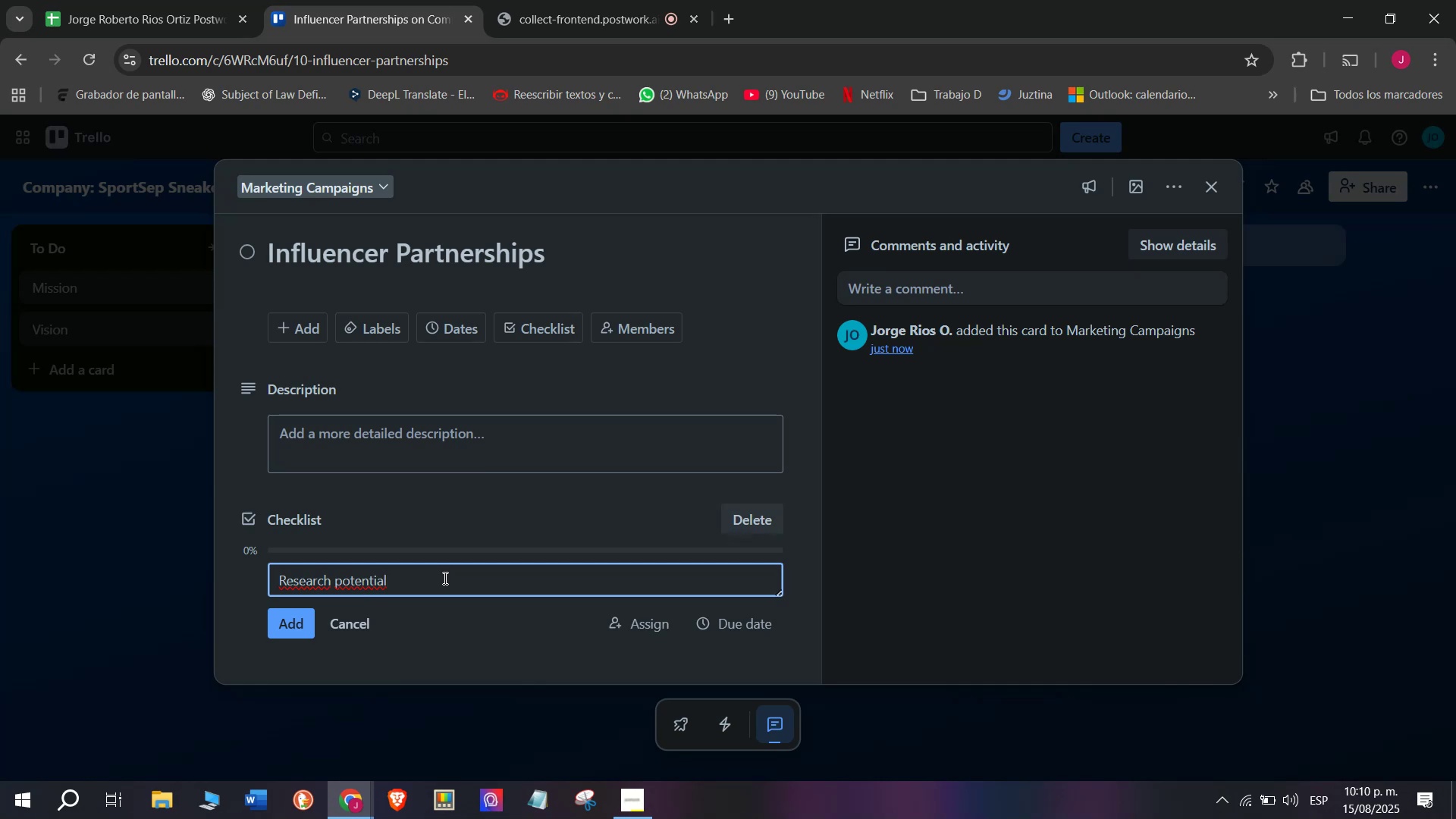 
type( influencers)
 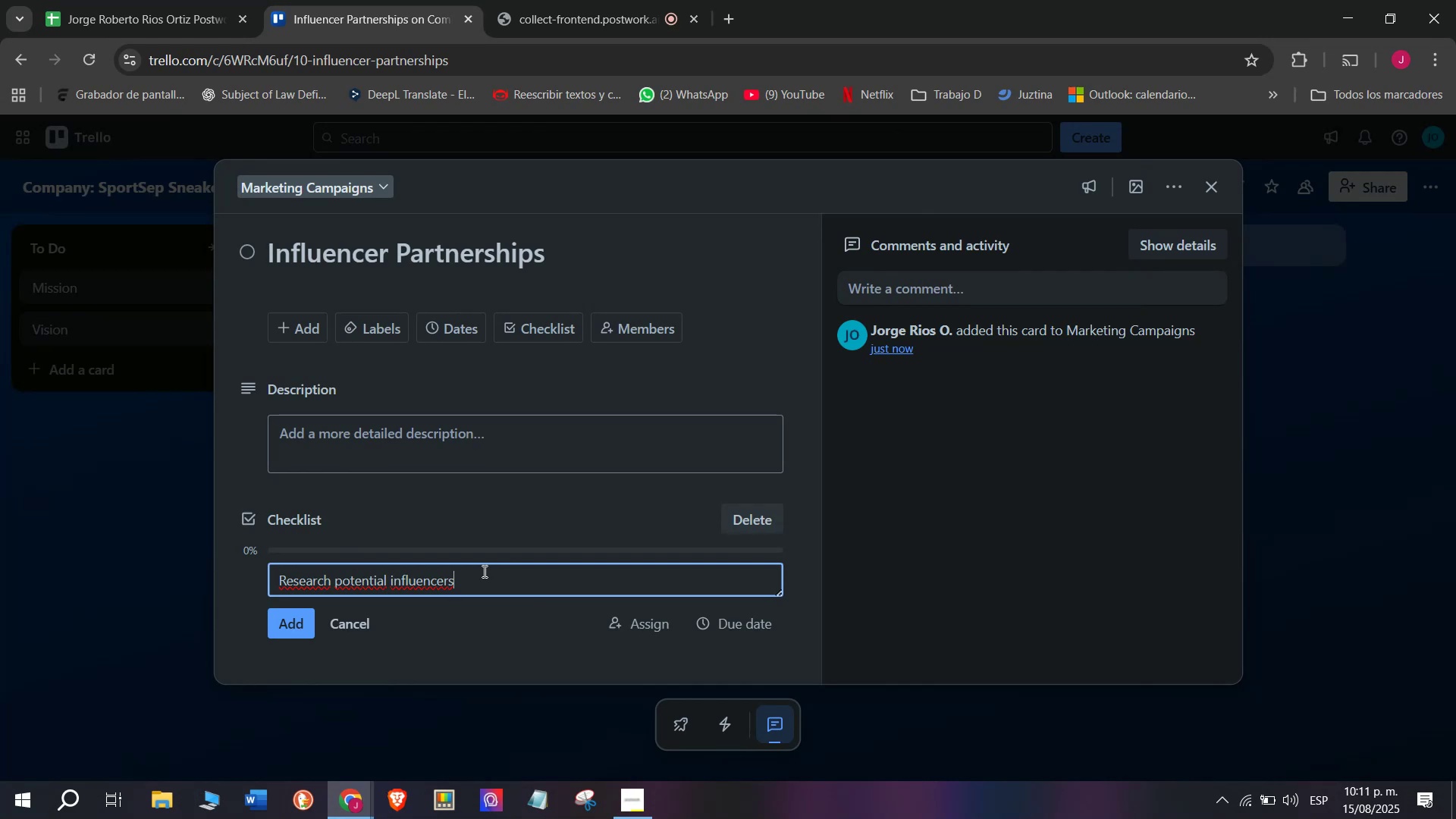 
key(Enter)
 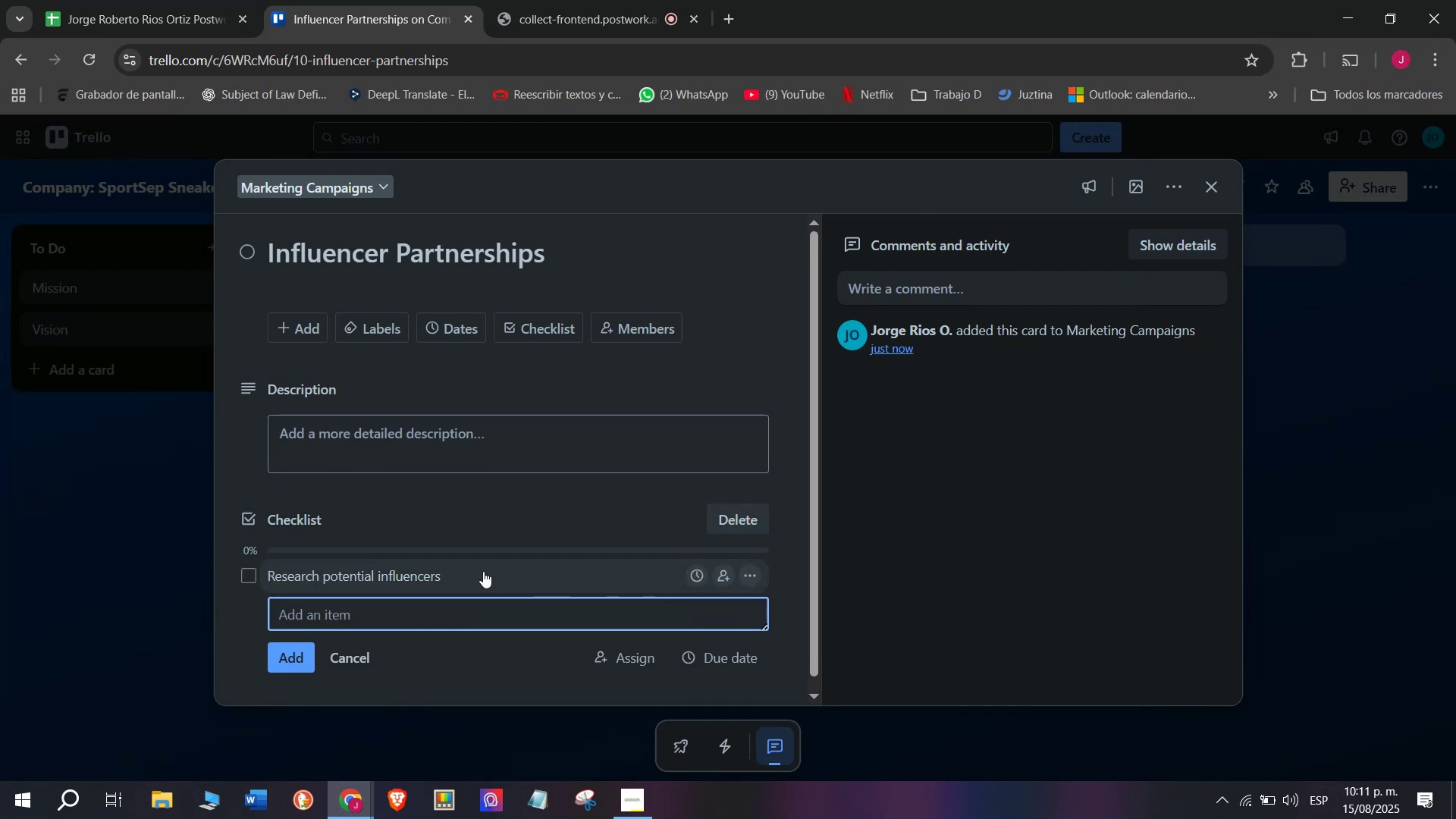 
type(Send collaboratiobn)
key(Backspace)
key(Backspace)
type(n)
 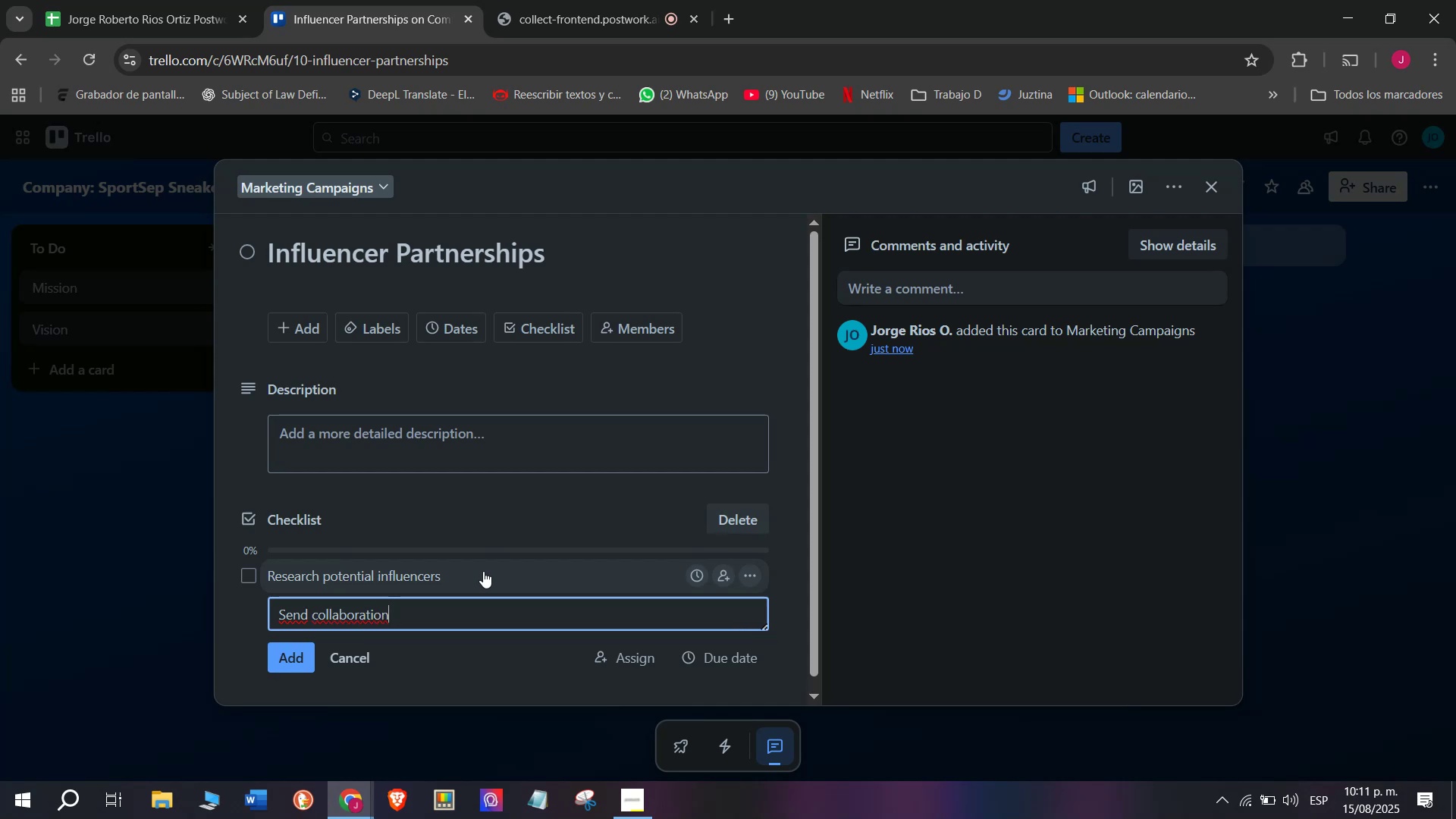 
type( pros)
 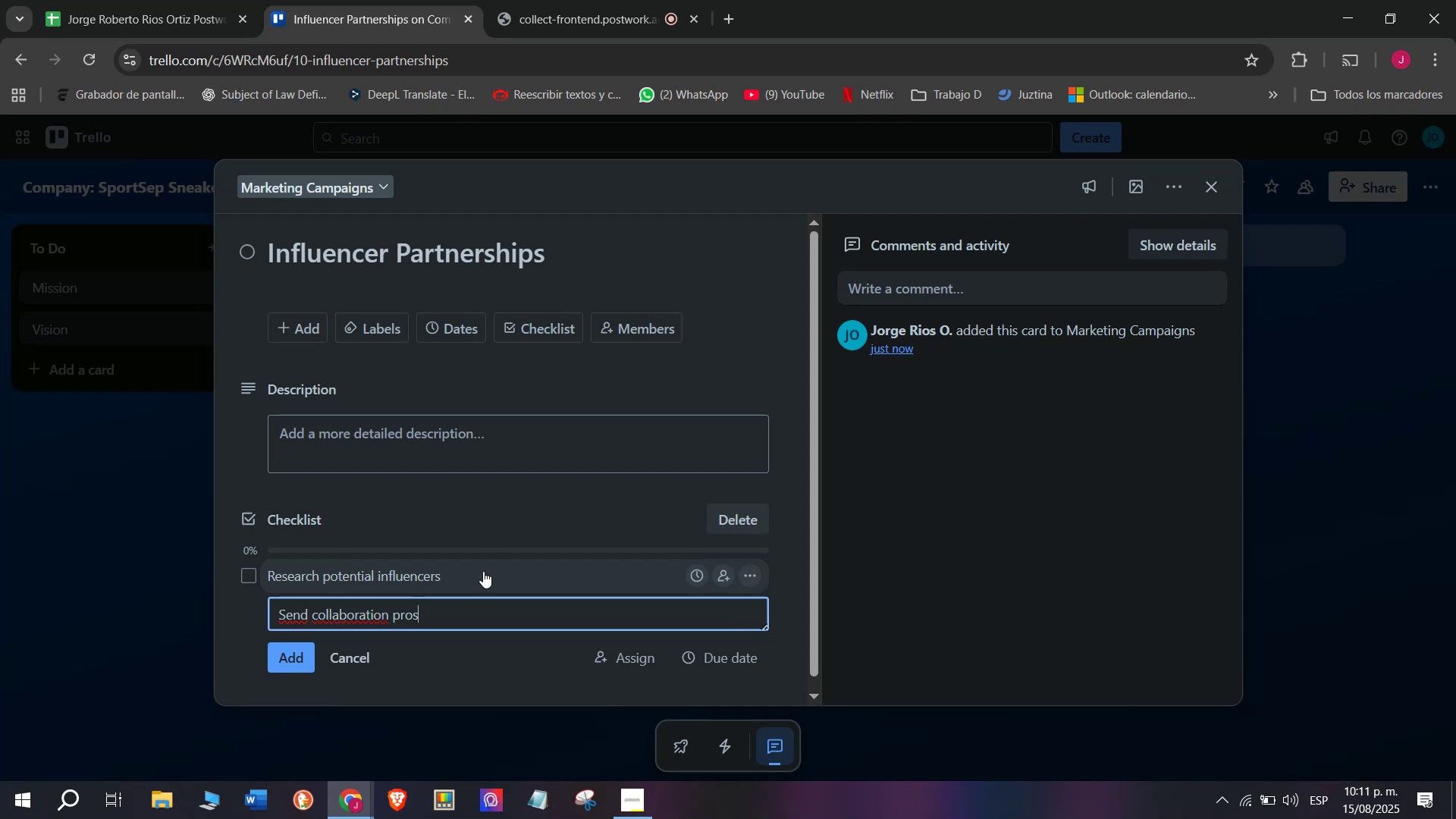 
hold_key(key=Backspace, duration=0.66)
 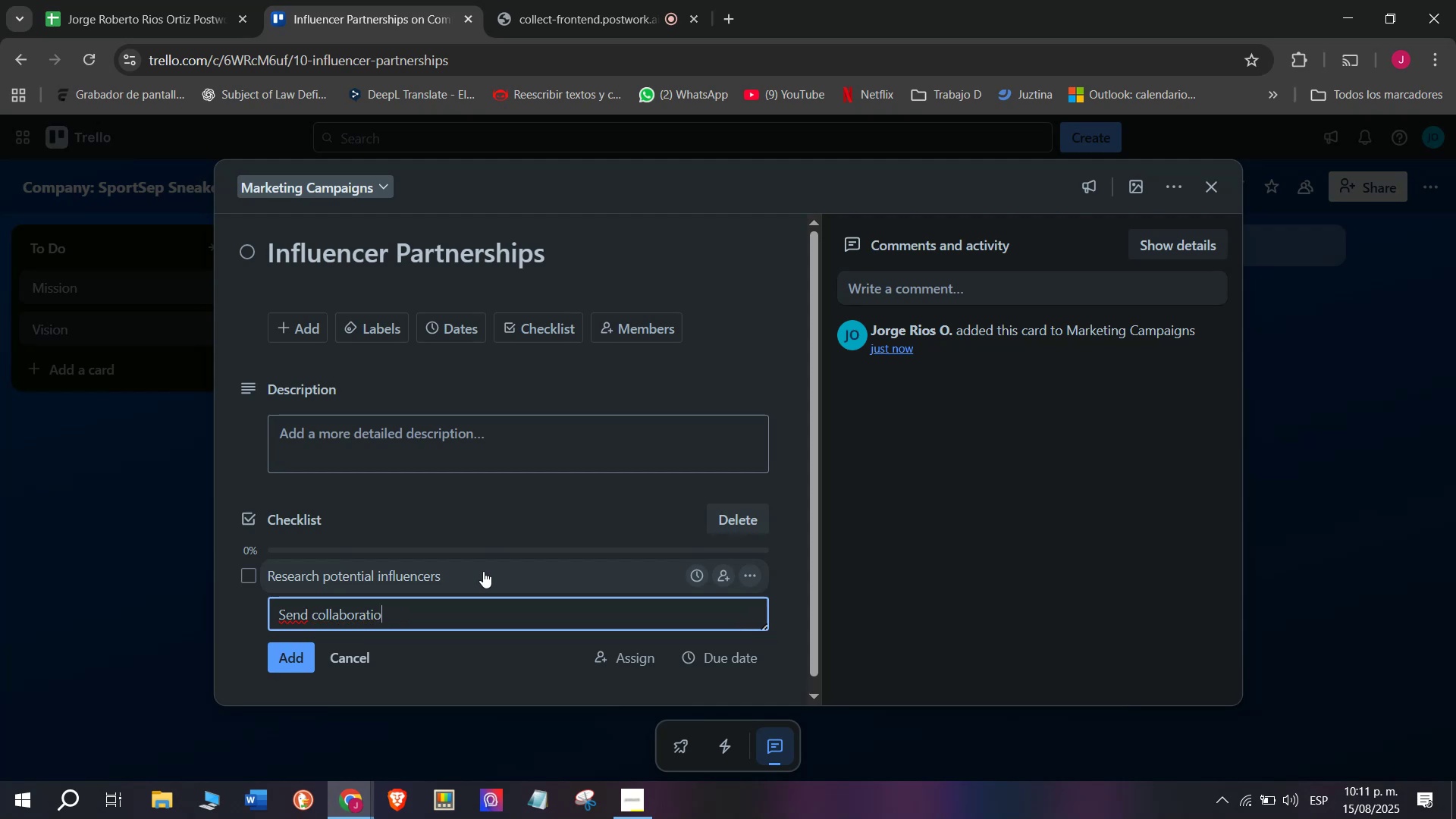 
type(n por)
key(Backspace)
key(Backspace)
type(roposals)
 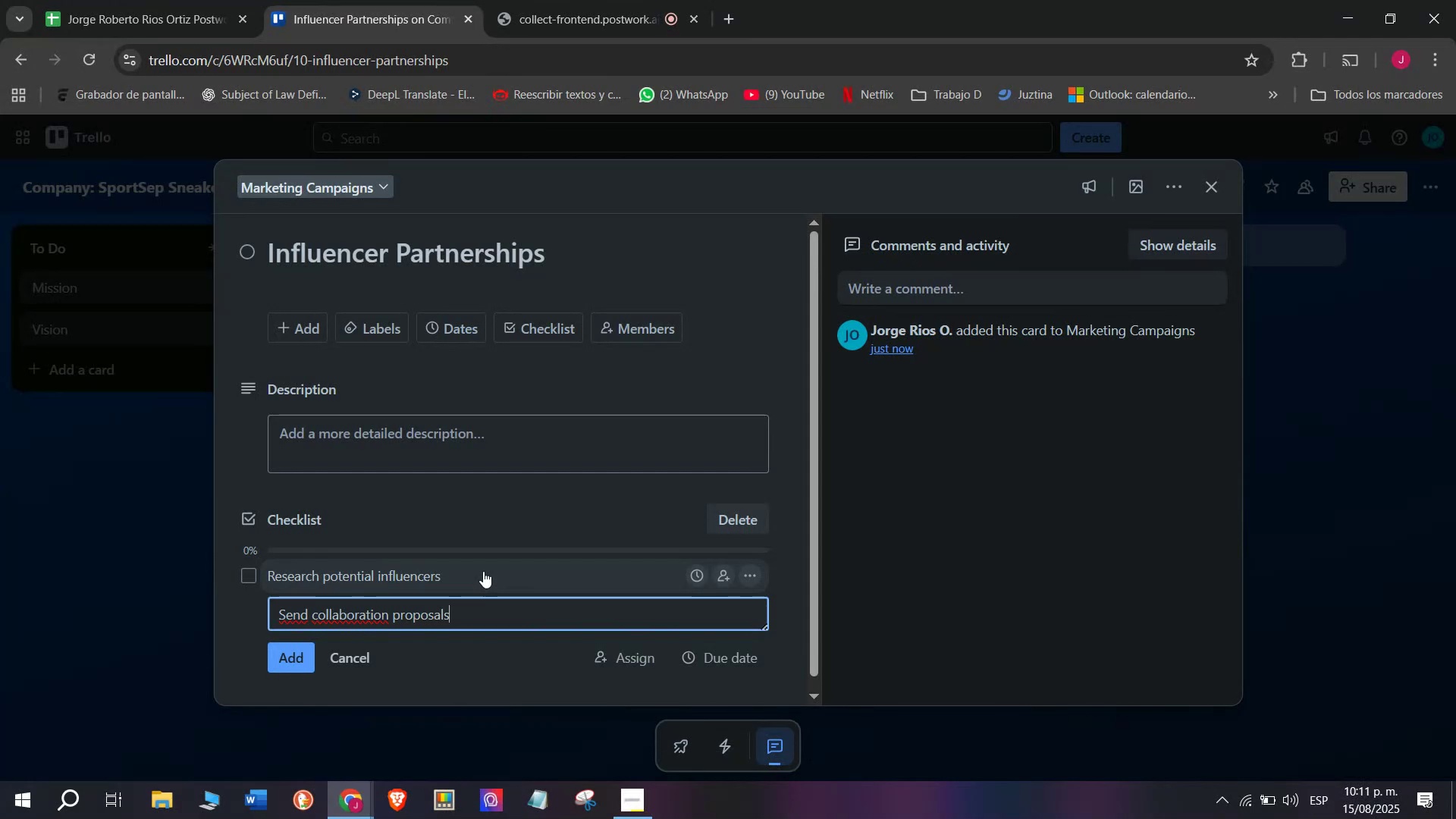 
key(Enter)
 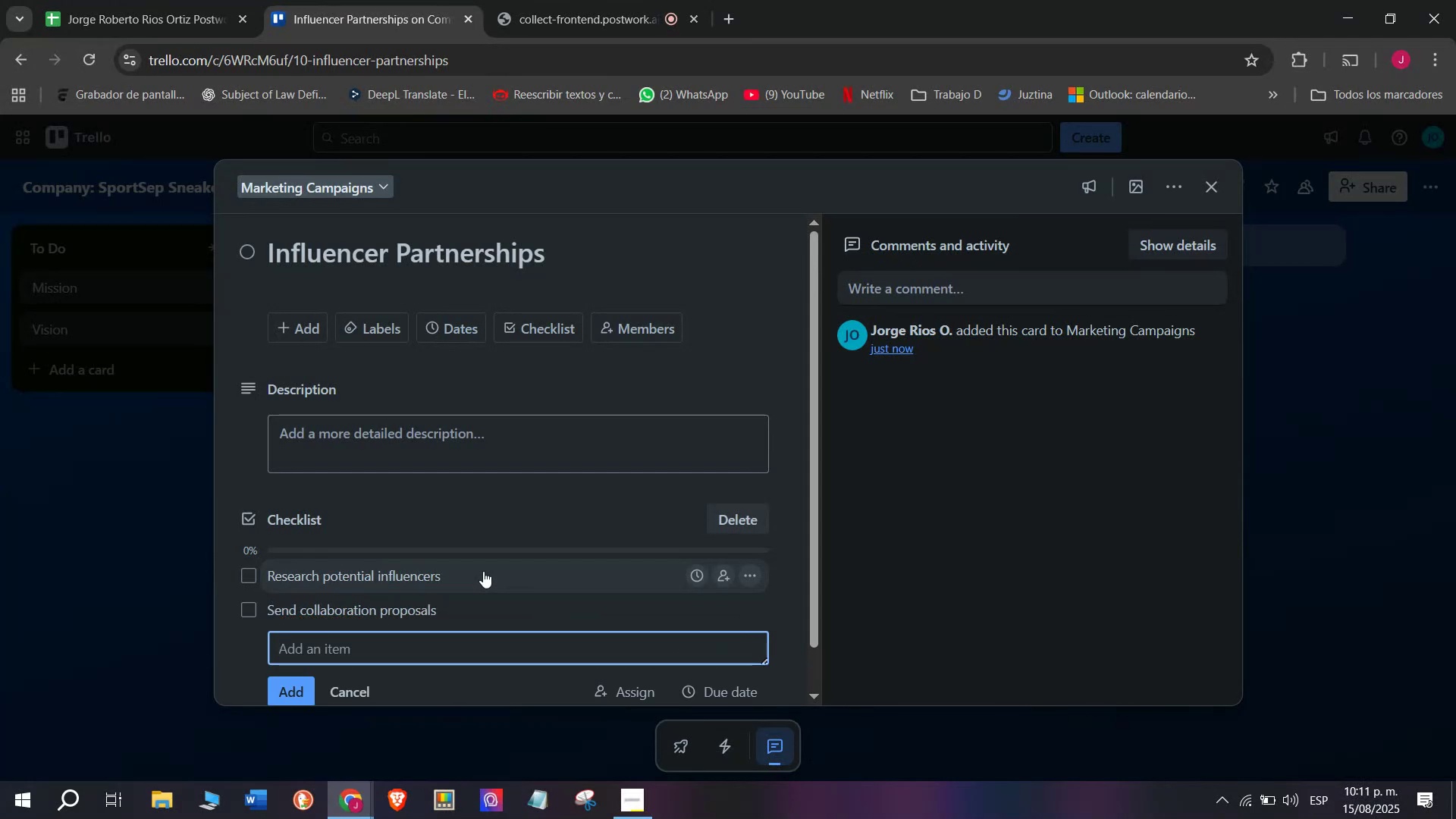 
type(Negotiate fre)
key(Backspace)
key(Backspace)
type(ees or commissions)
 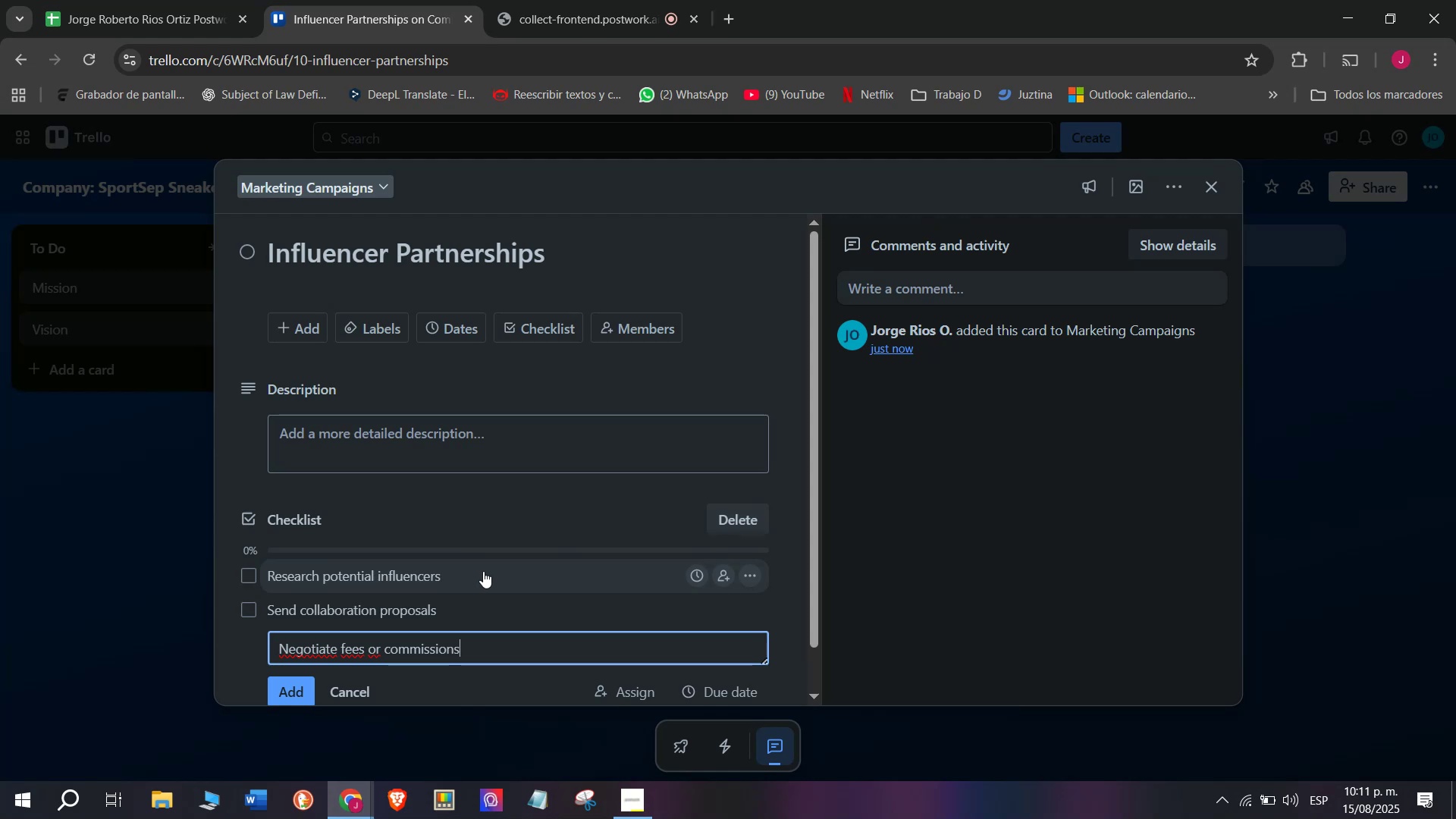 
key(Enter)
 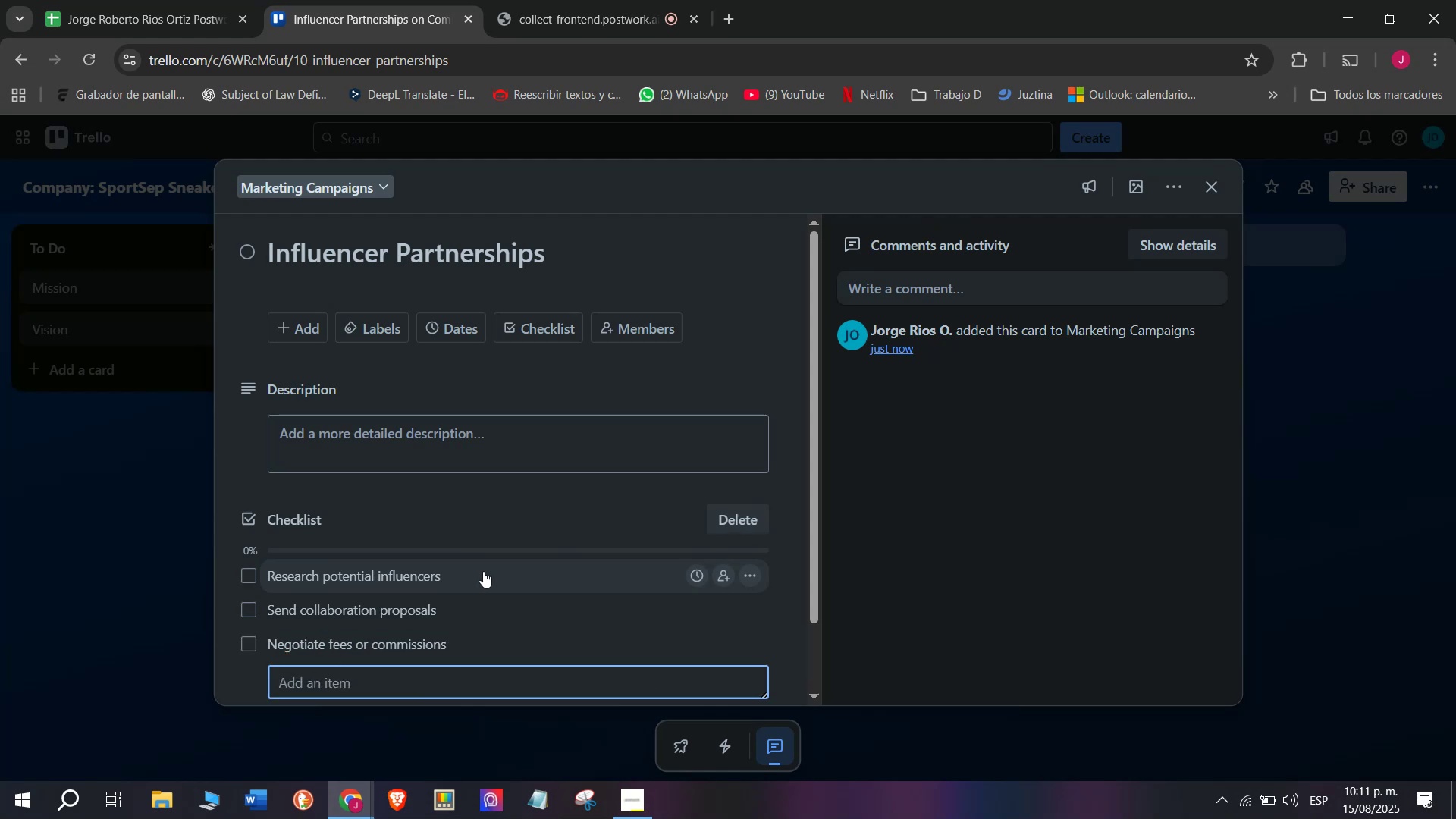 
scroll: coordinate [379, 637], scroll_direction: down, amount: 2.0
 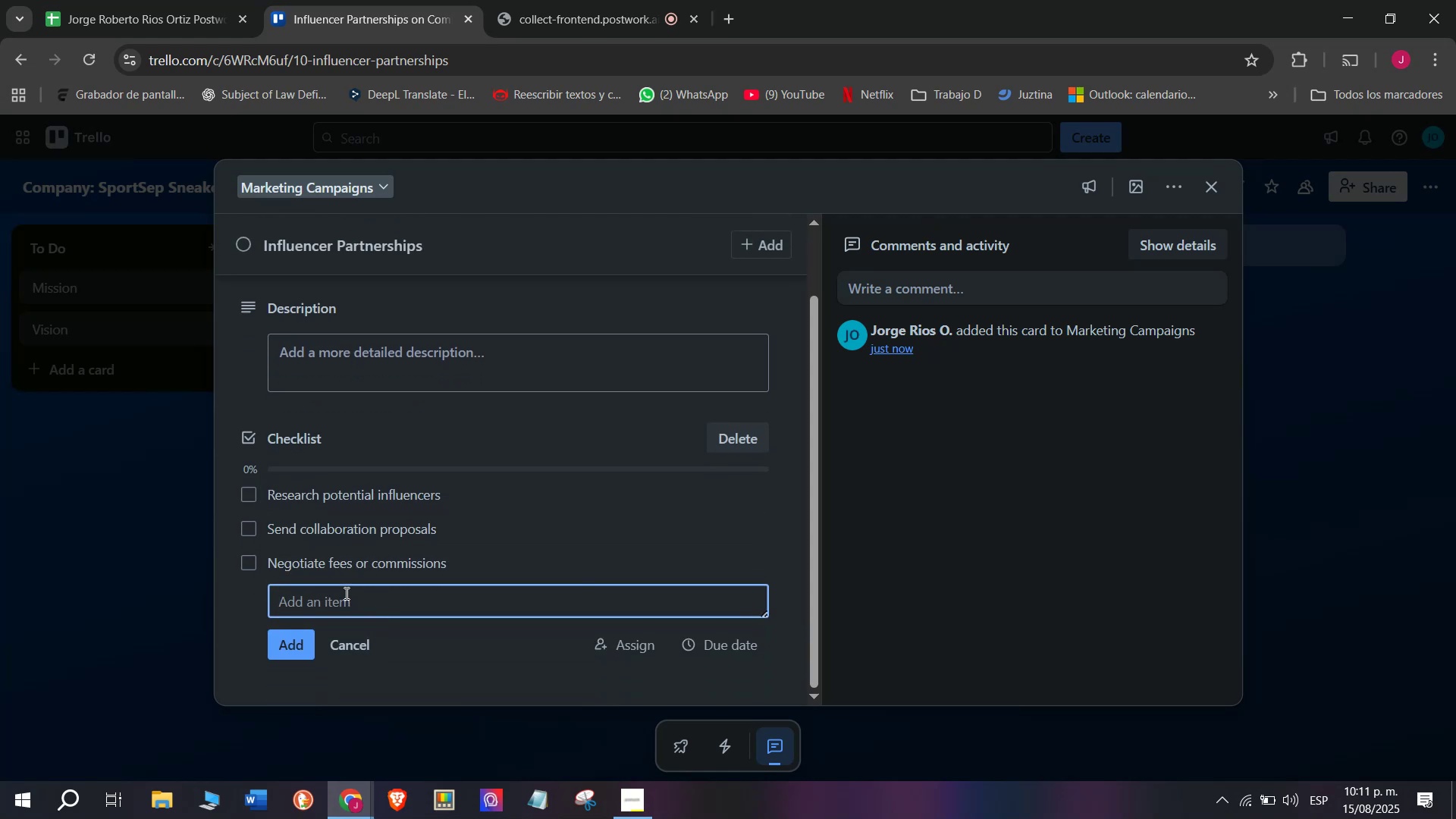 
left_click([345, 593])
 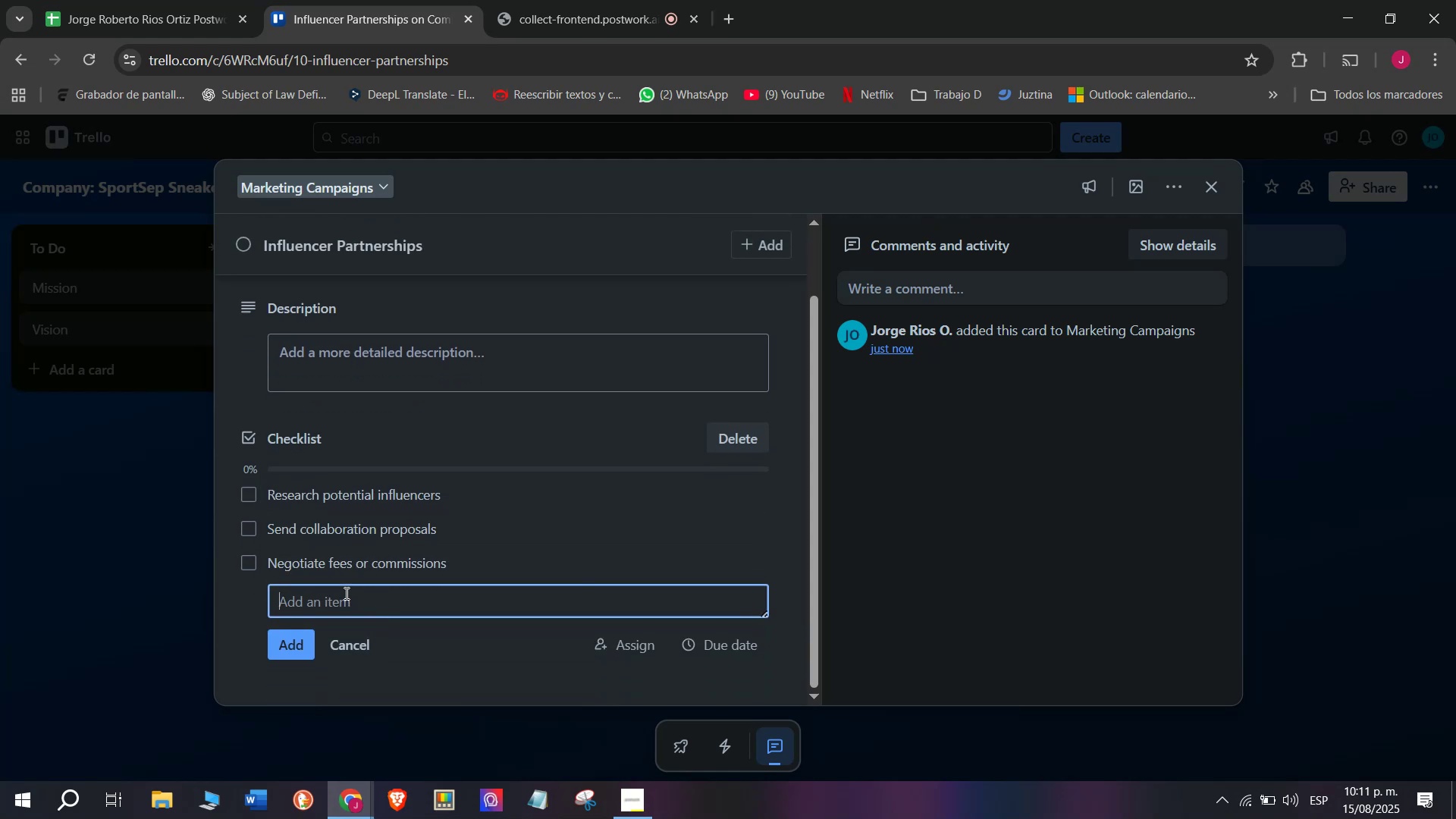 
type(Send sna)
key(Backspace)
type(eakers)
 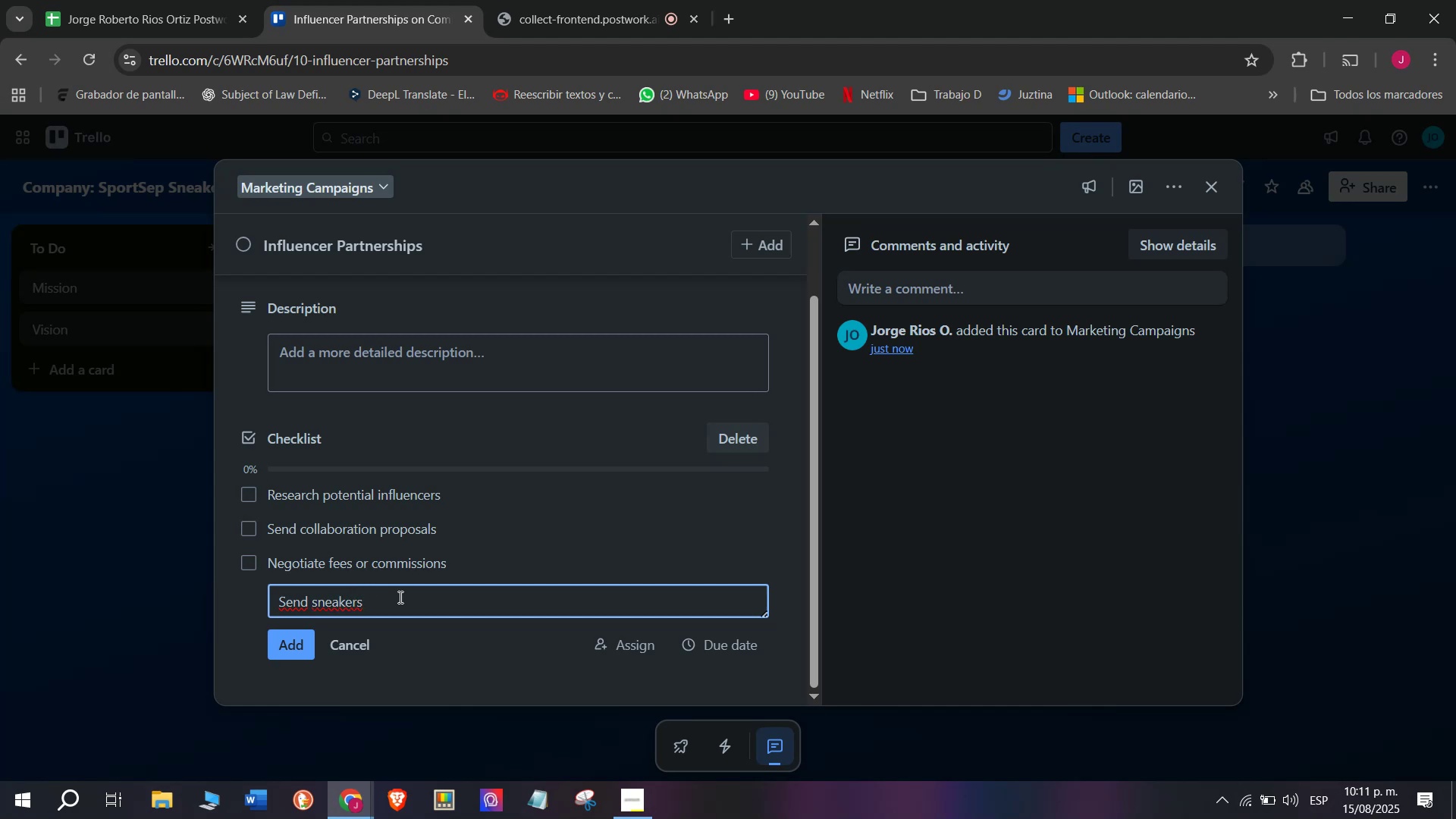 
wait(5.23)
 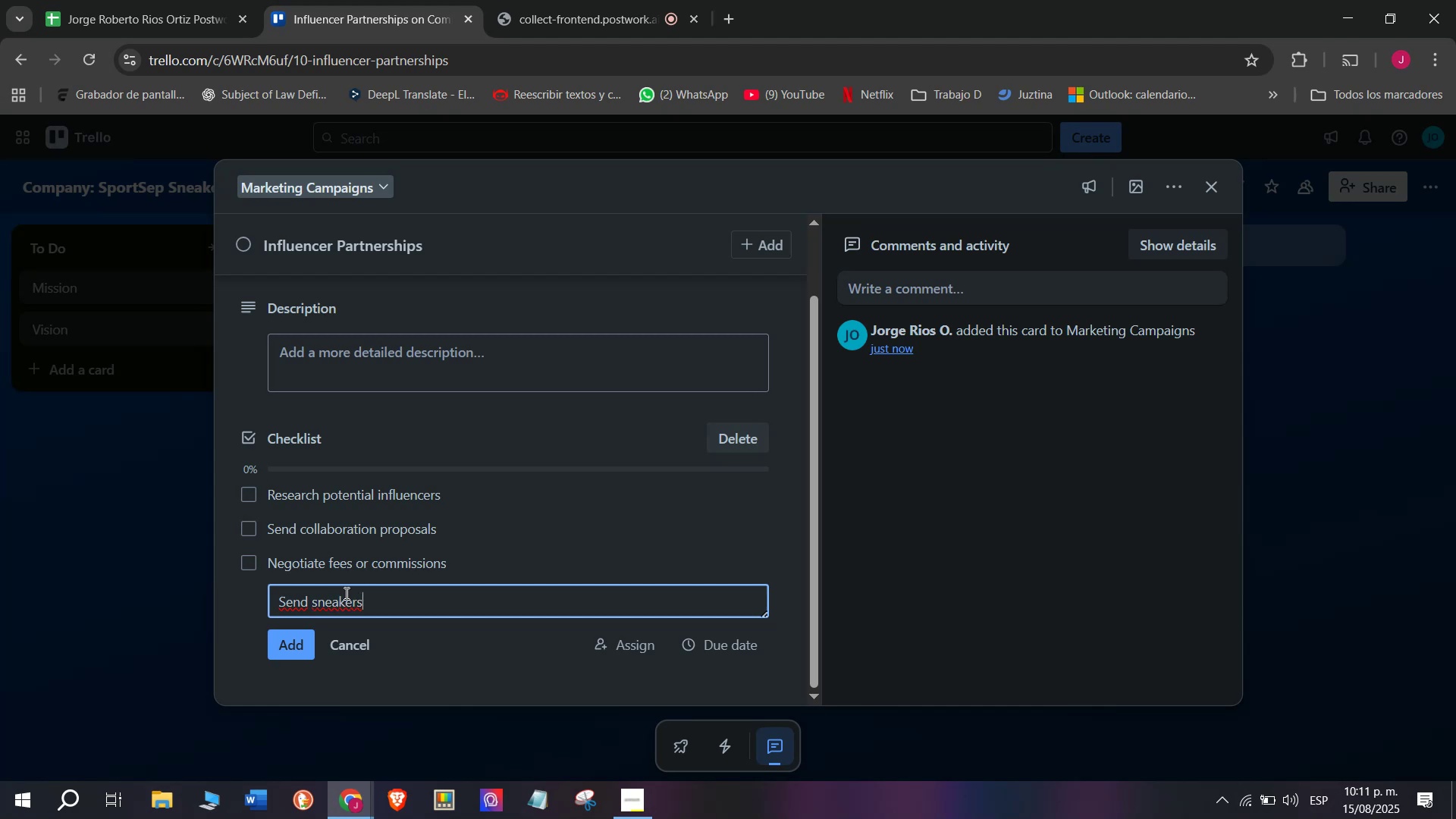 
type( for review )
 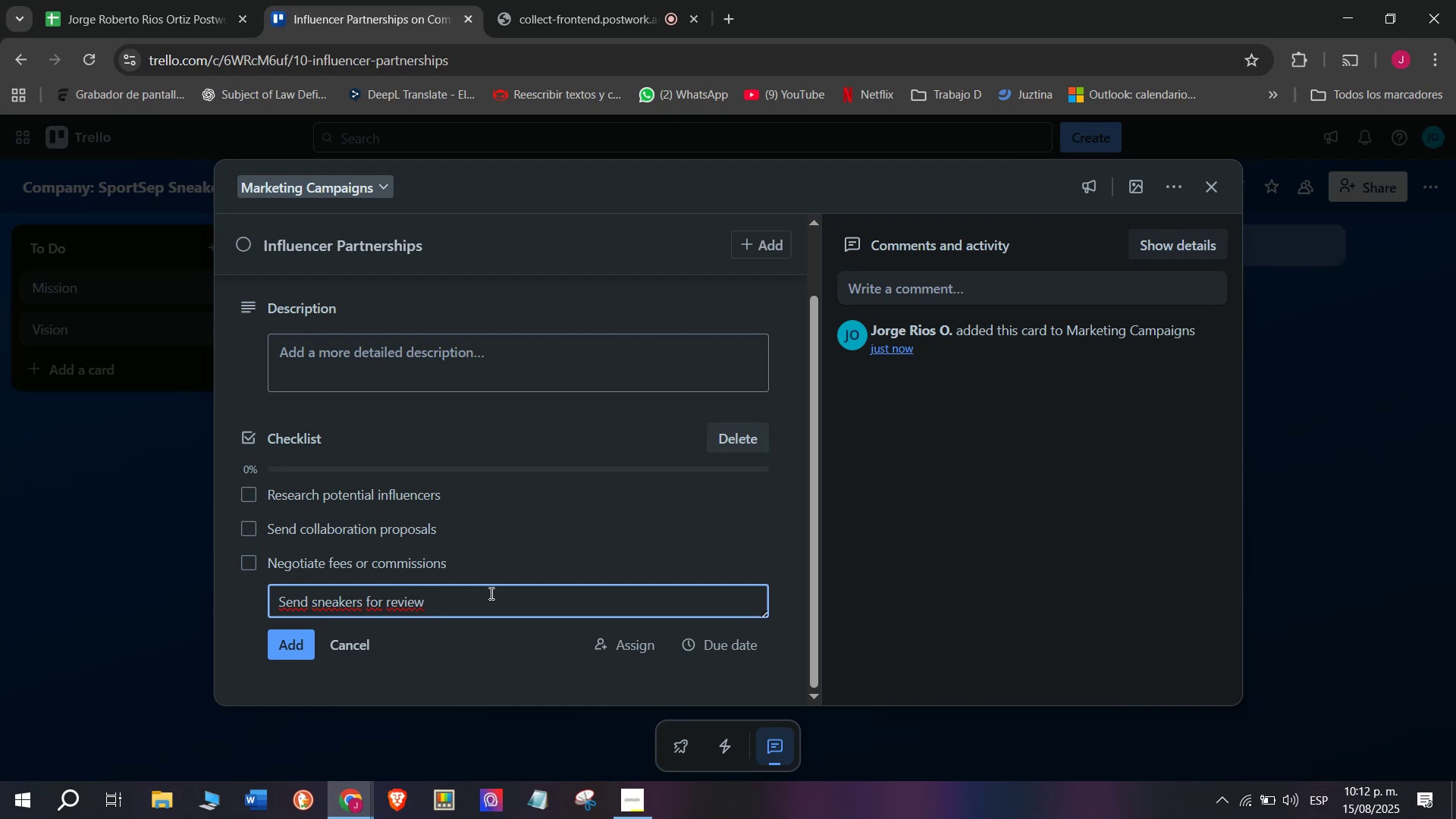 
key(Enter)
 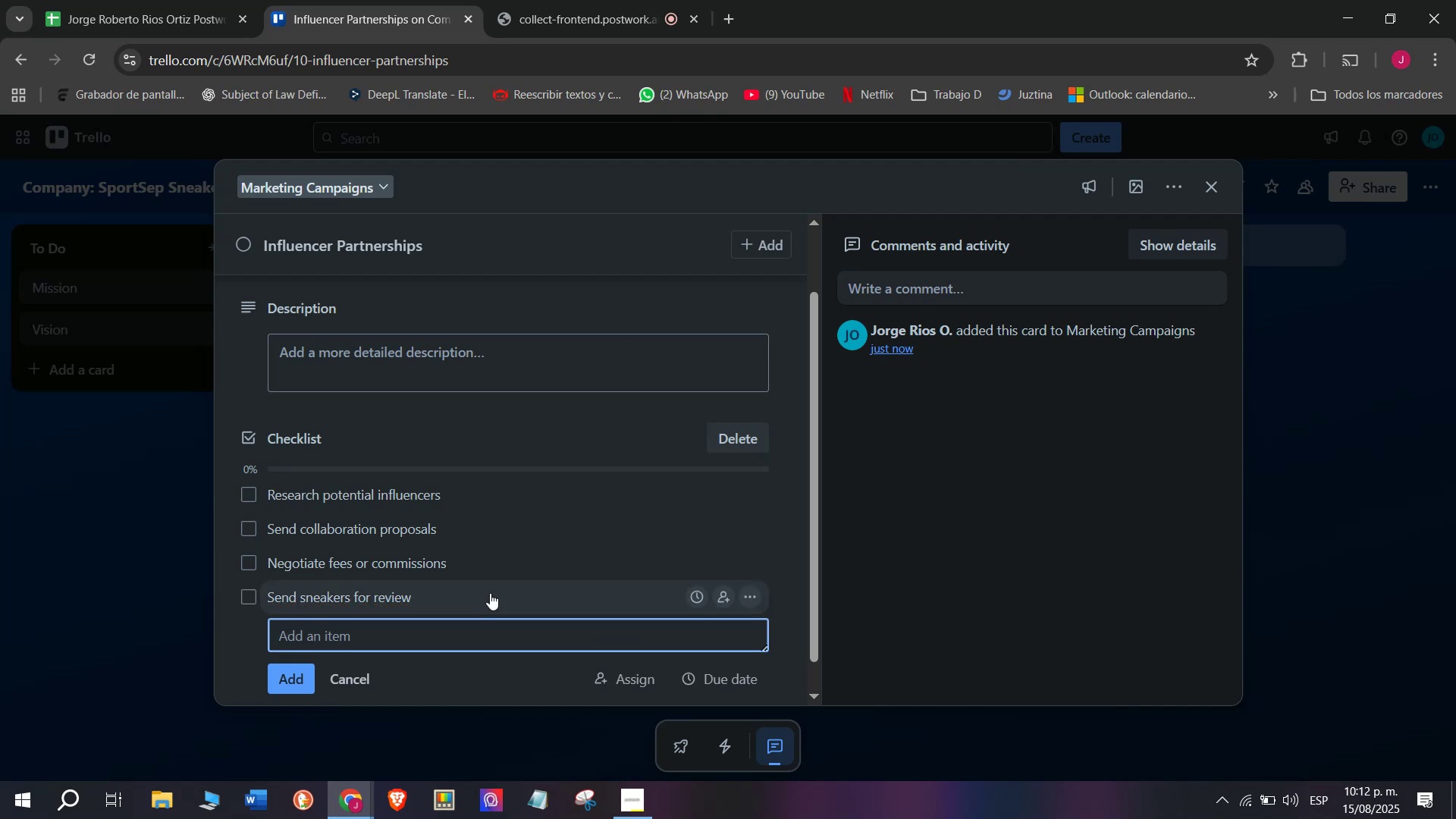 
type(Puvb)
key(Backspace)
key(Backspace)
type(bkish)
key(Backspace)
key(Backspace)
key(Backspace)
key(Backspace)
type(ish)
 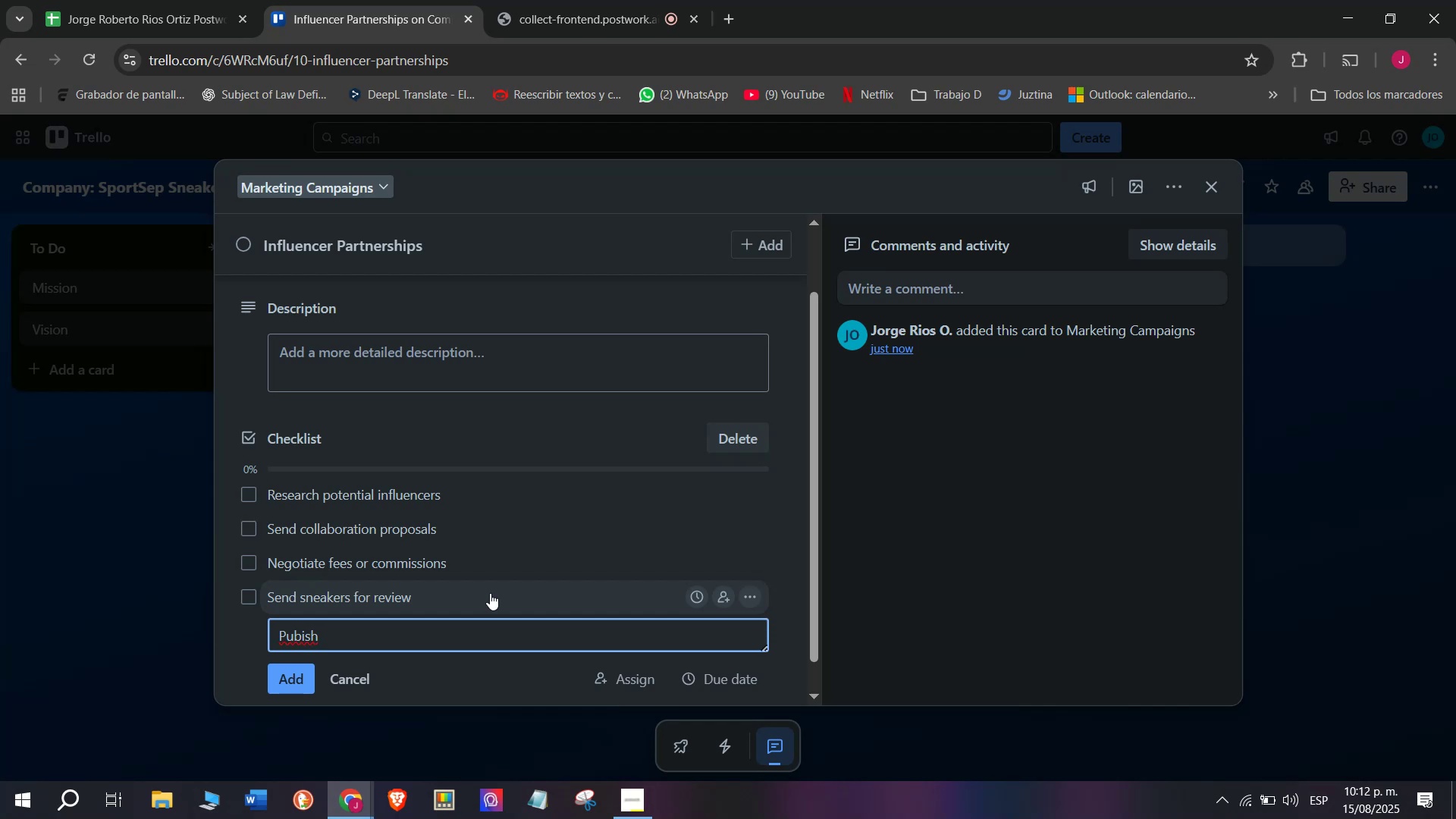 
key(Backspace)
key(Backspace)
key(Backspace)
type(lish unboxing contyect)
key(Backspace)
key(Backspace)
key(Backspace)
key(Backspace)
key(Backspace)
type(tect)
 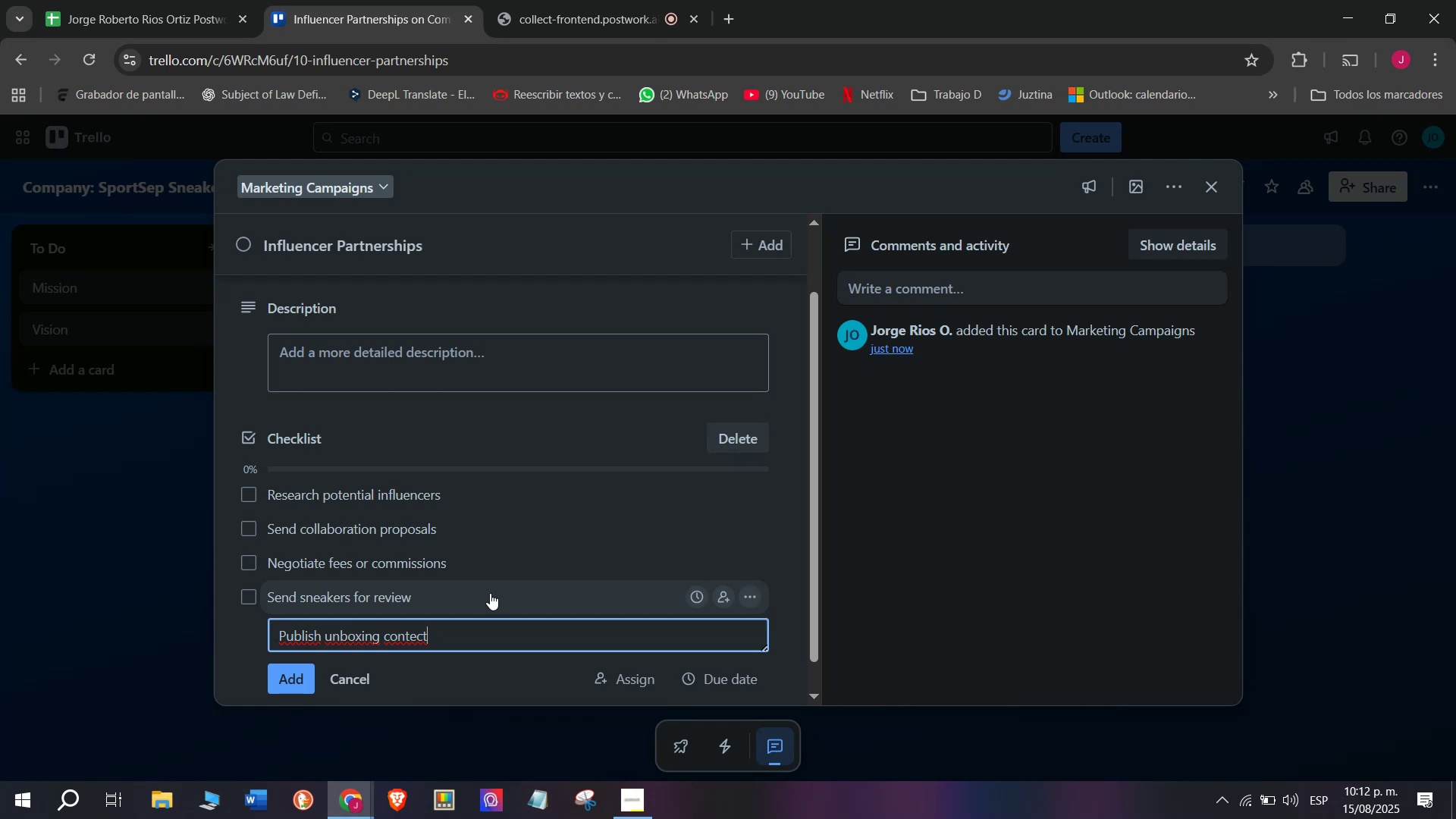 
key(Backspace)
key(Backspace)
type(nt)
 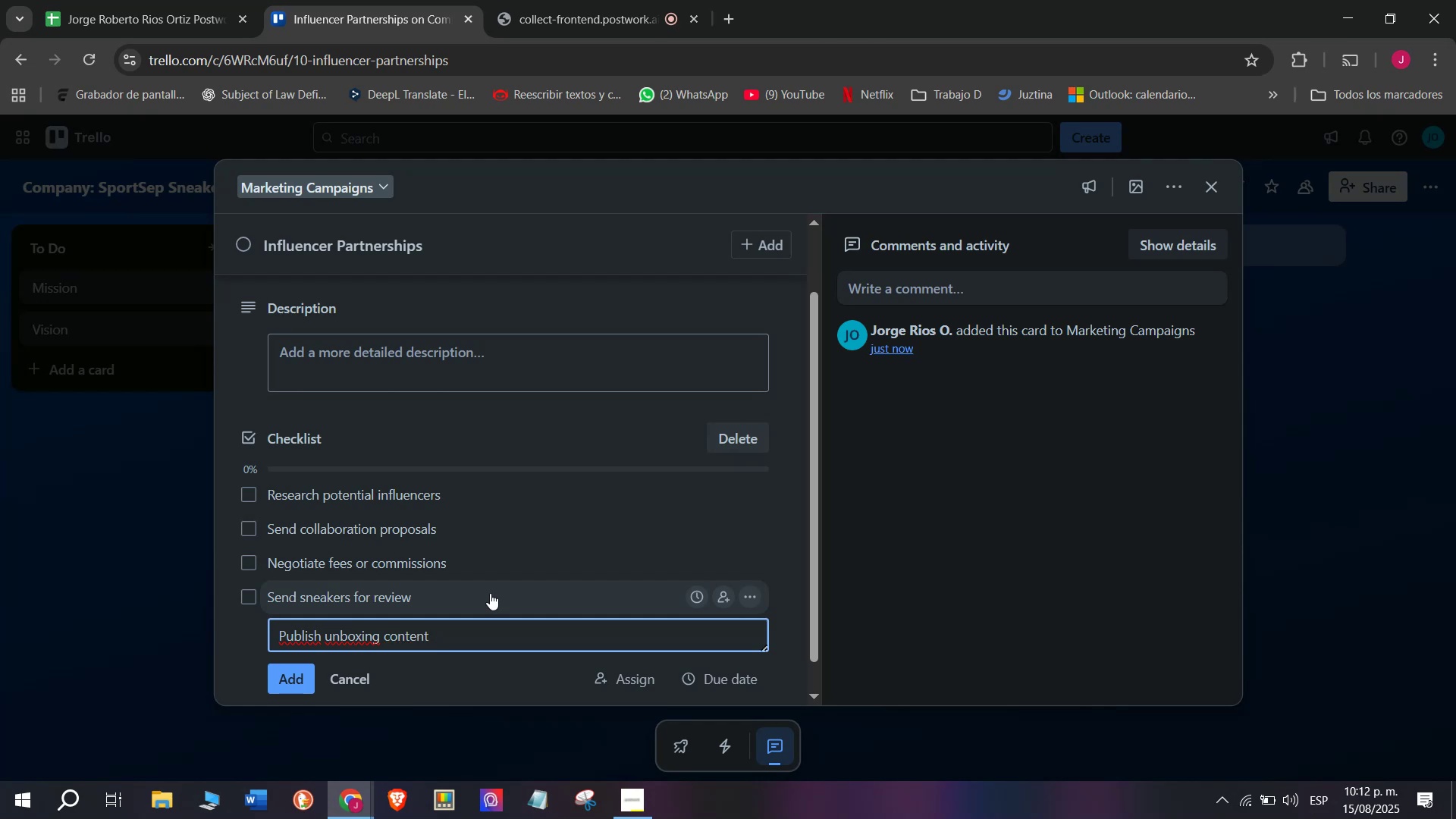 
key(Enter)
 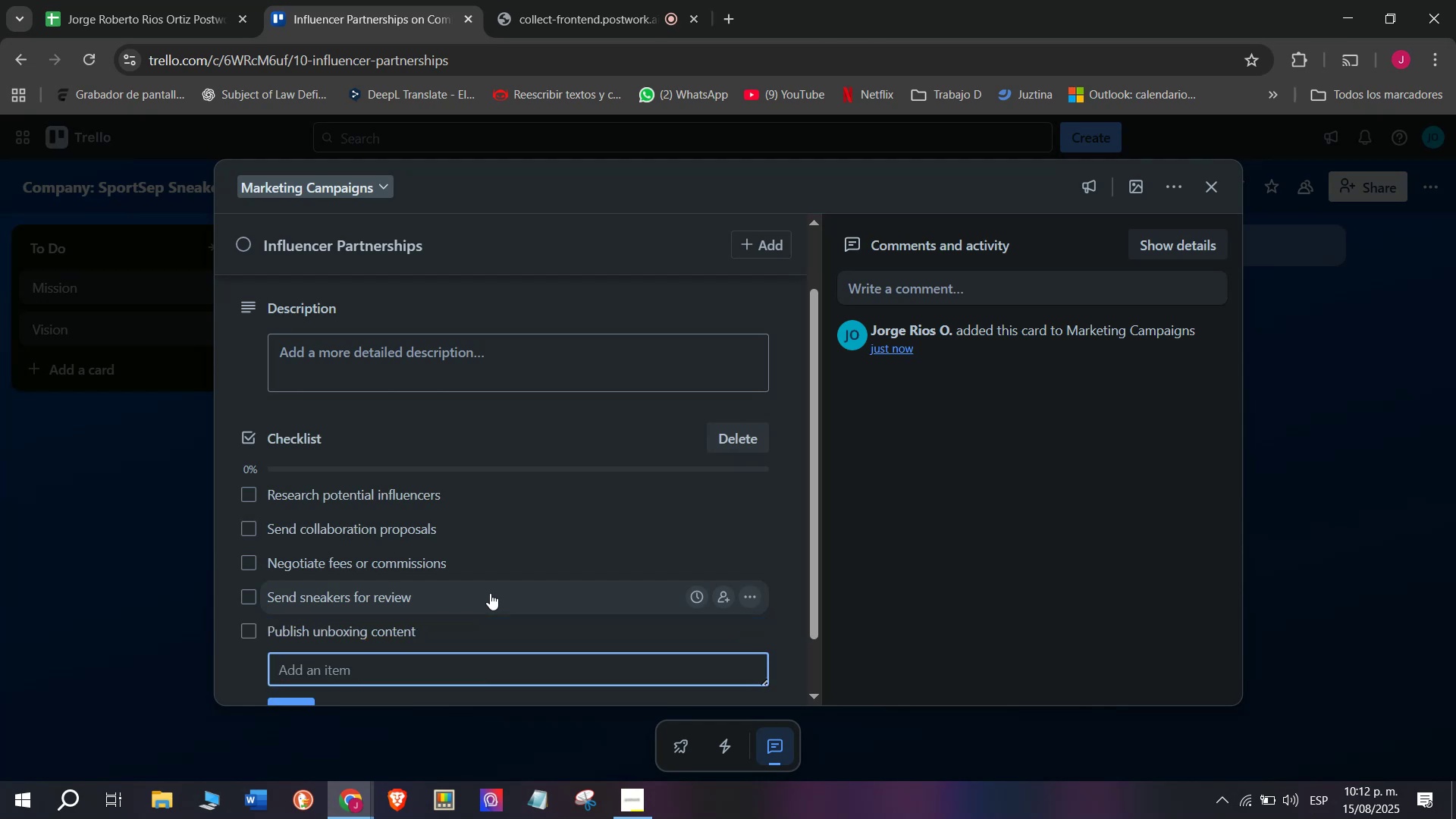 
type(Track canm)
key(Backspace)
key(Backspace)
type(mop)
key(Backspace)
key(Backspace)
type(paign conver)
 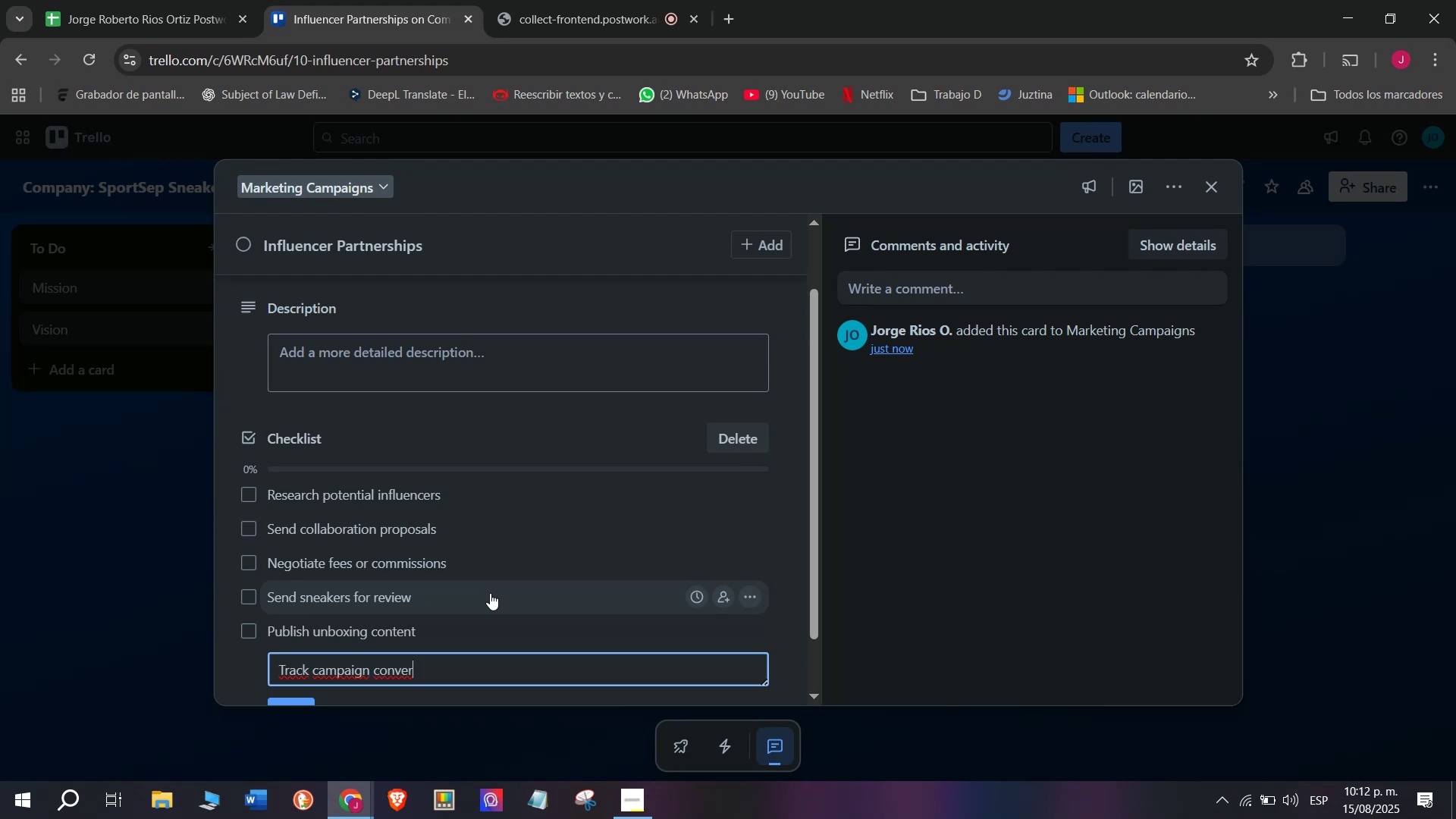 
type(sions)
 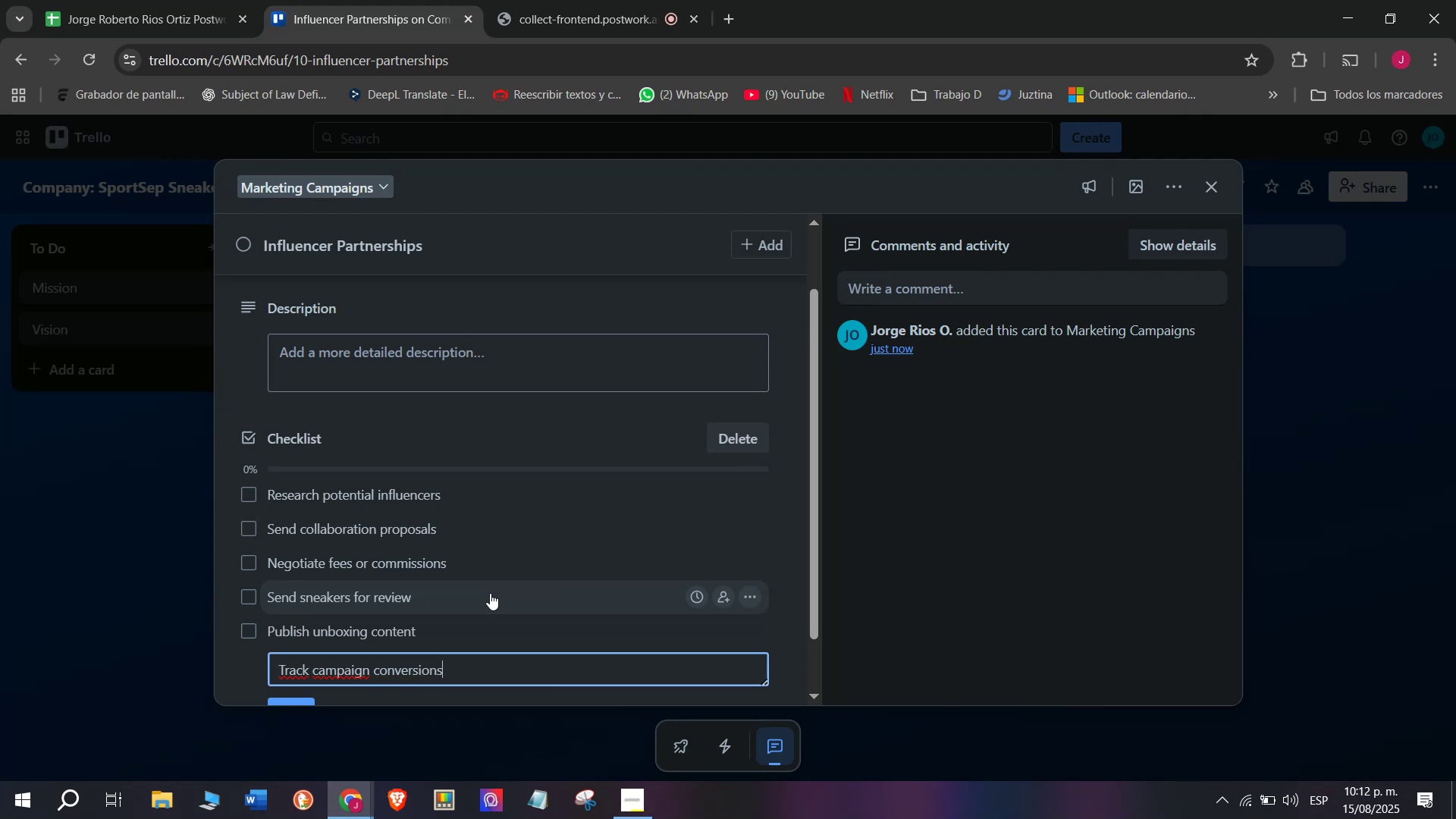 
key(Enter)
 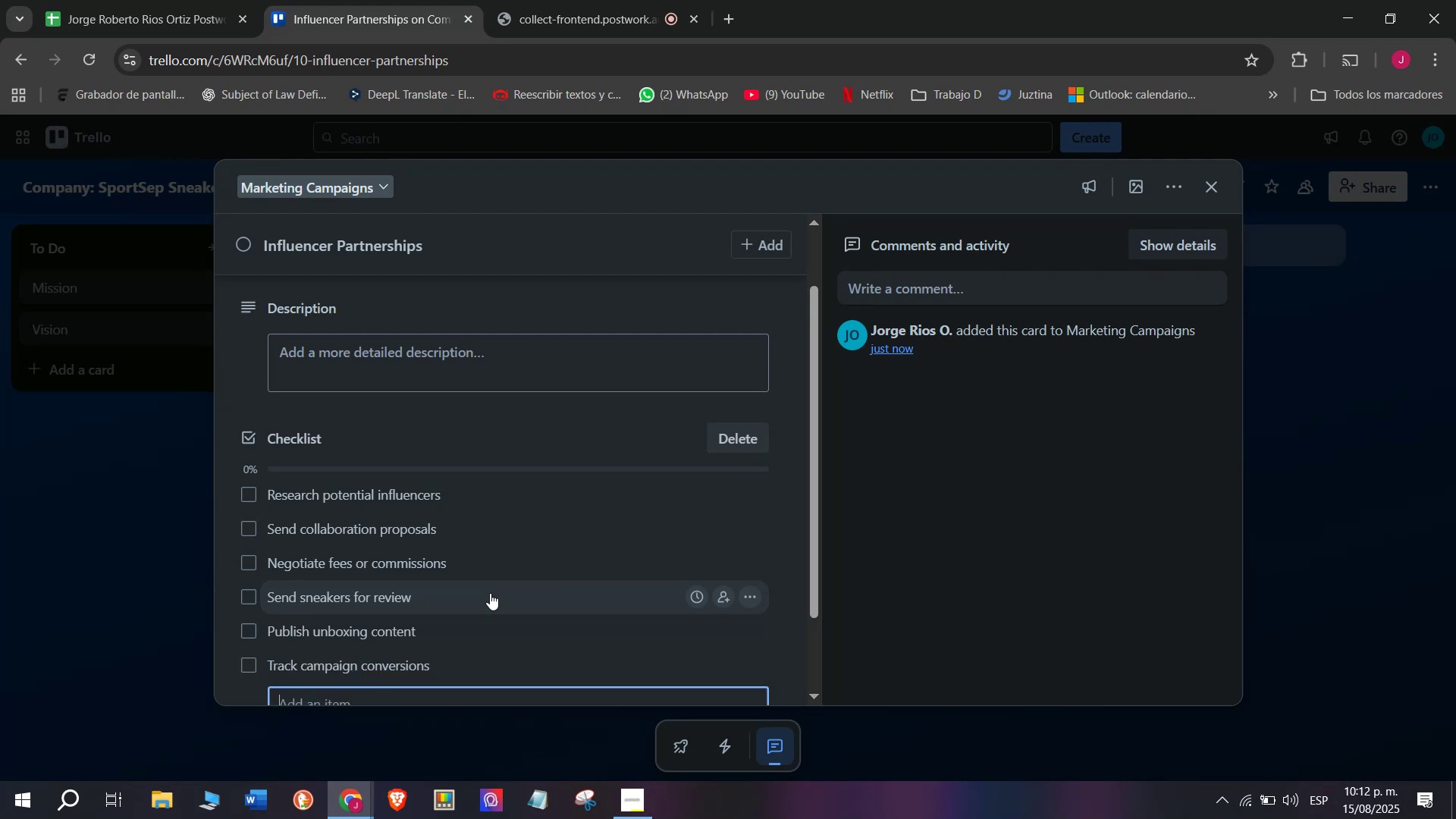 
scroll: coordinate [400, 480], scroll_direction: up, amount: 3.0
 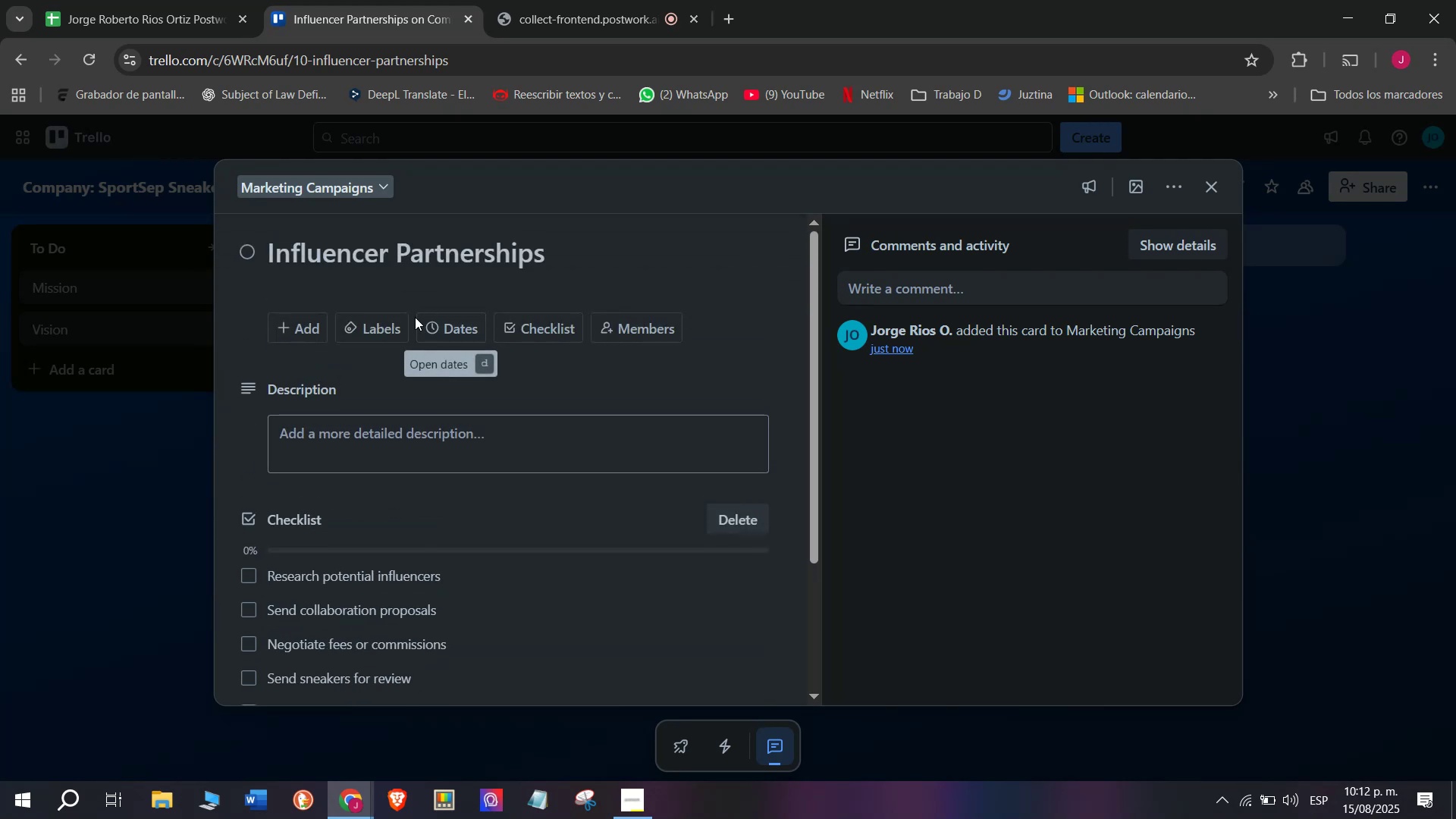 
left_click([389, 327])
 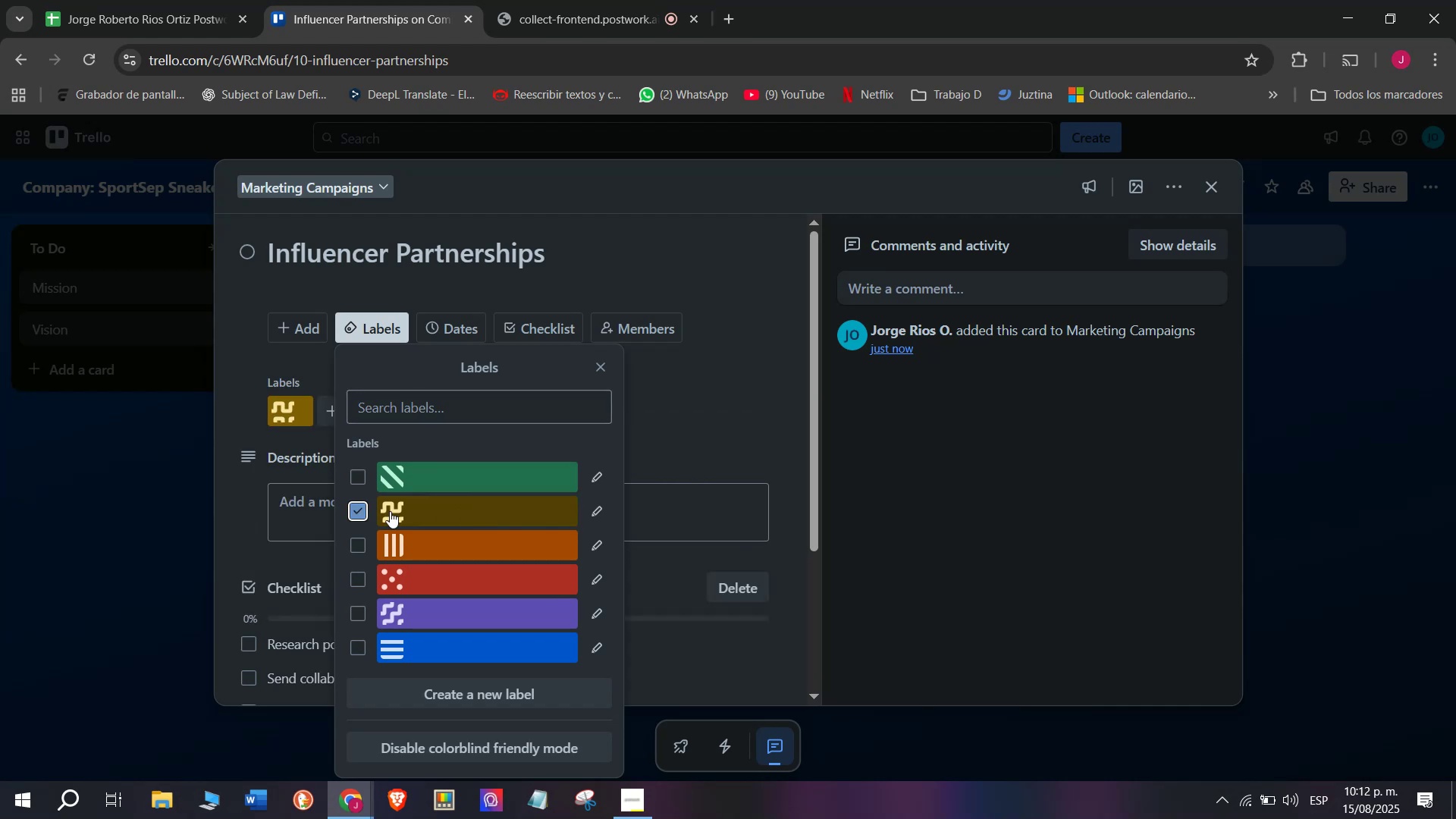 
left_click([42, 544])
 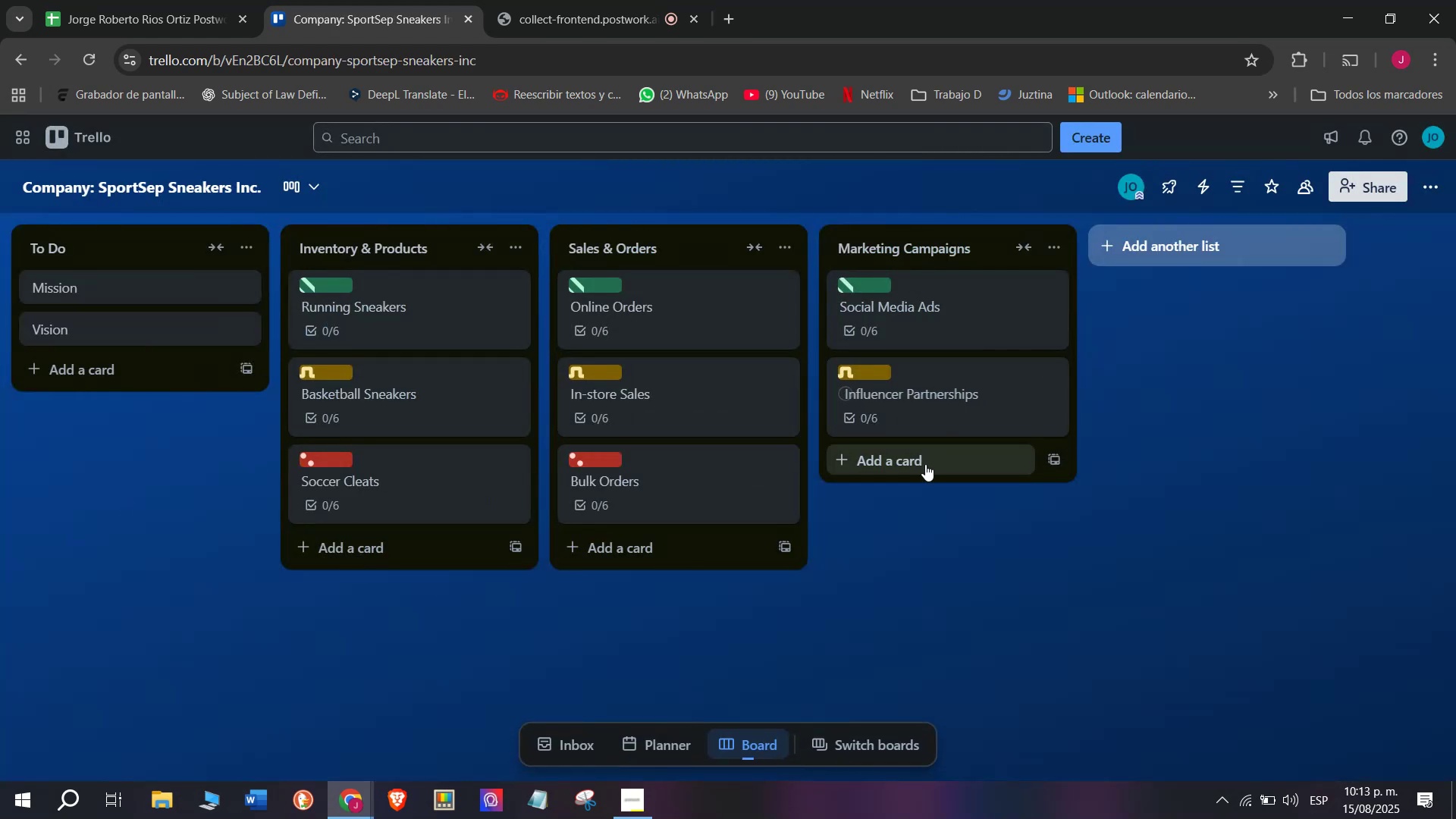 
left_click([924, 469])
 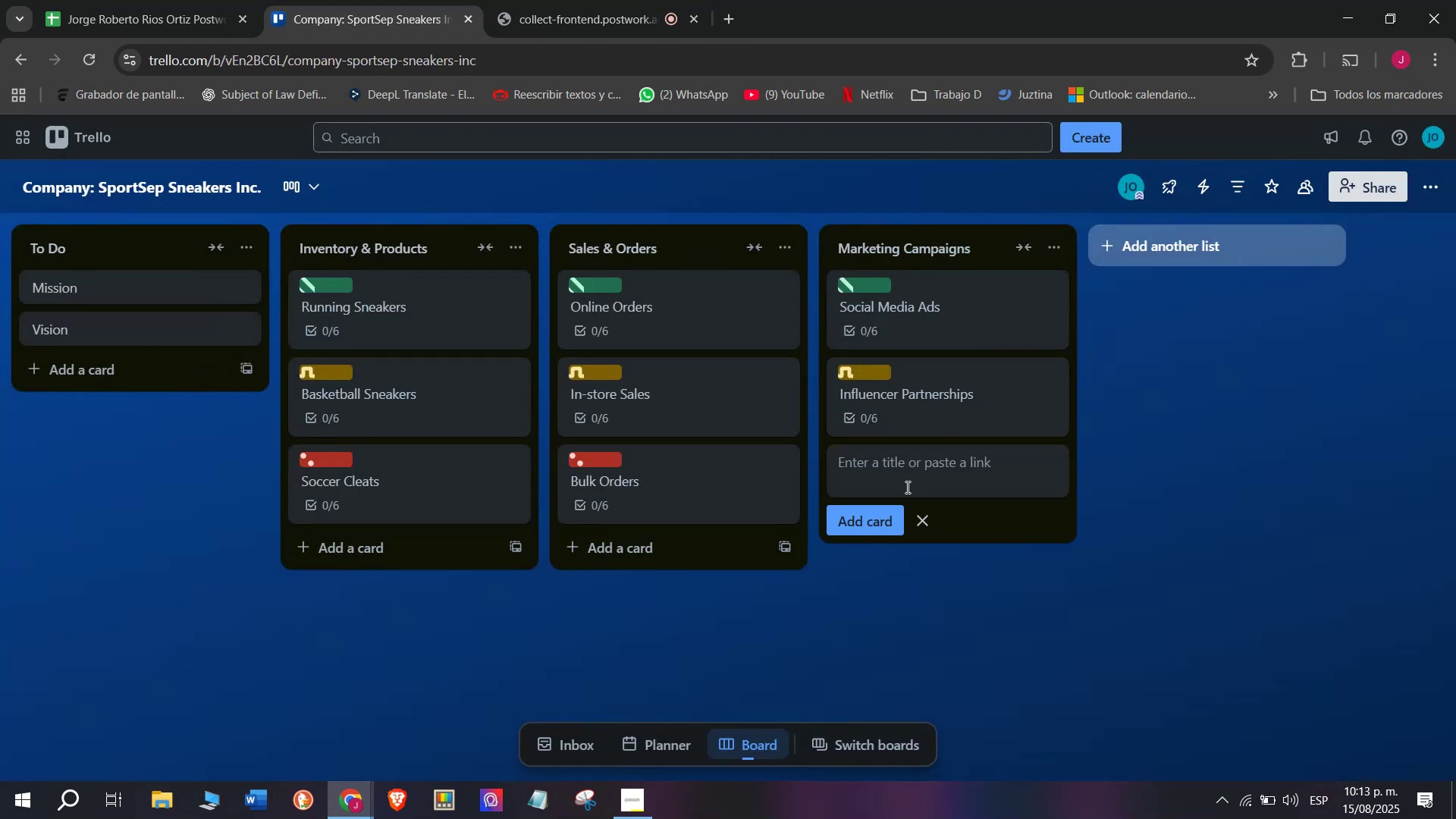 
left_click([906, 487])
 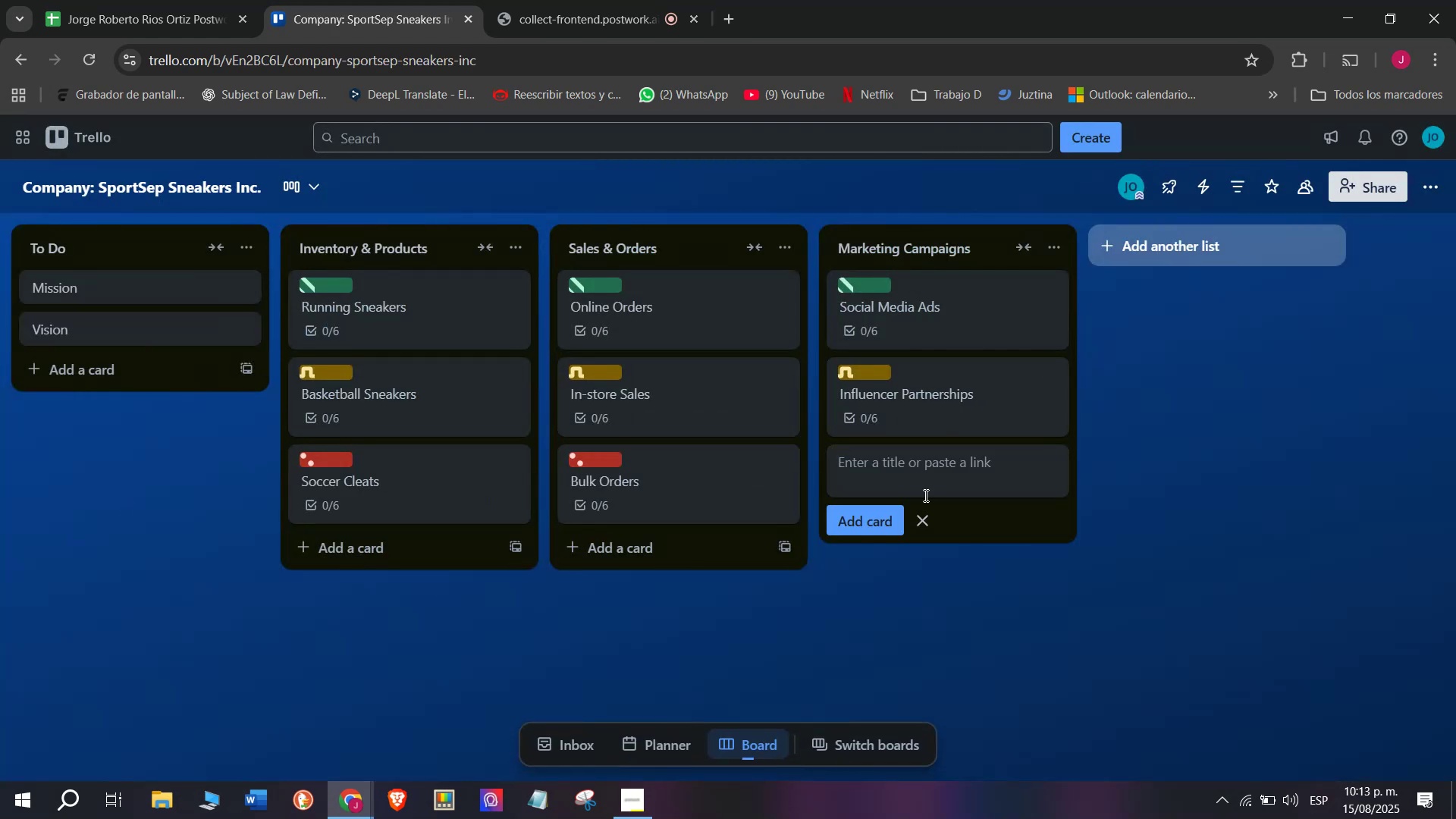 
wait(6.1)
 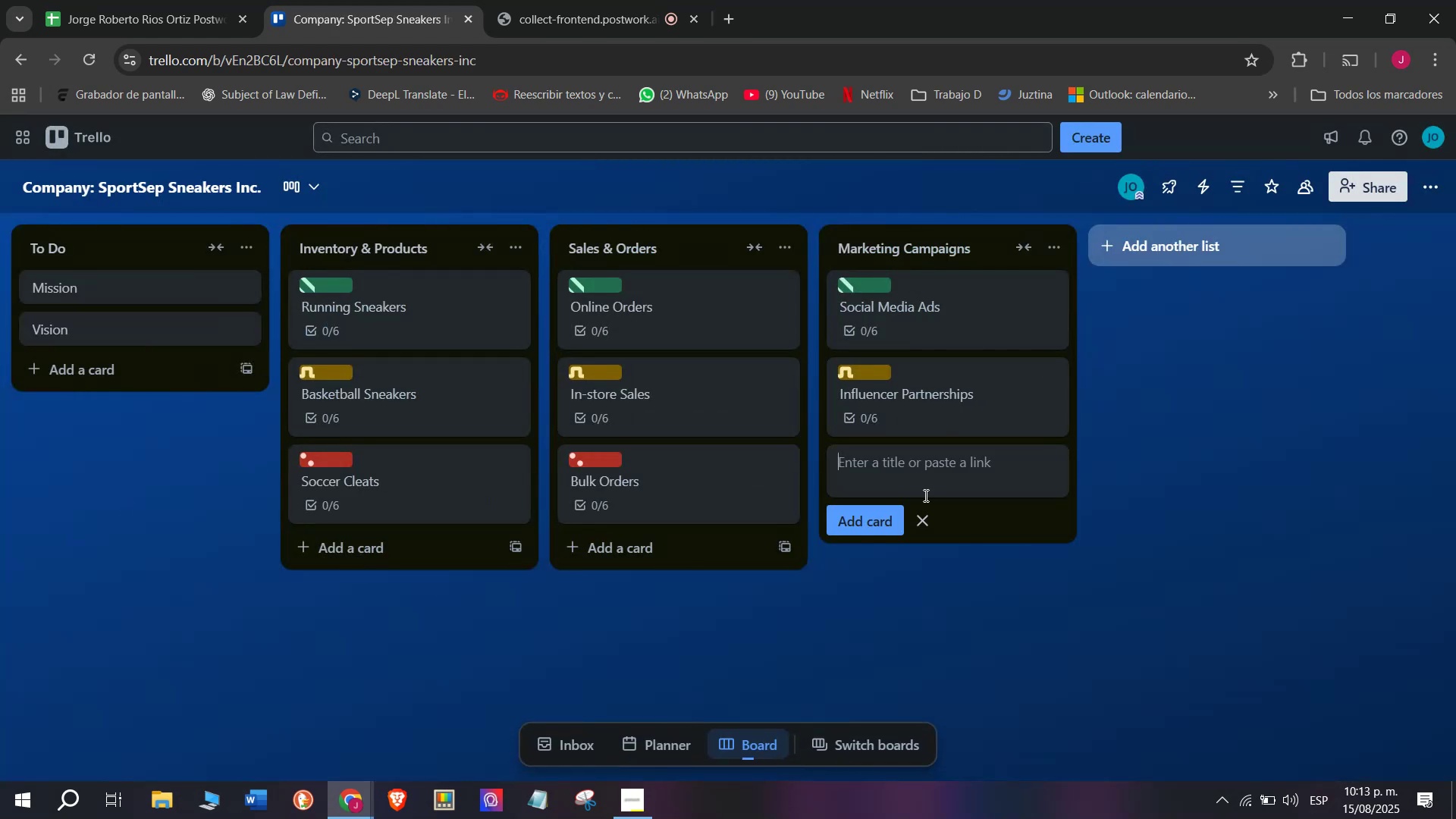 
type(Seasdon)
key(Backspace)
key(Backspace)
key(Backspace)
key(Backspace)
type(sonal Promo9tion)
key(Backspace)
key(Backspace)
key(Backspace)
key(Backspace)
key(Backspace)
key(Backspace)
type(otions)
 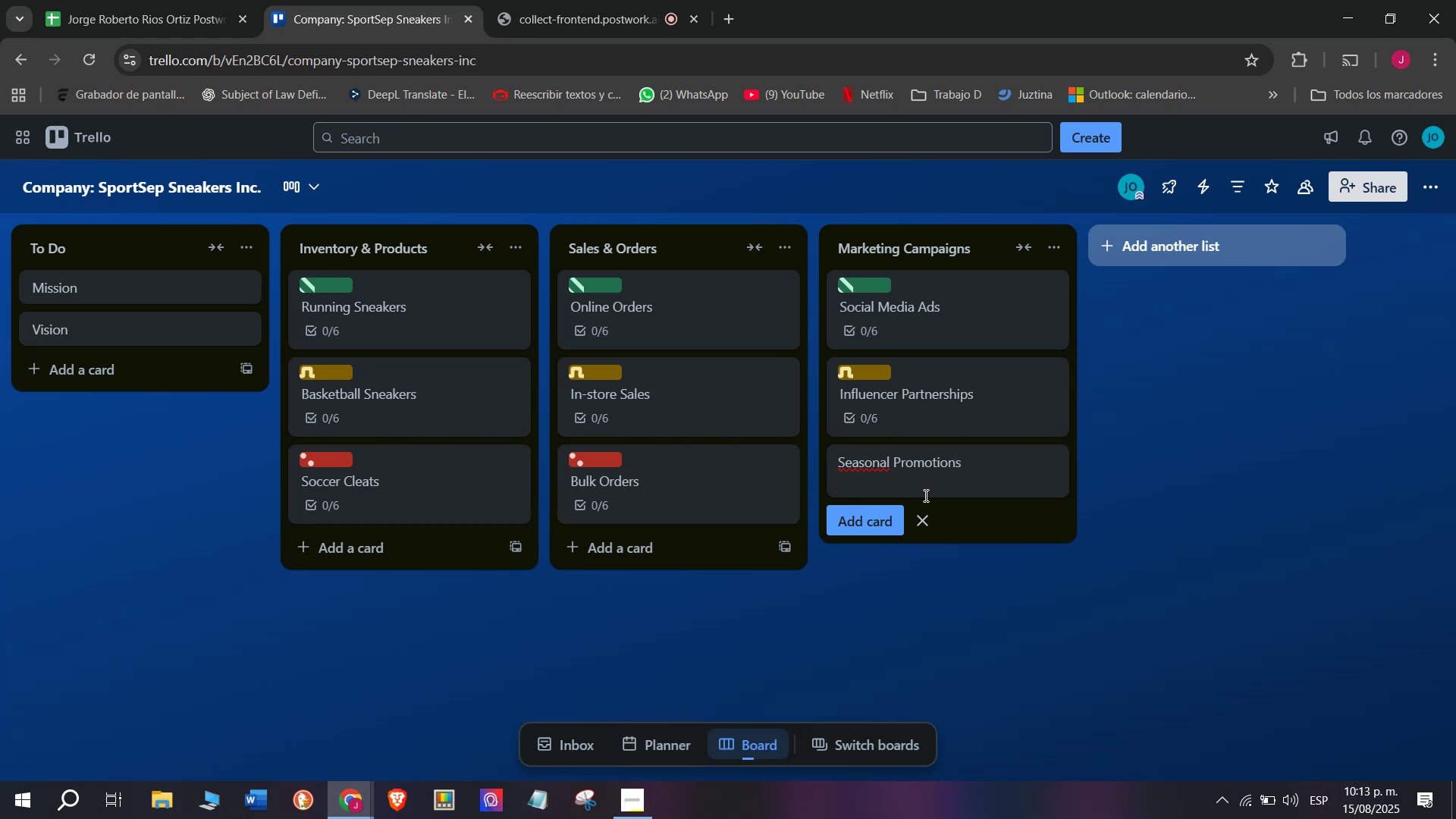 
key(Enter)
 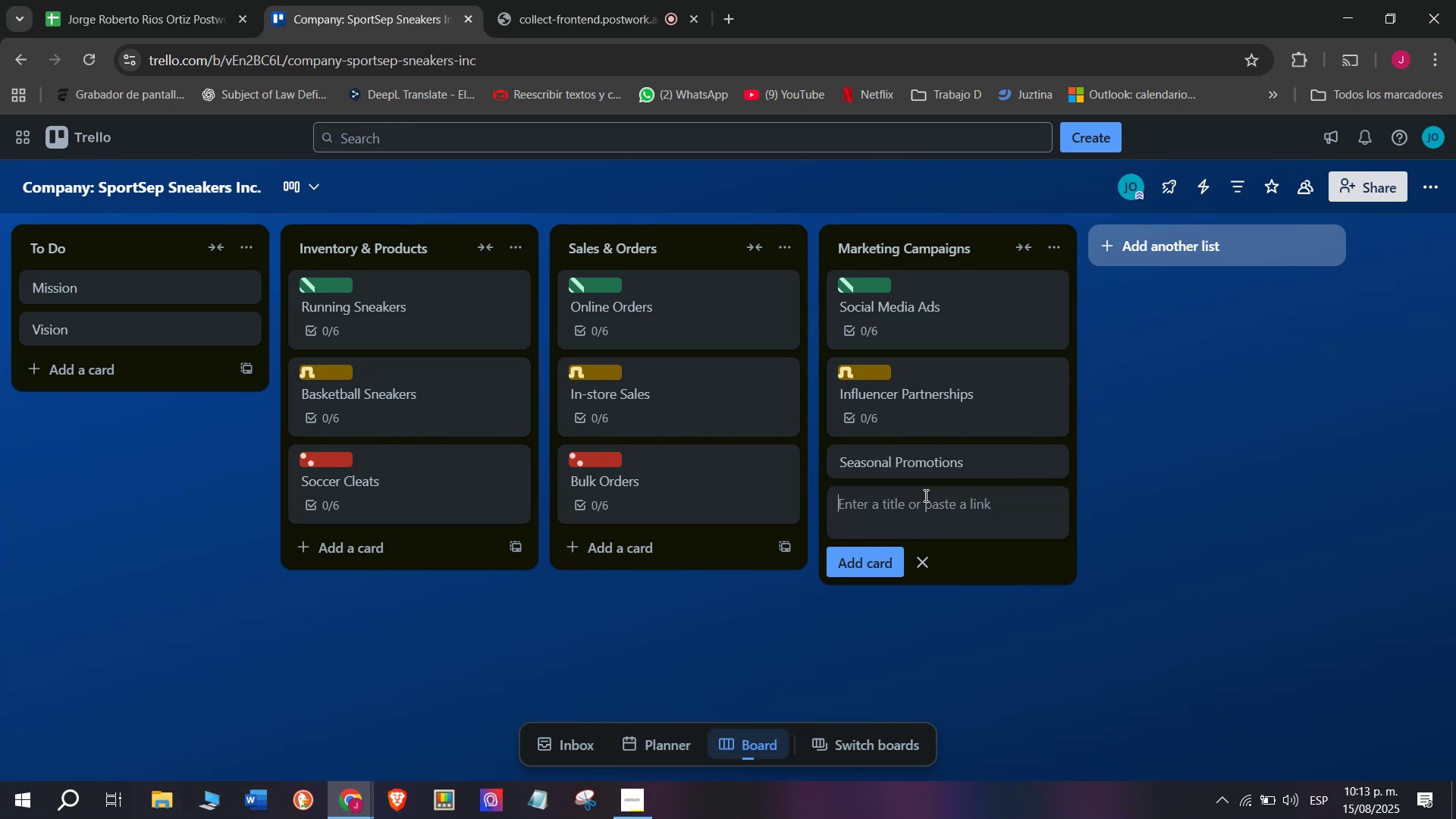 
left_click([936, 463])
 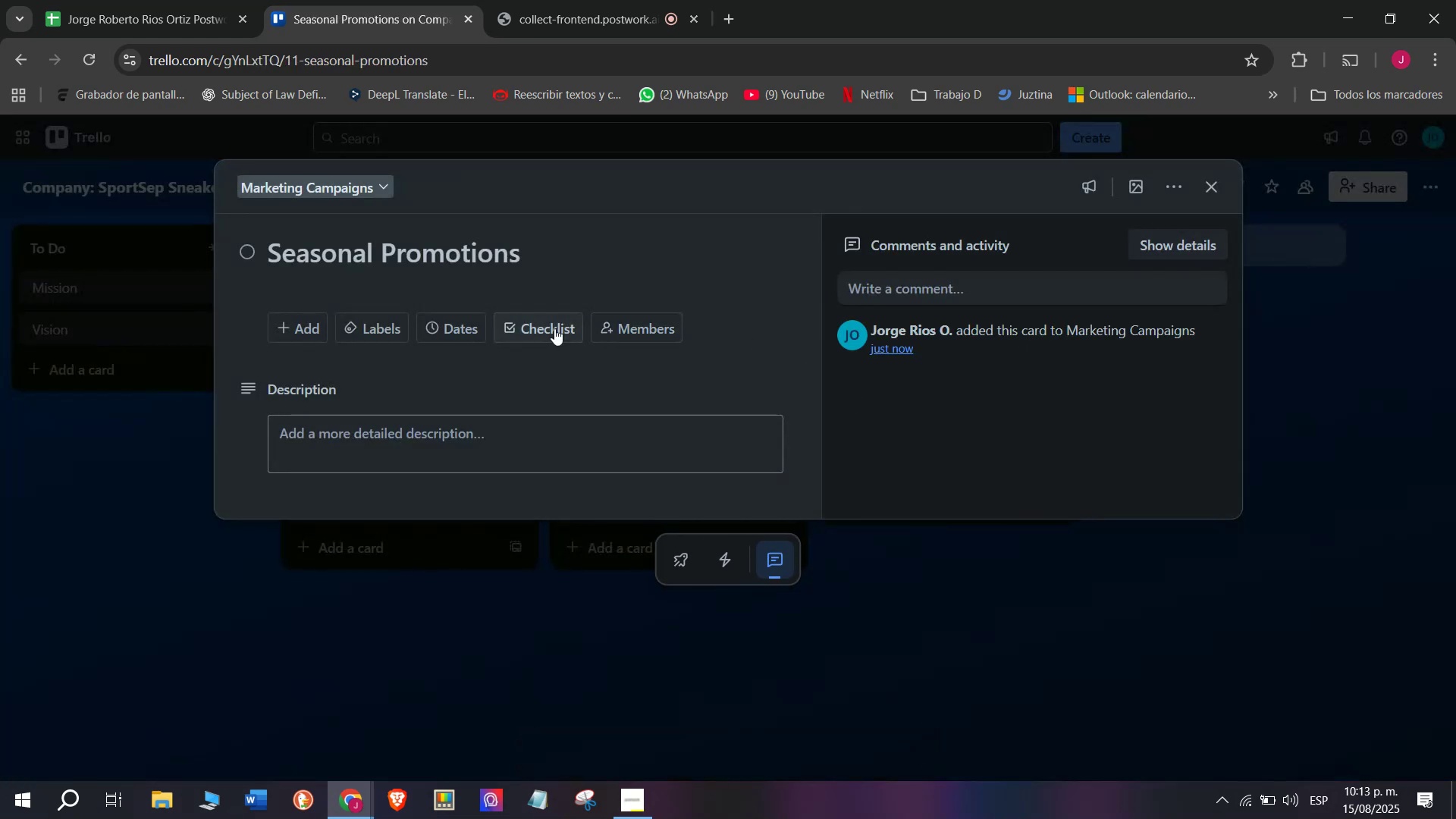 
left_click([554, 328])
 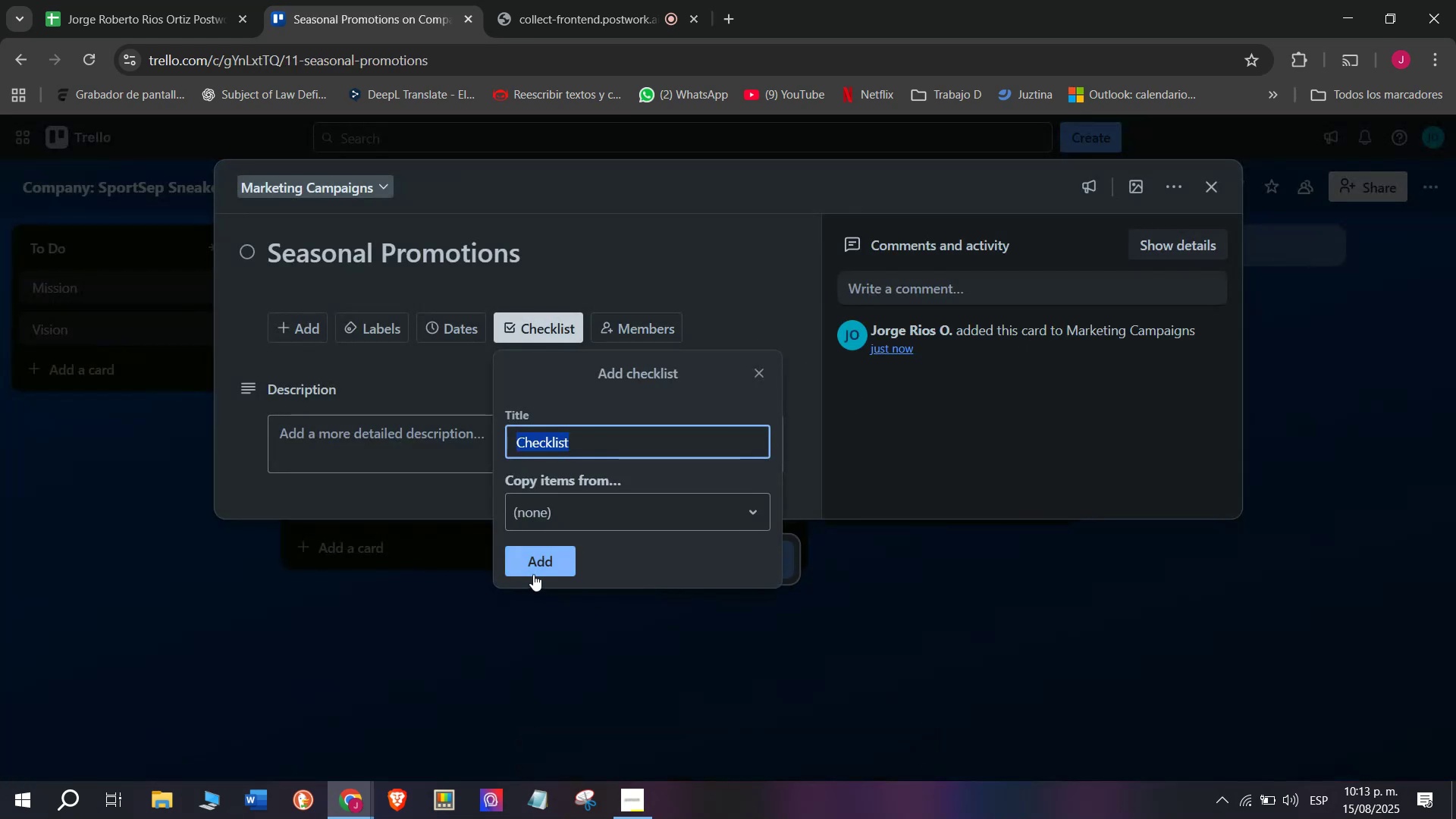 
left_click([541, 558])
 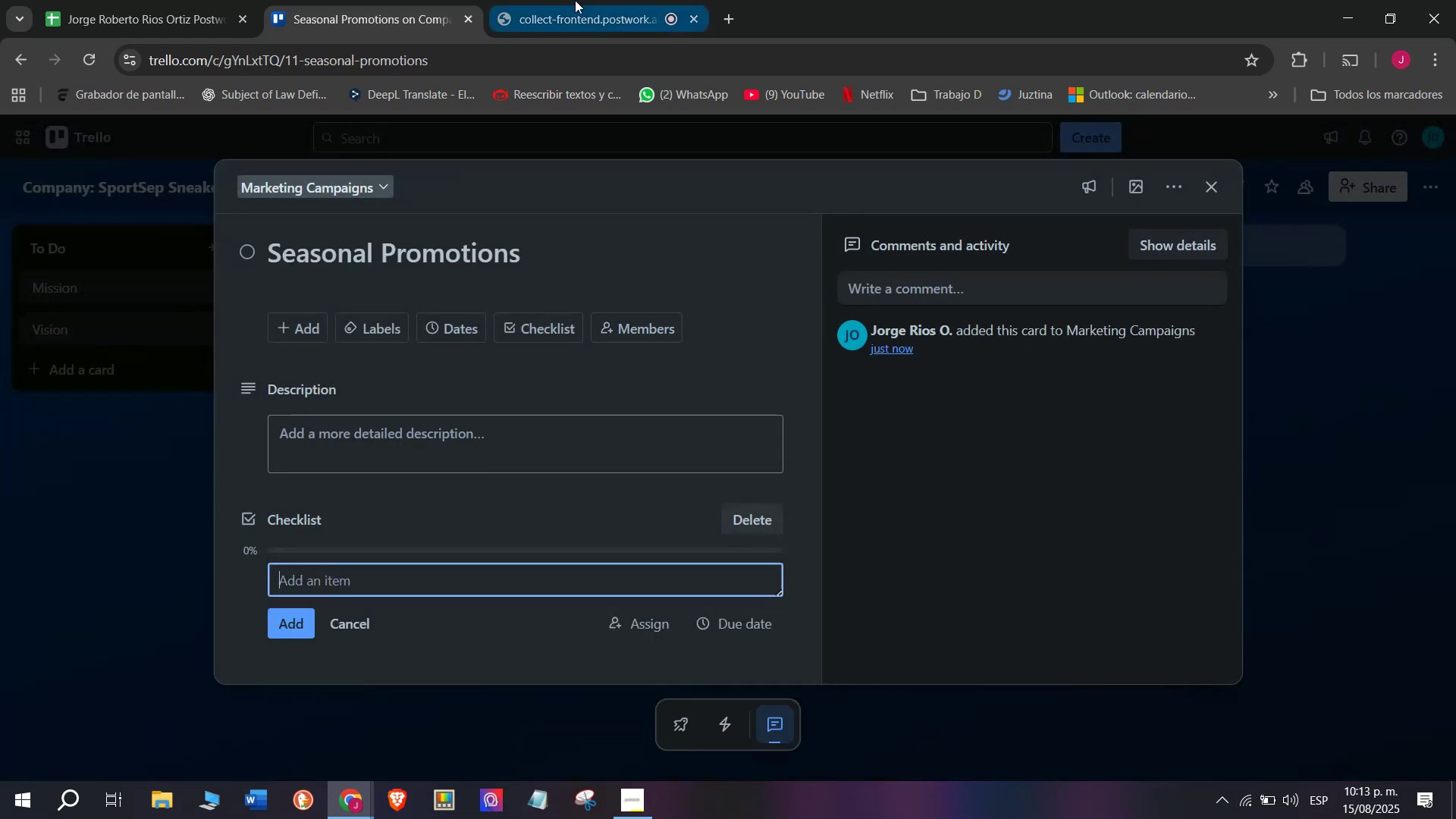 
left_click([573, 0])
 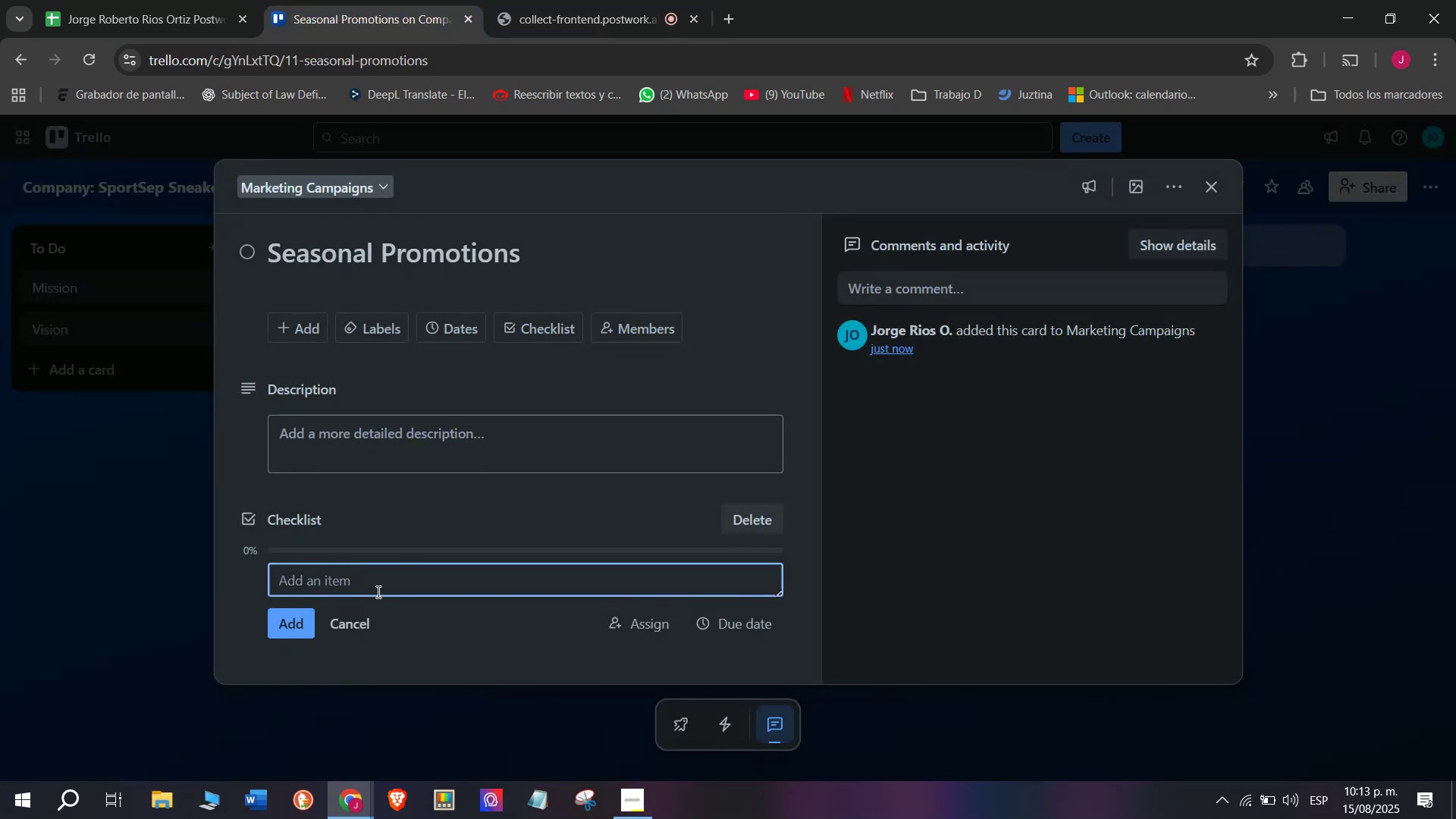 
wait(6.17)
 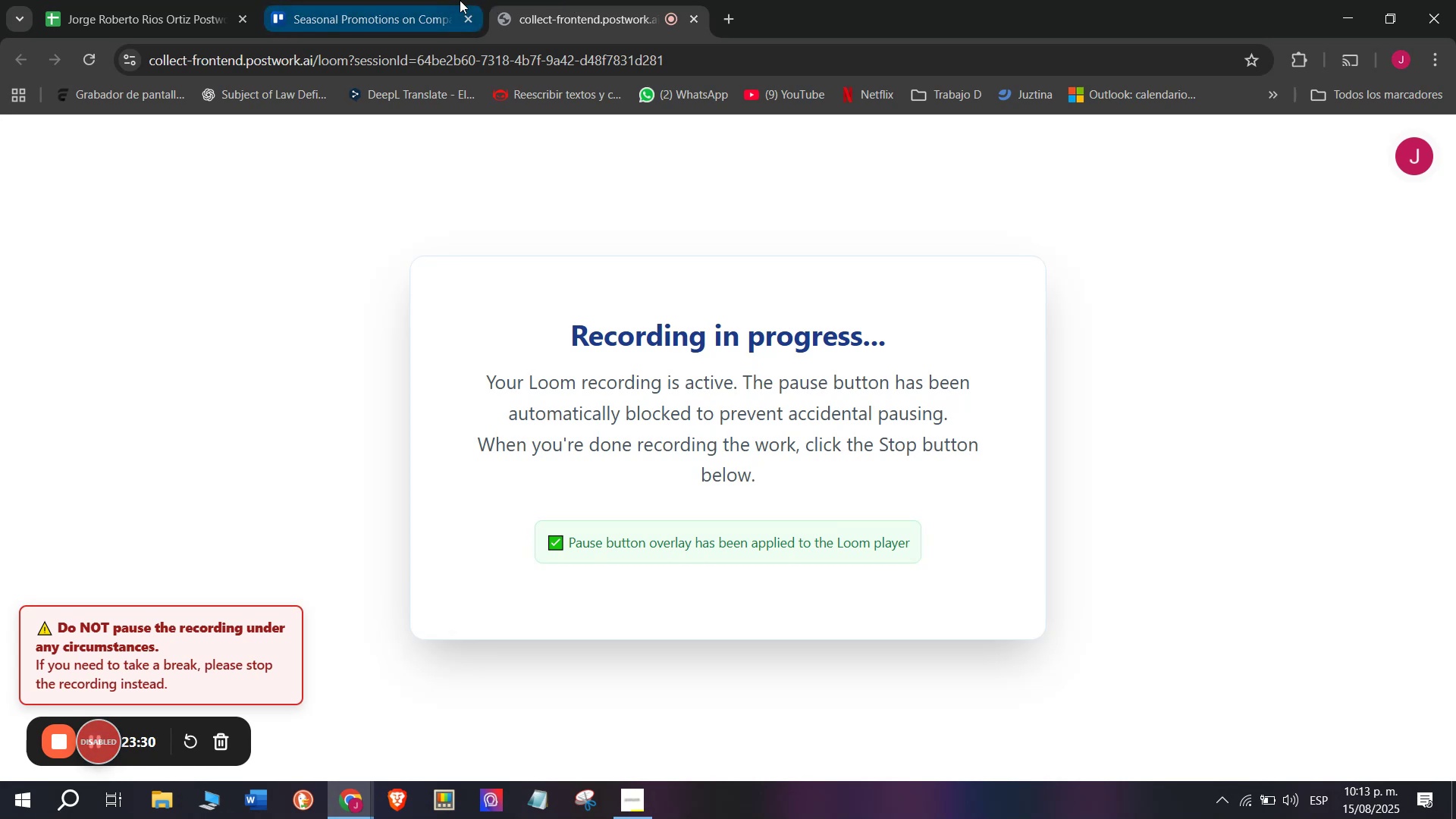 
type(P)
key(Tab)
type(LA)
key(Backspace)
 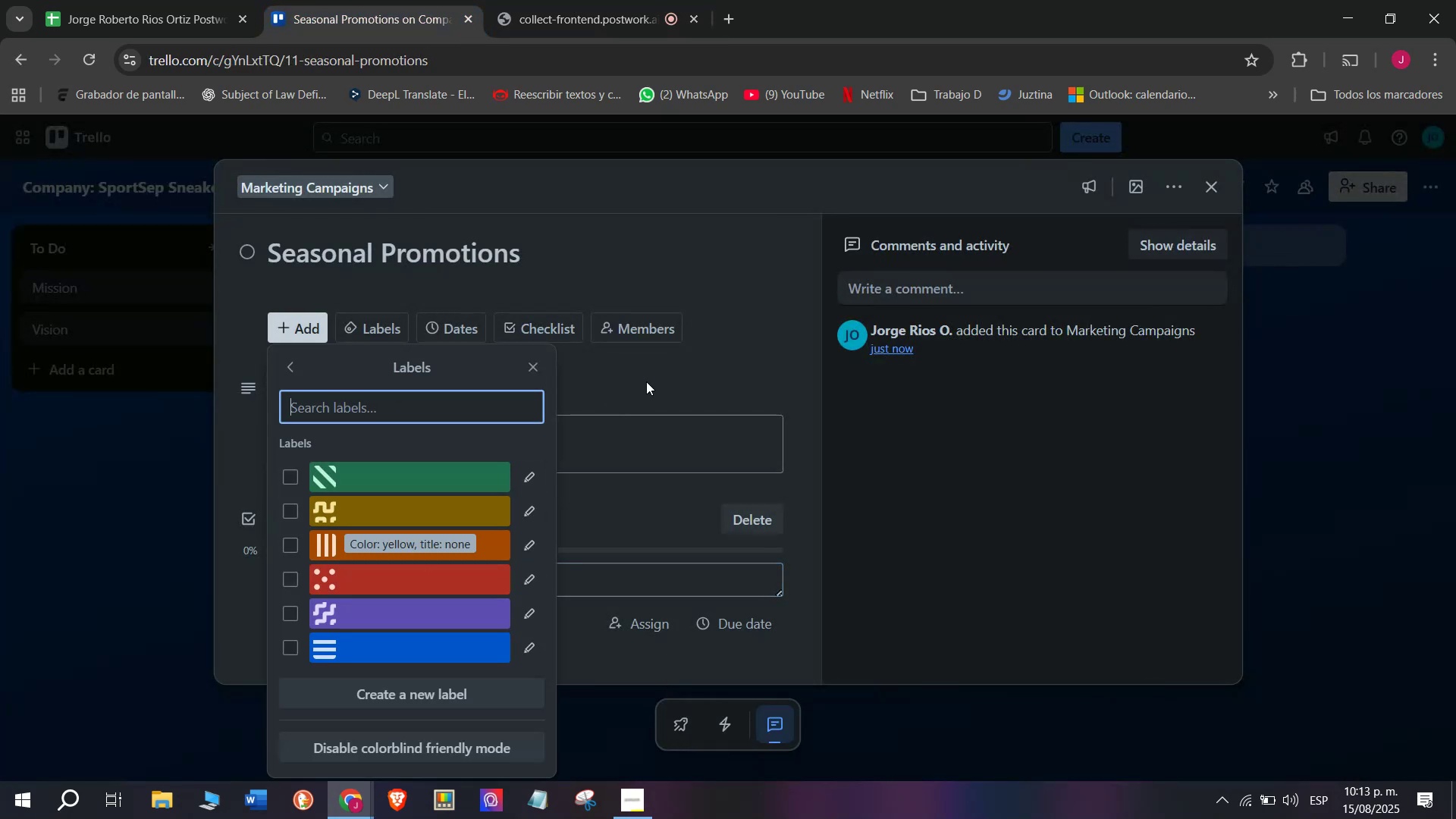 
left_click([727, 348])
 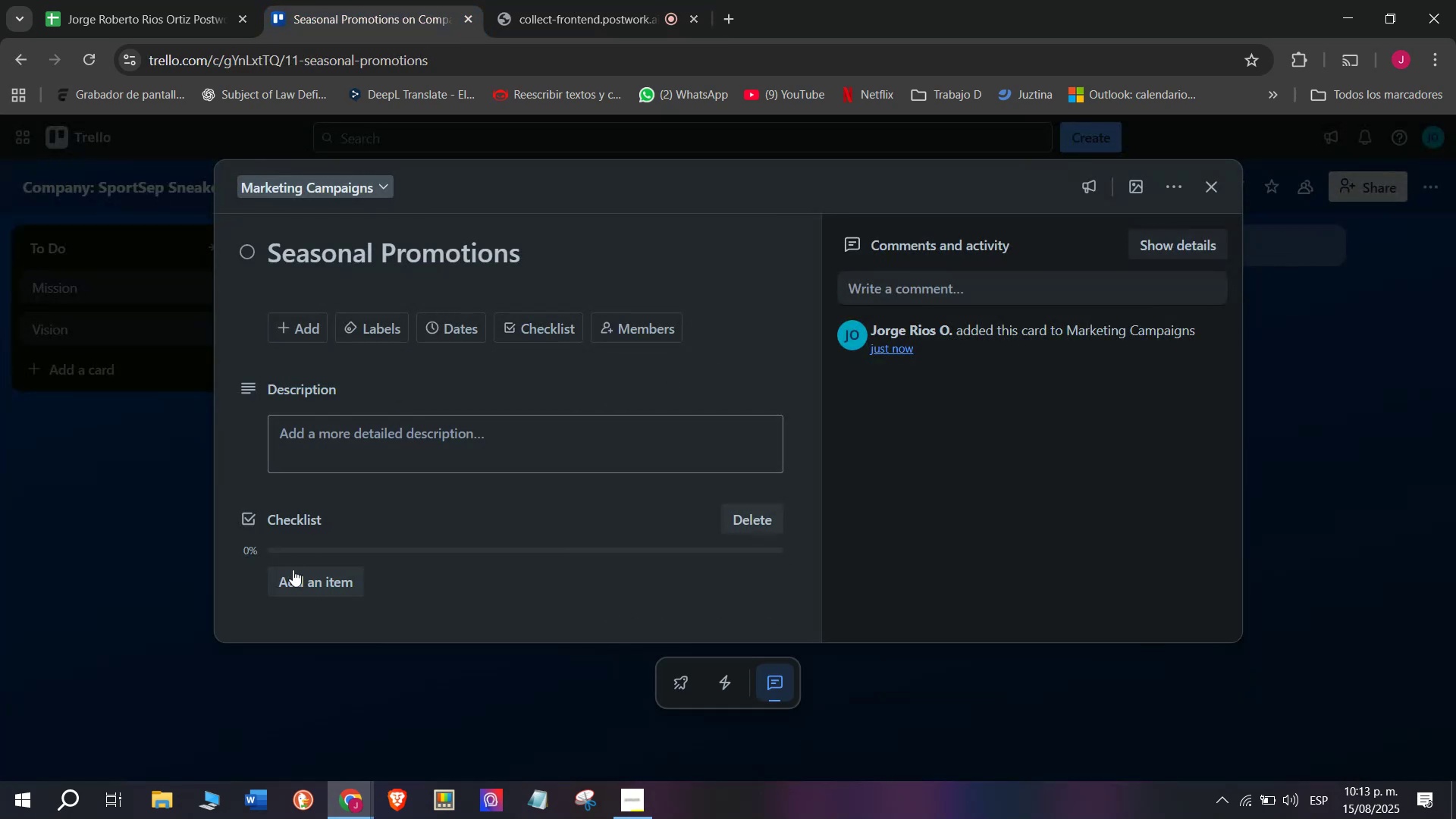 
left_click([300, 575])
 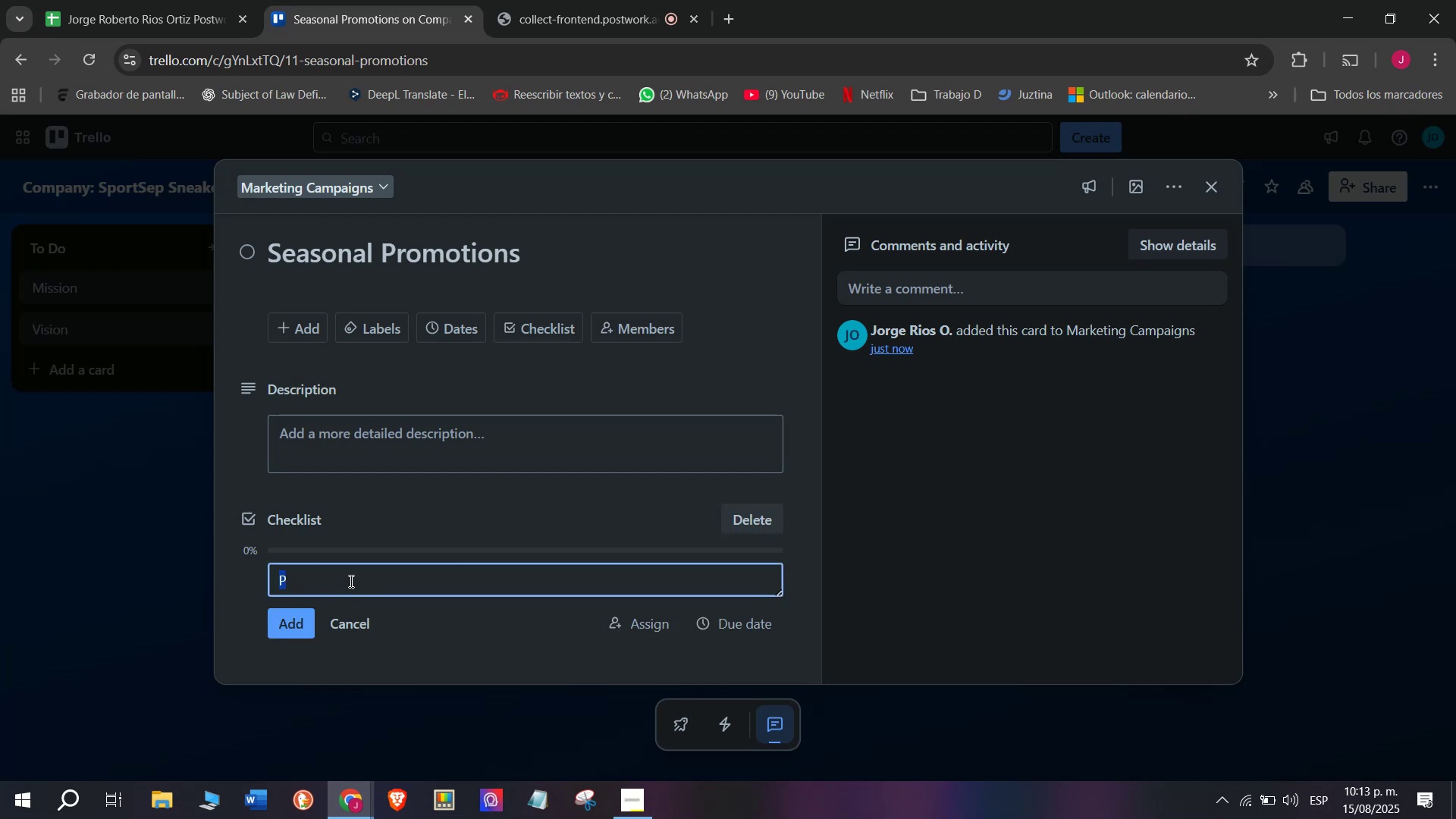 
key(Backspace)
type(pLAN)
key(Backspace)
key(Backspace)
key(Backspace)
key(Backspace)
key(Backspace)
type(Plan Black Fr)
 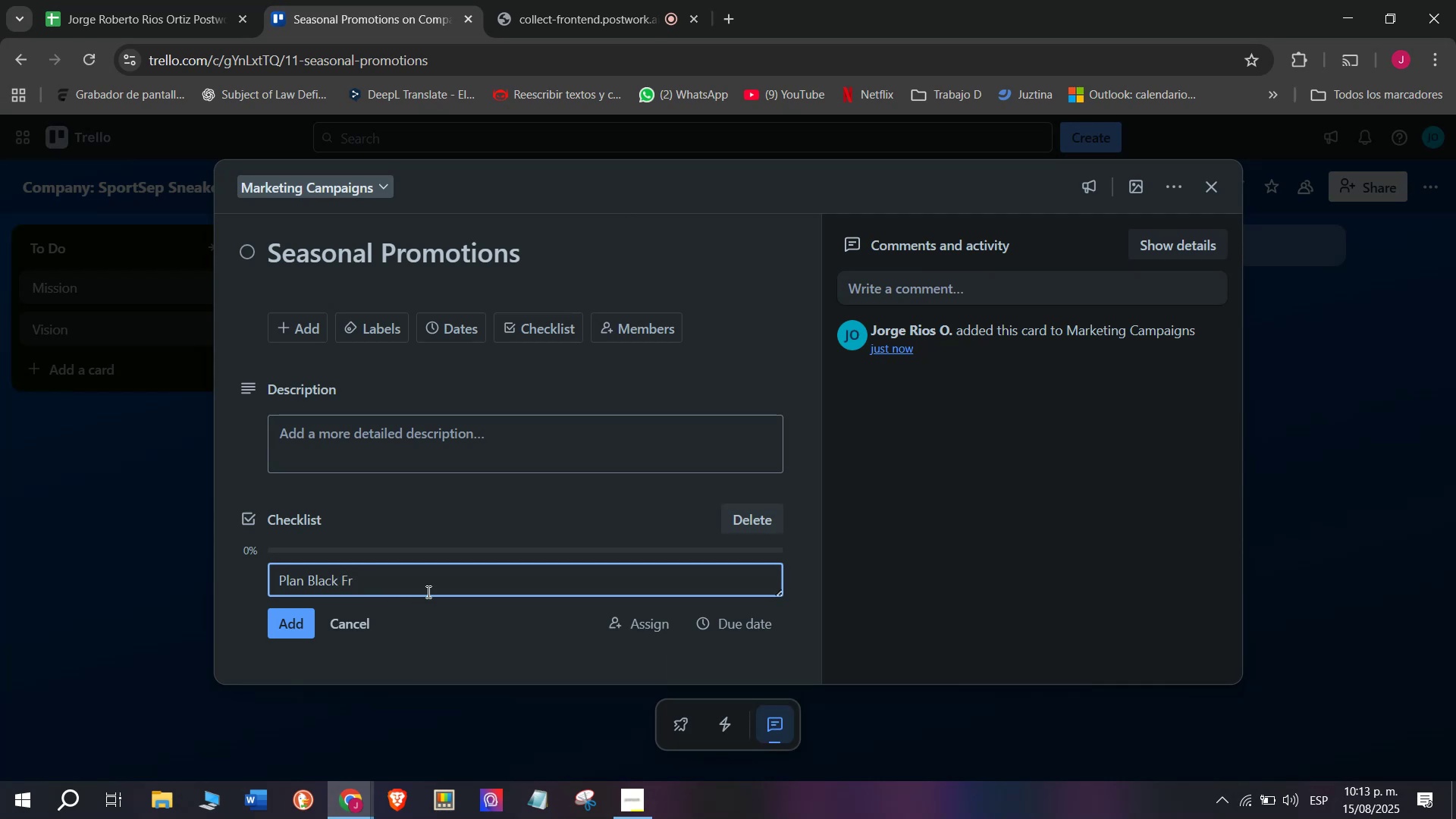 
type(idat)
key(Backspace)
type(y discounts)
 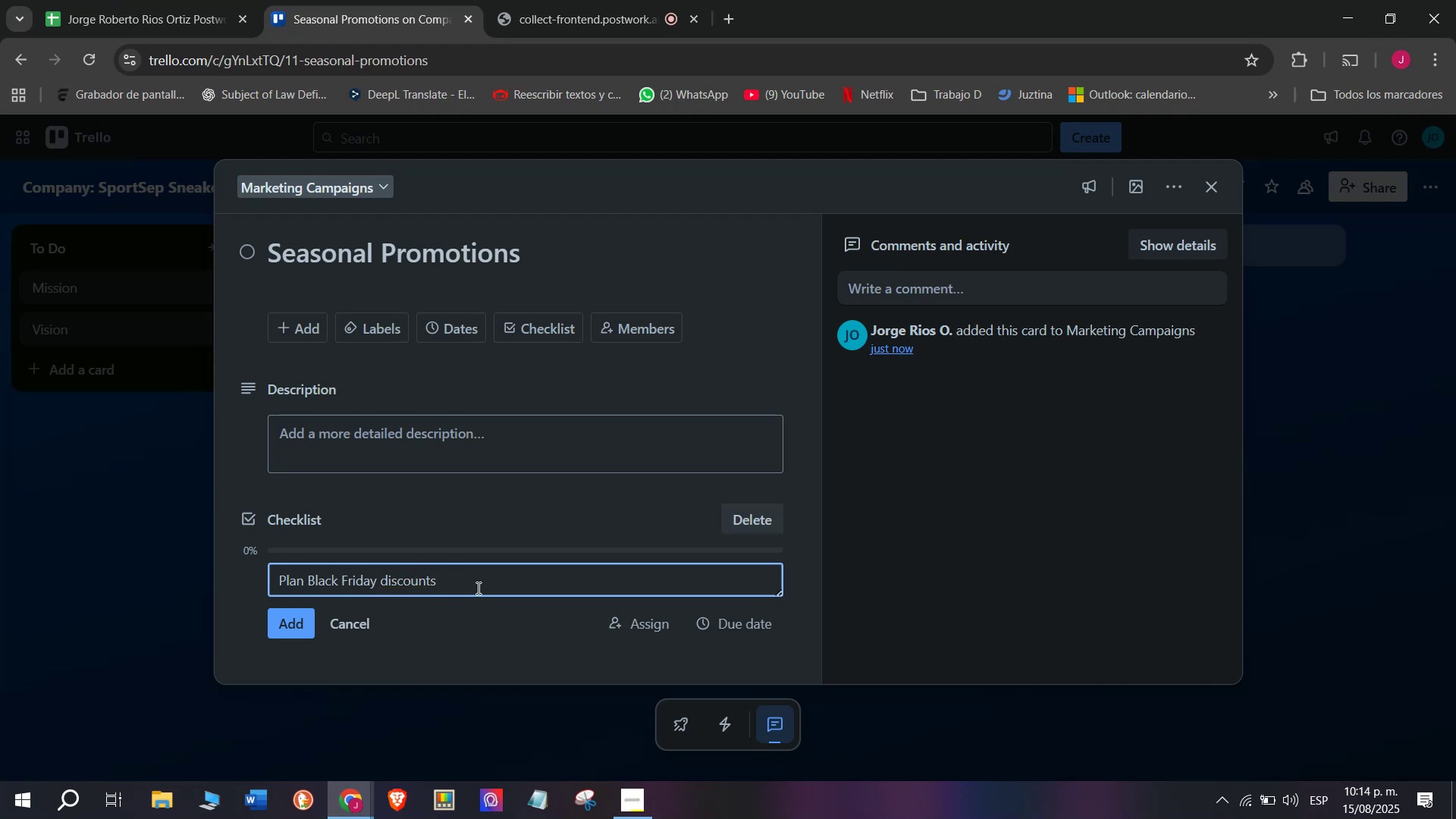 
key(Enter)
 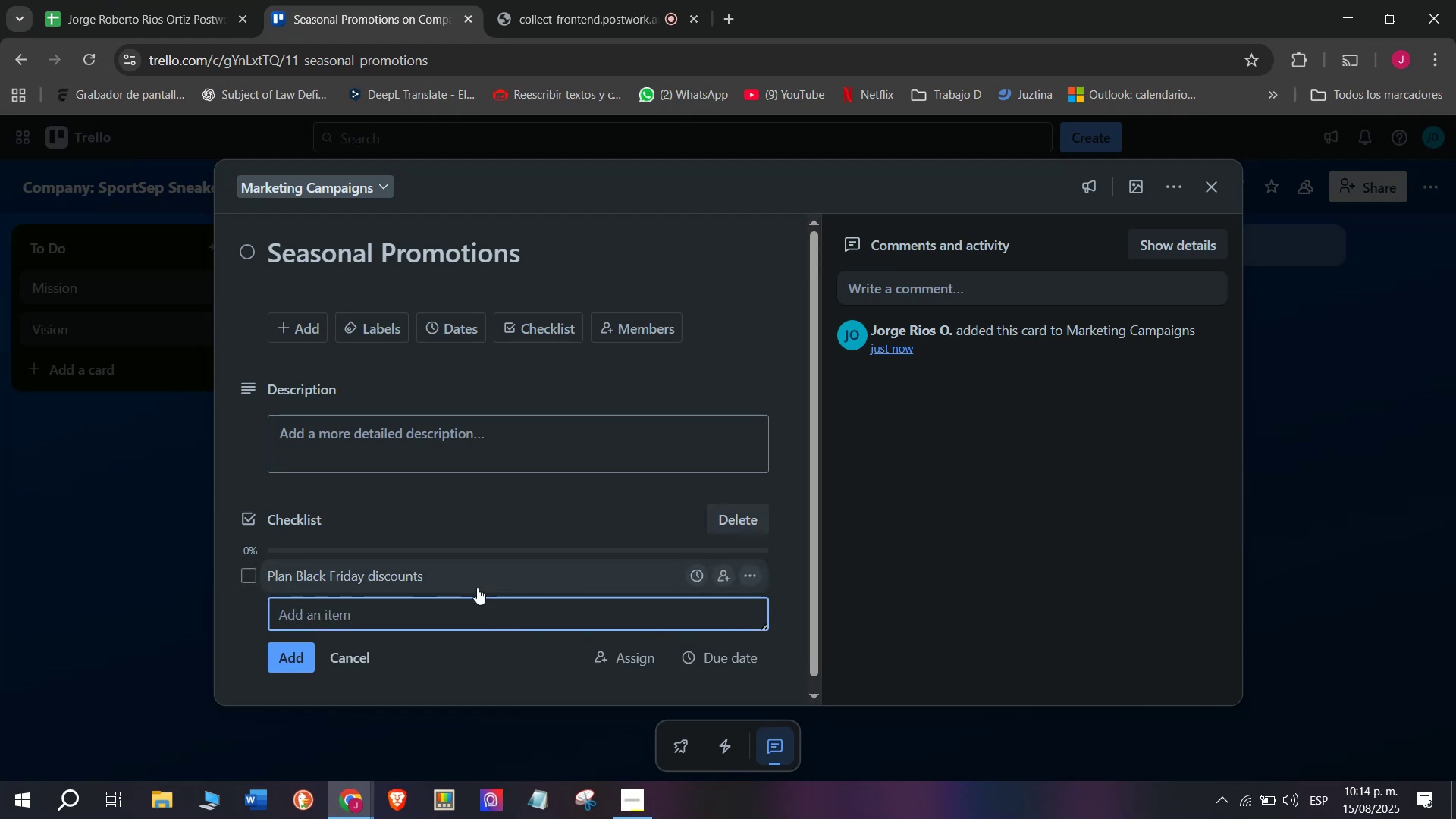 
type(Di)
key(Backspace)
type(esign promo banmne)
key(Backspace)
key(Backspace)
key(Backspace)
key(Backspace)
type(nners)
 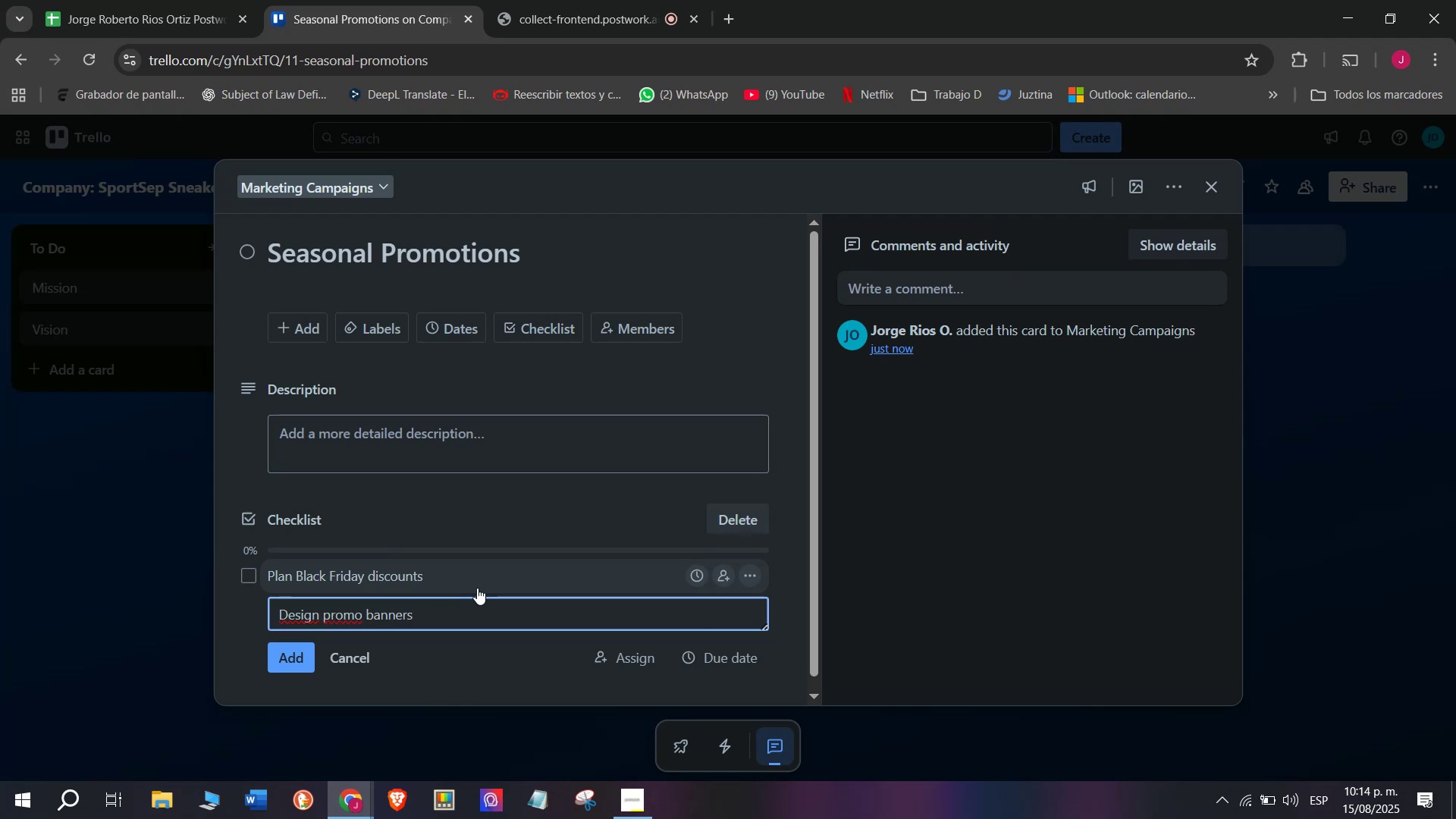 
key(Enter)
 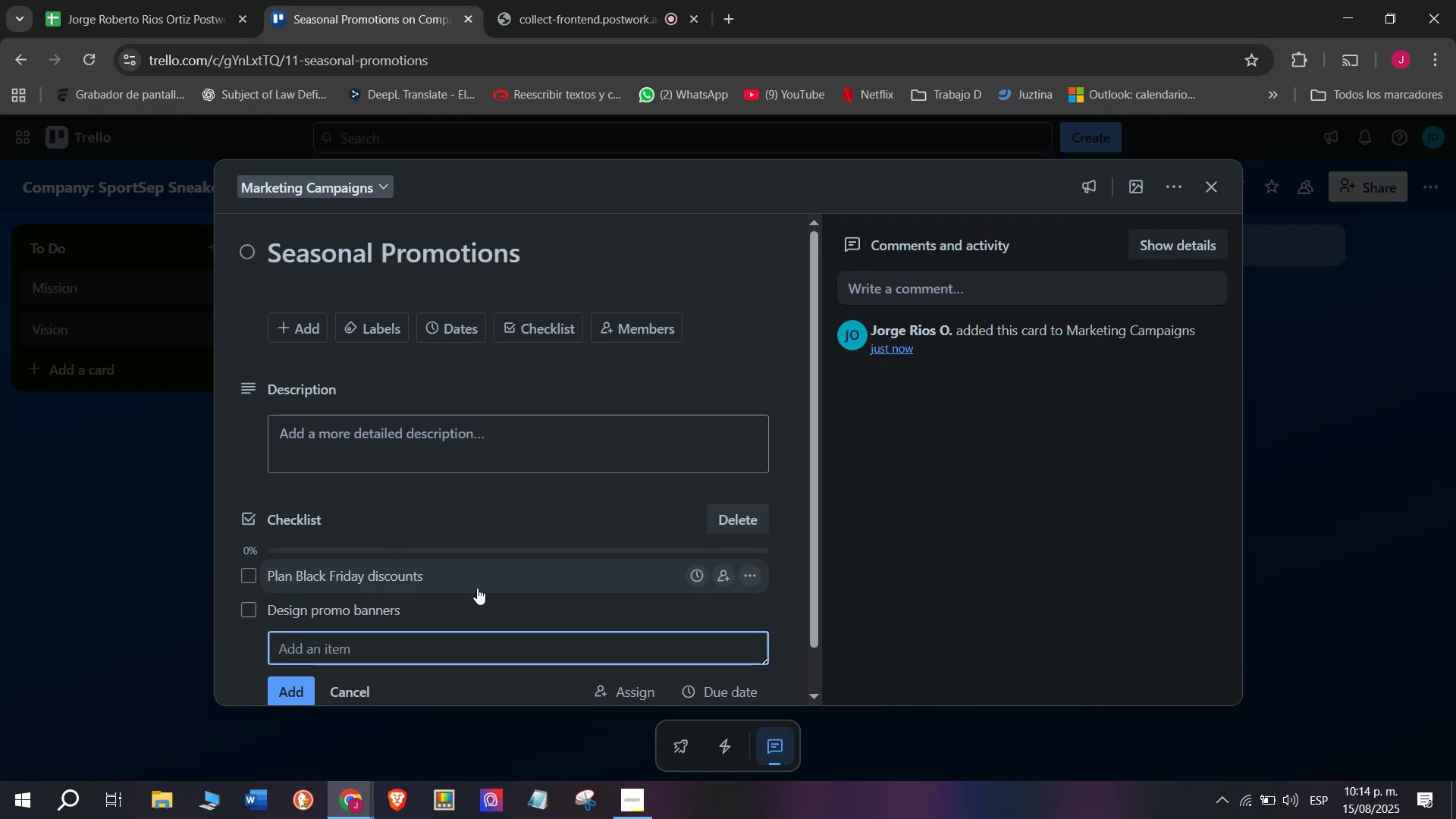 
type(Send newsletter to clientas)
key(Backspace)
type(s)
key(Backspace)
key(Backspace)
type(s)
 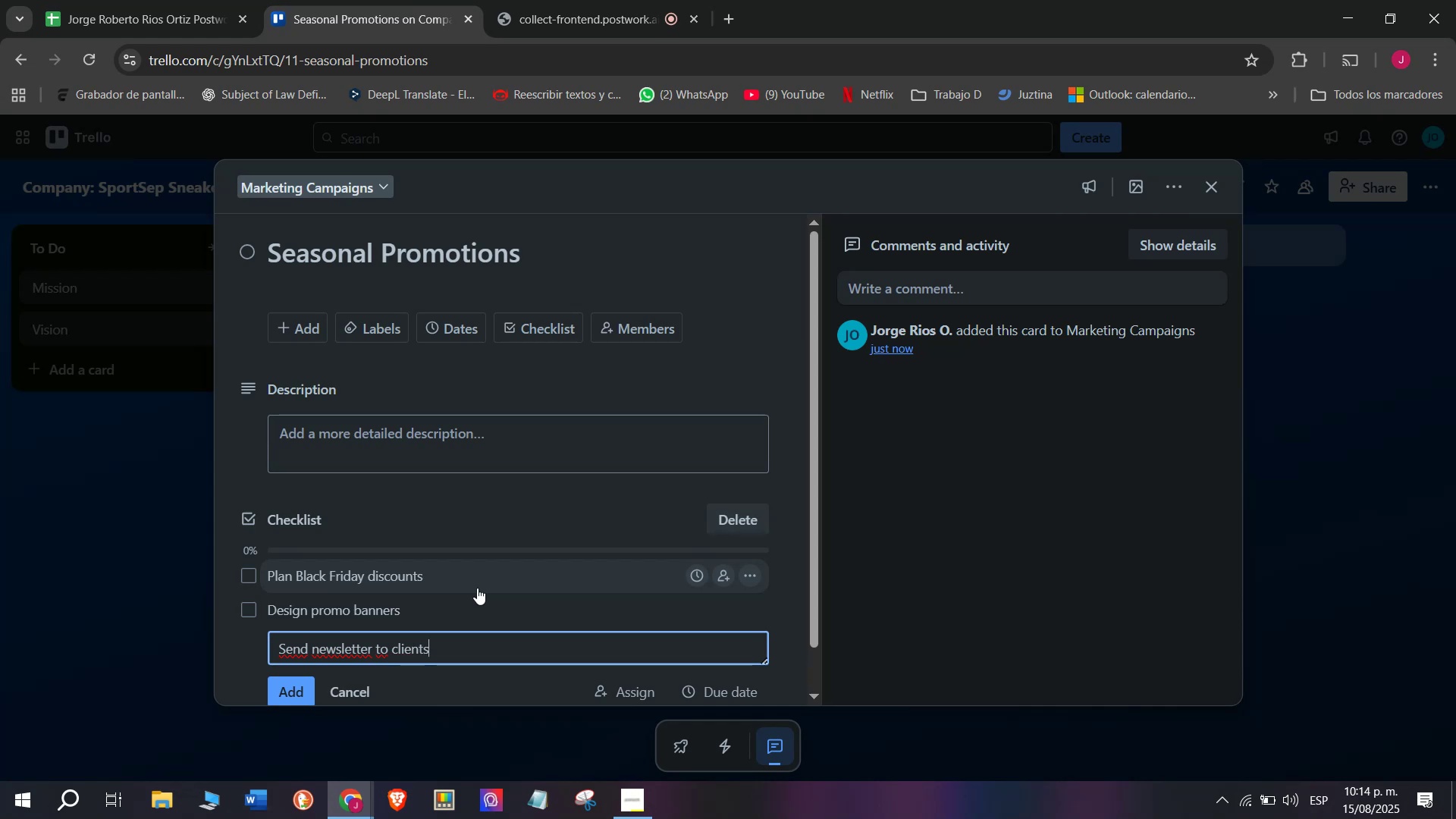 
key(Enter)
 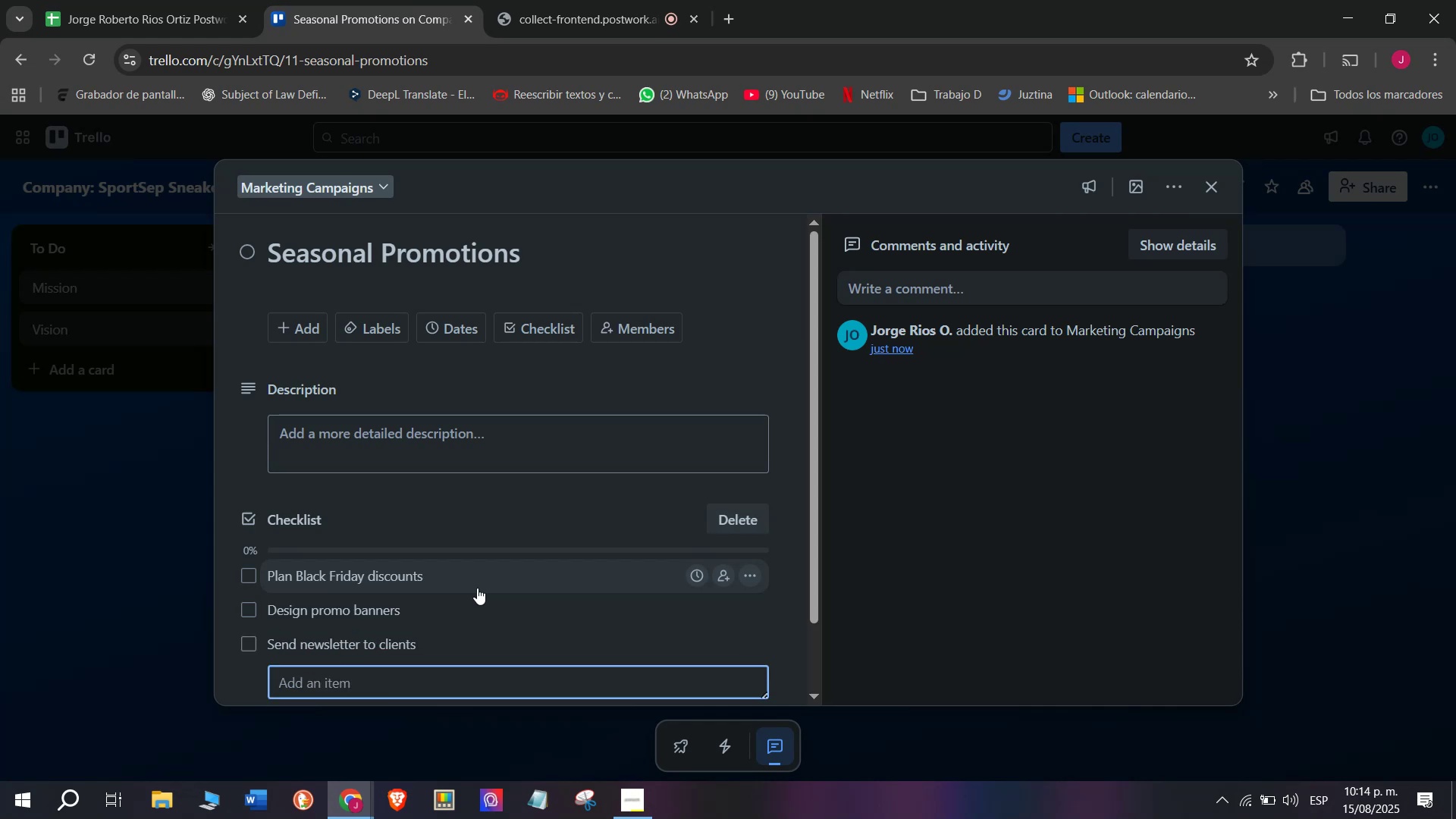 
scroll: coordinate [477, 588], scroll_direction: down, amount: 1.0
 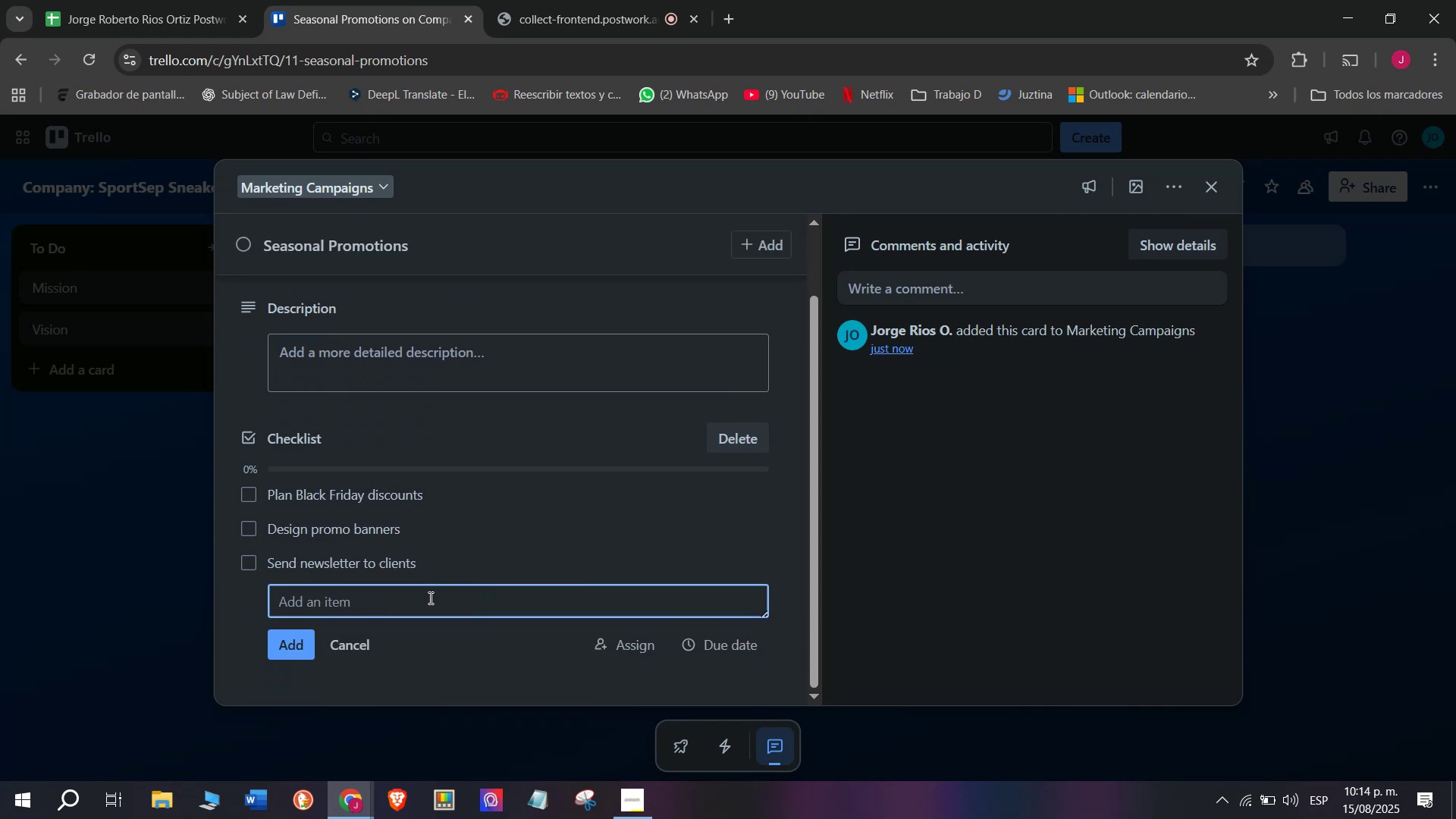 
type(Apply discount)
 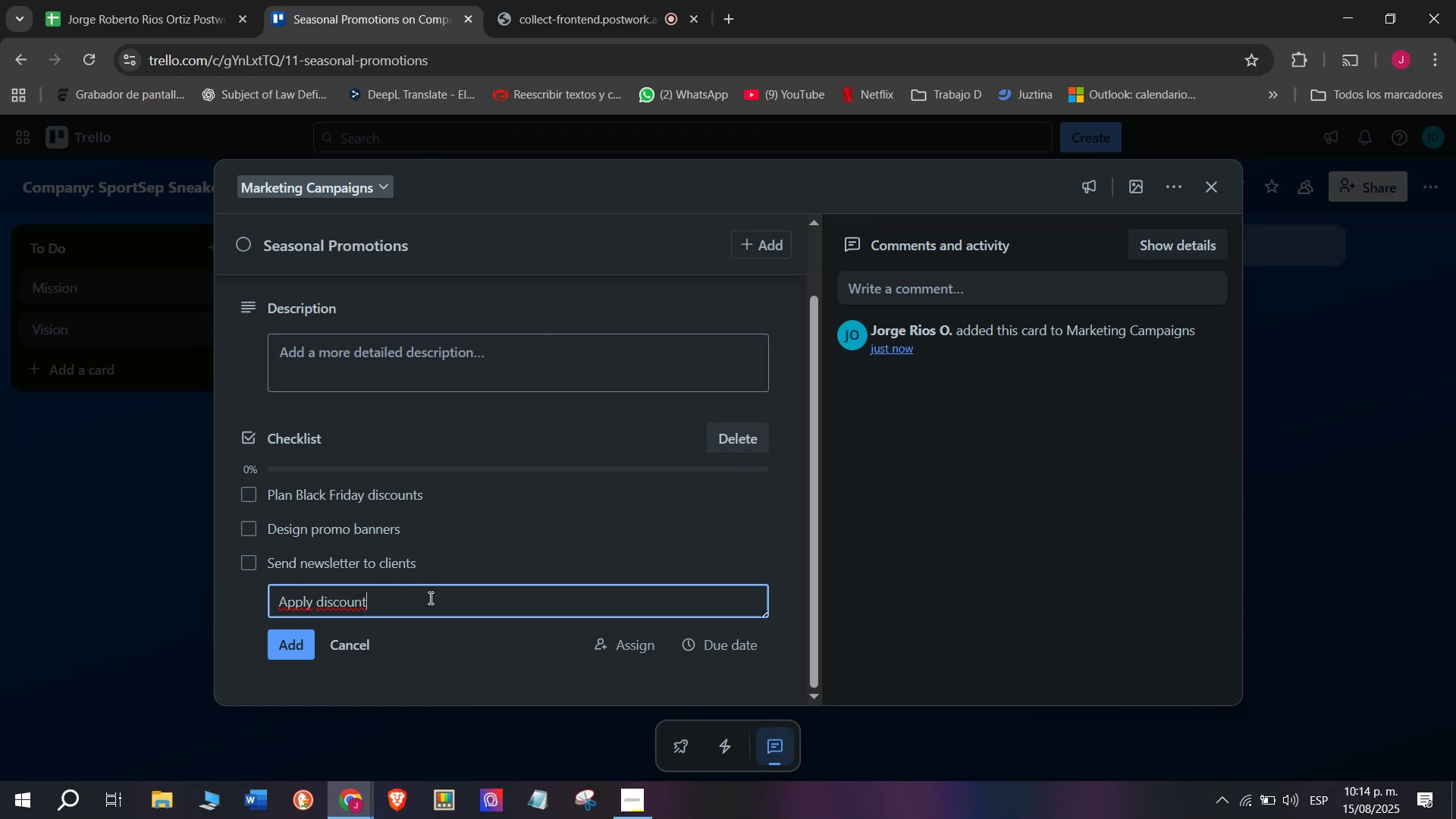 
type( codes)
 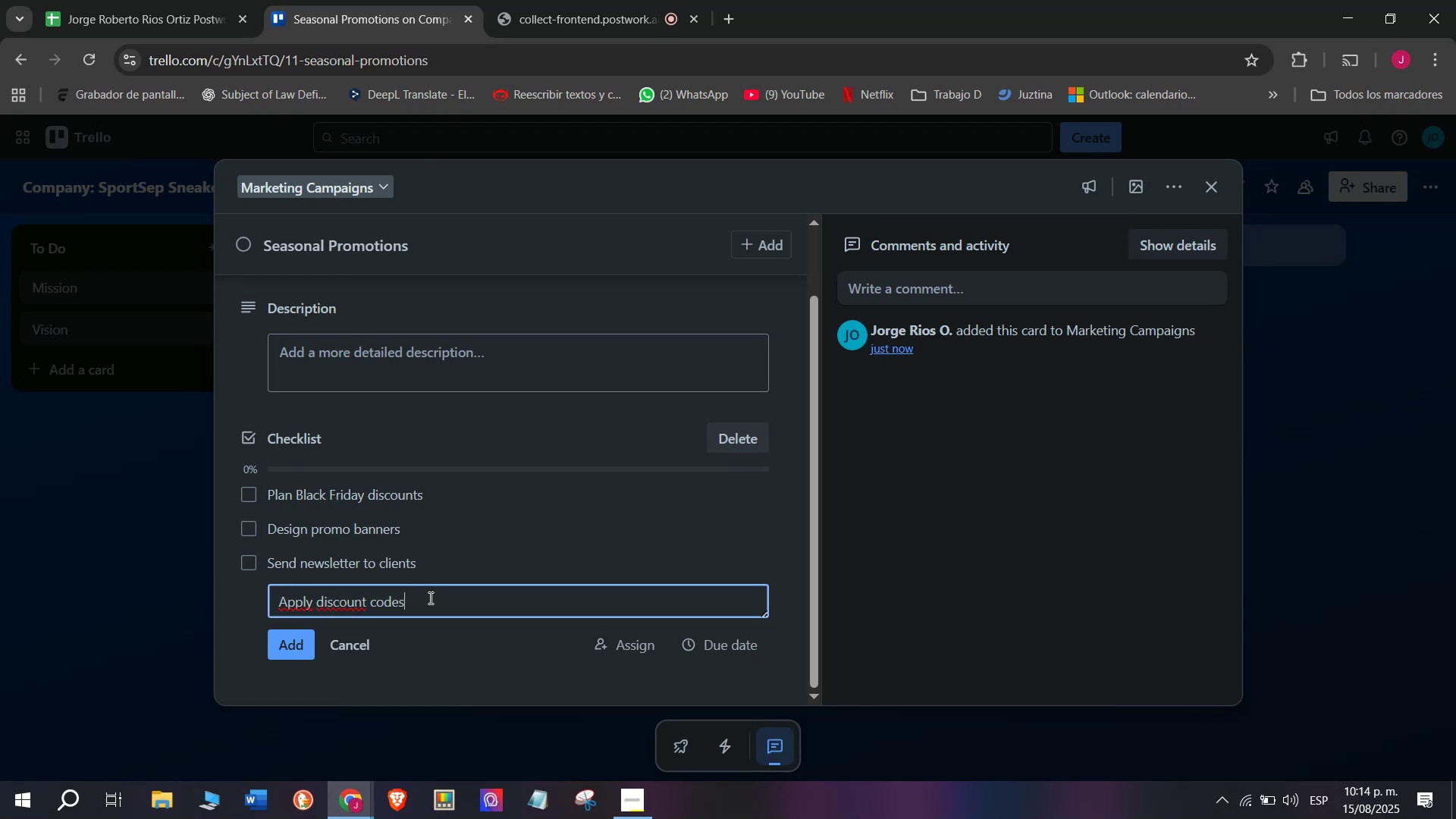 
key(Enter)
 